 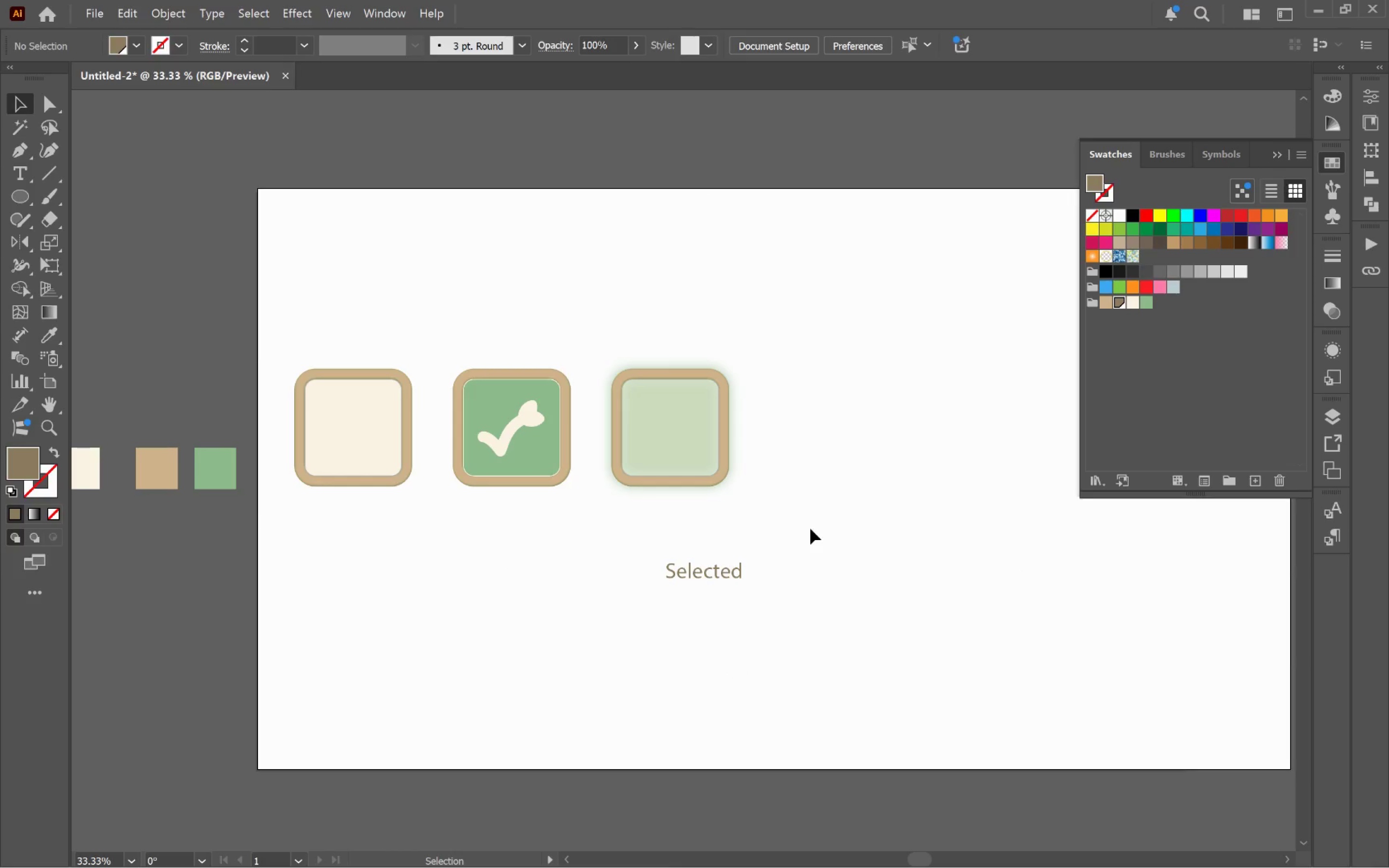 
left_click([714, 573])
 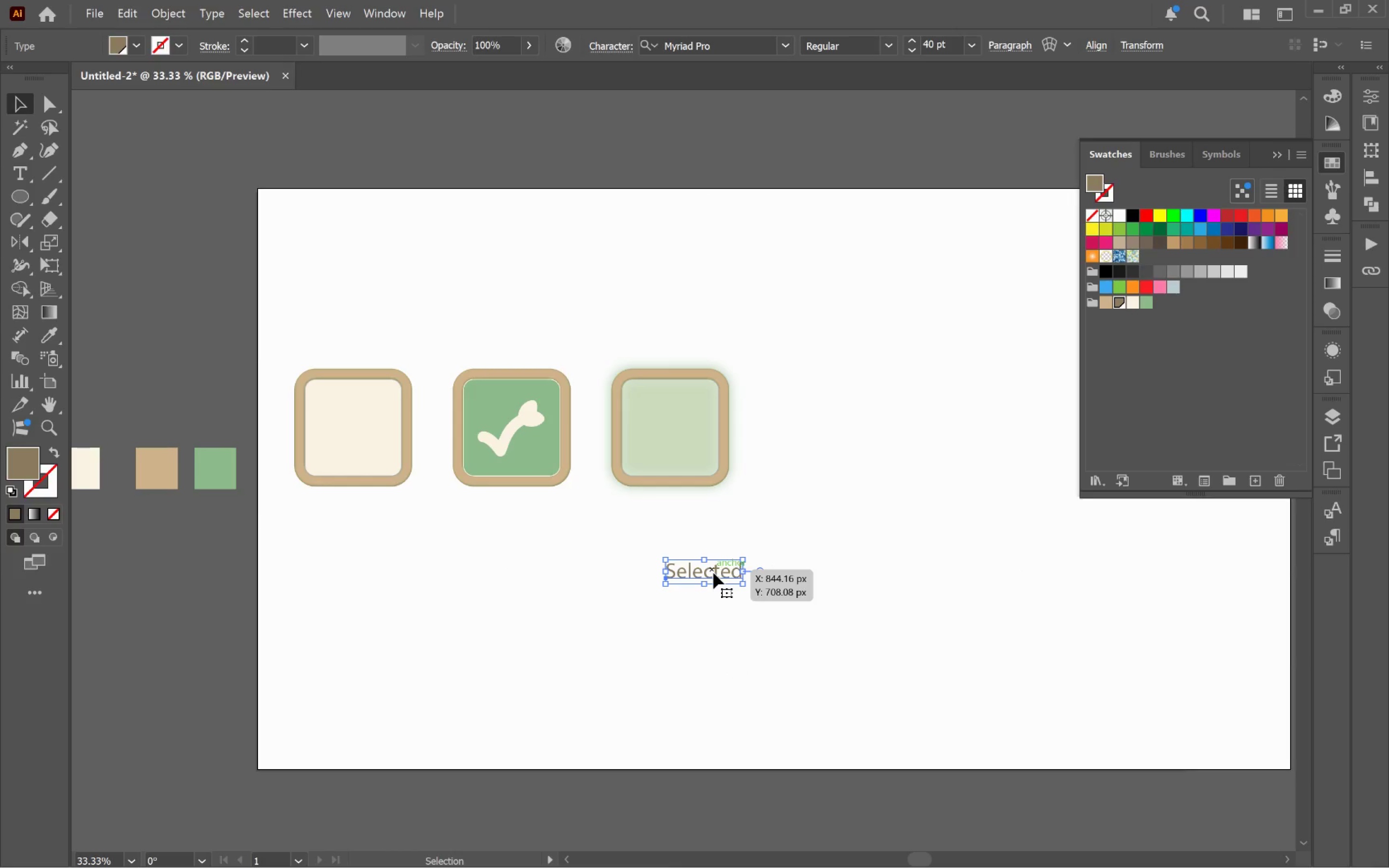 
hold_key(key=AltLeft, duration=0.47)
 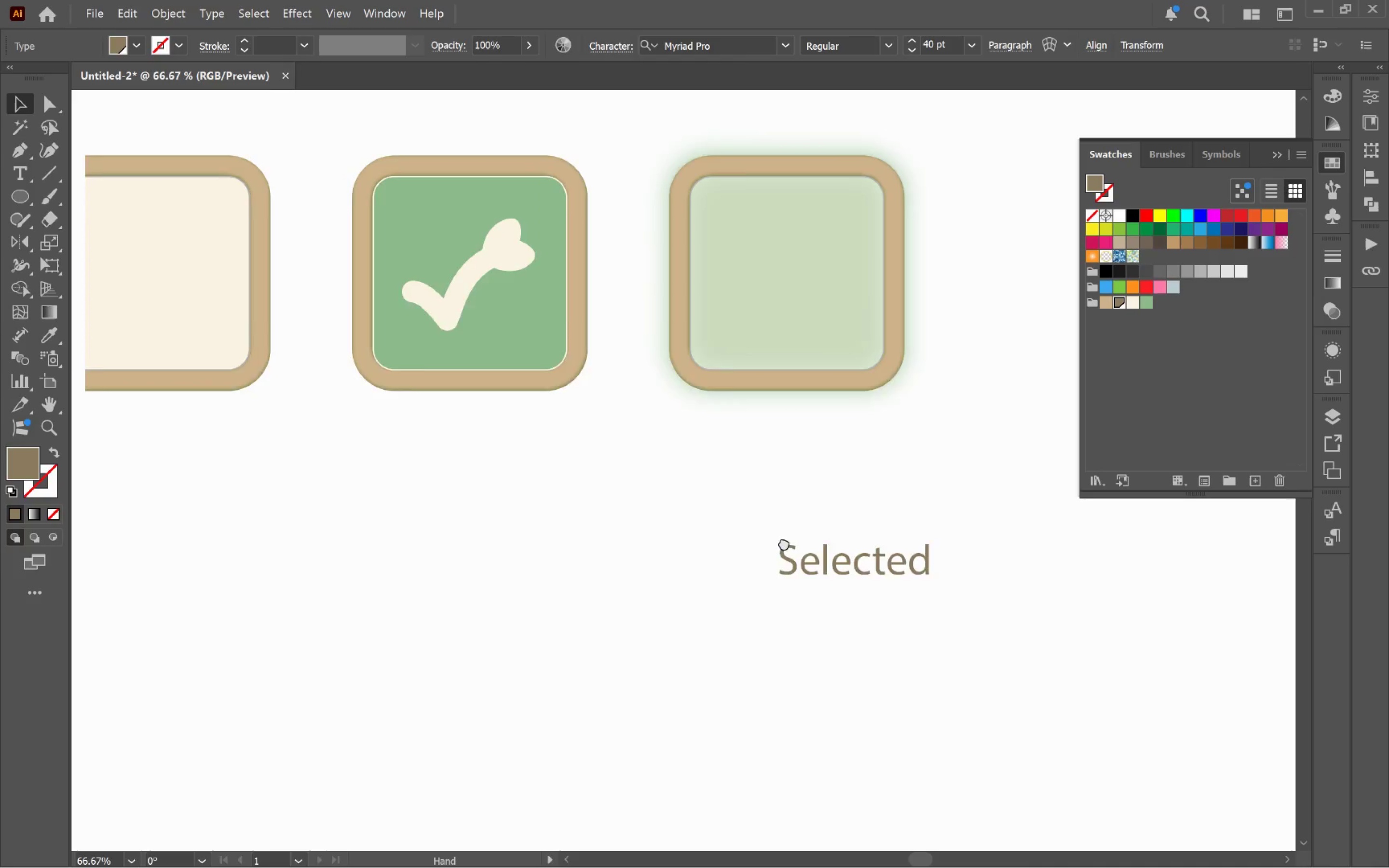 
hold_key(key=Space, duration=0.8)
 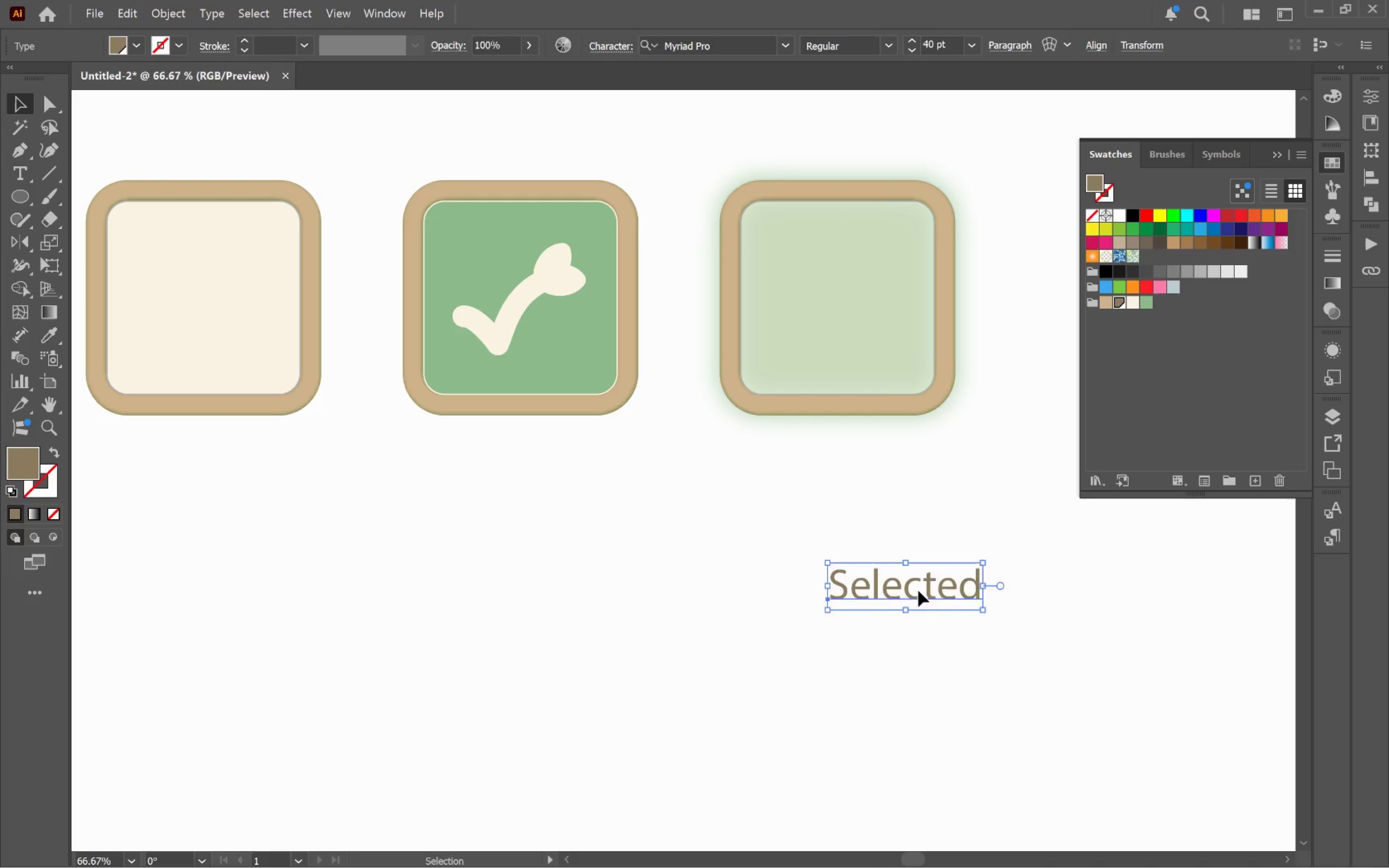 
left_click_drag(start_coordinate=[604, 552], to_coordinate=[815, 568])
 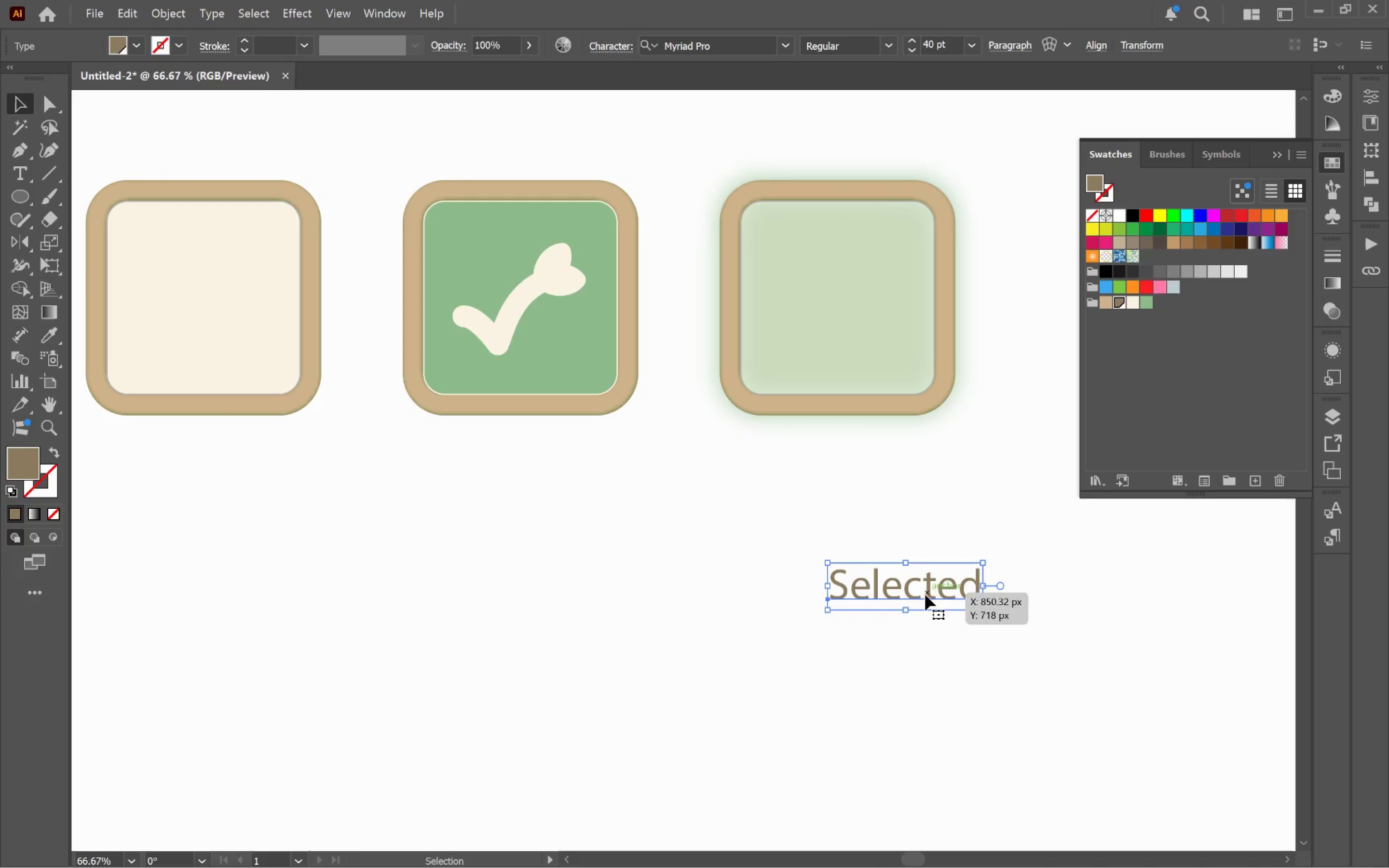 
scroll: coordinate [713, 573], scroll_direction: up, amount: 2.0
 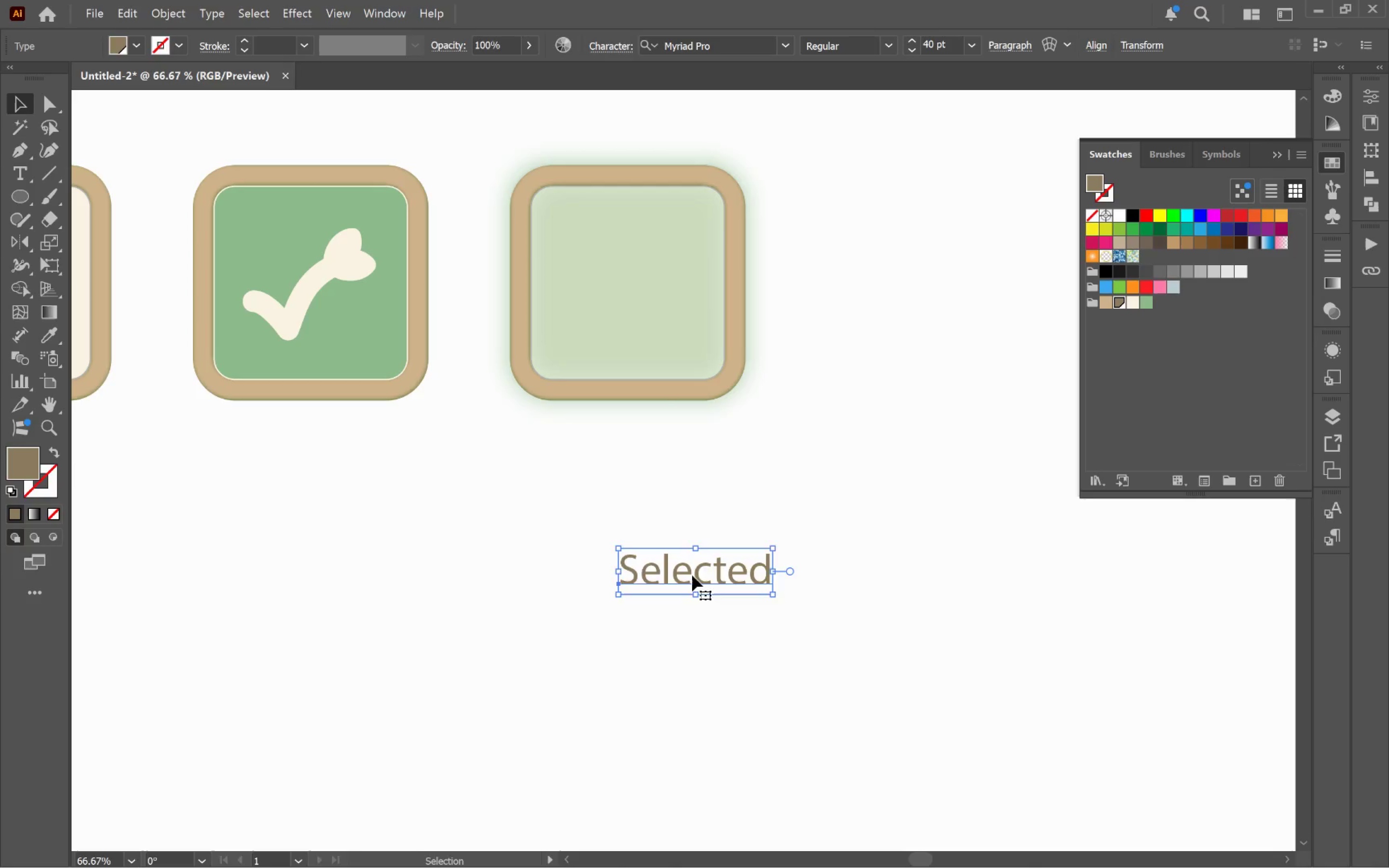 
left_click_drag(start_coordinate=[918, 591], to_coordinate=[220, 517])
 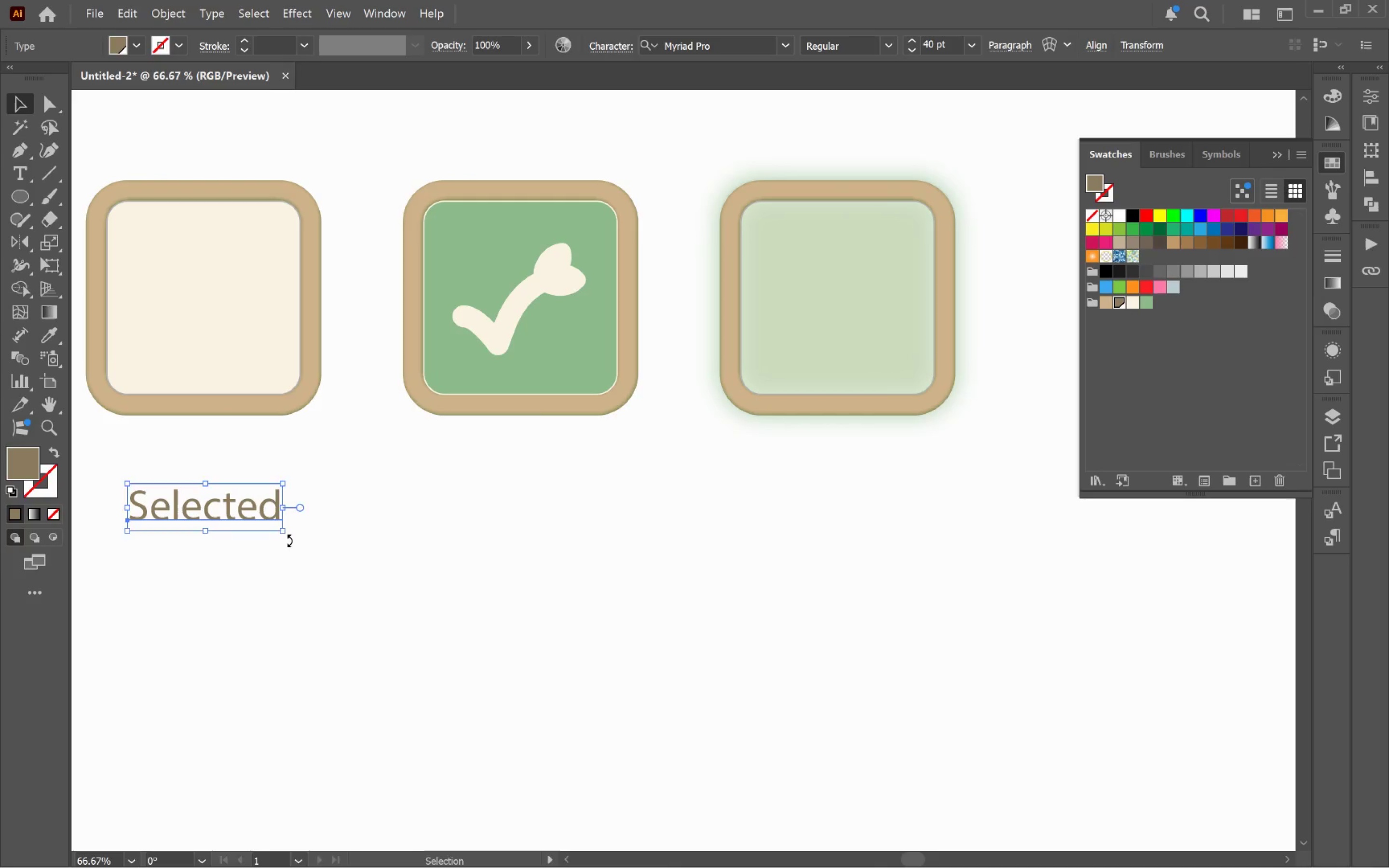 
hold_key(key=Space, duration=0.63)
 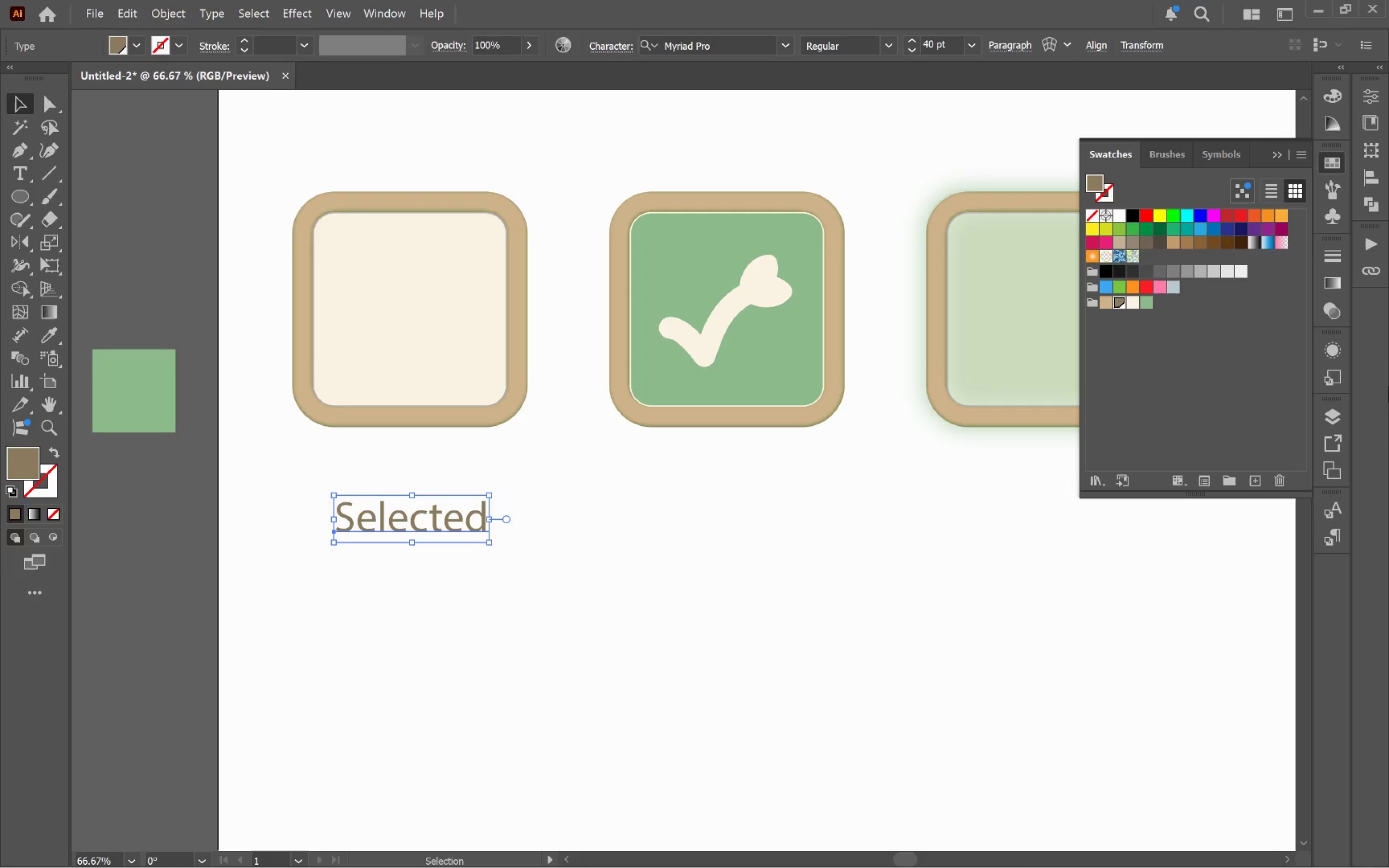 
left_click_drag(start_coordinate=[462, 557], to_coordinate=[668, 569])
 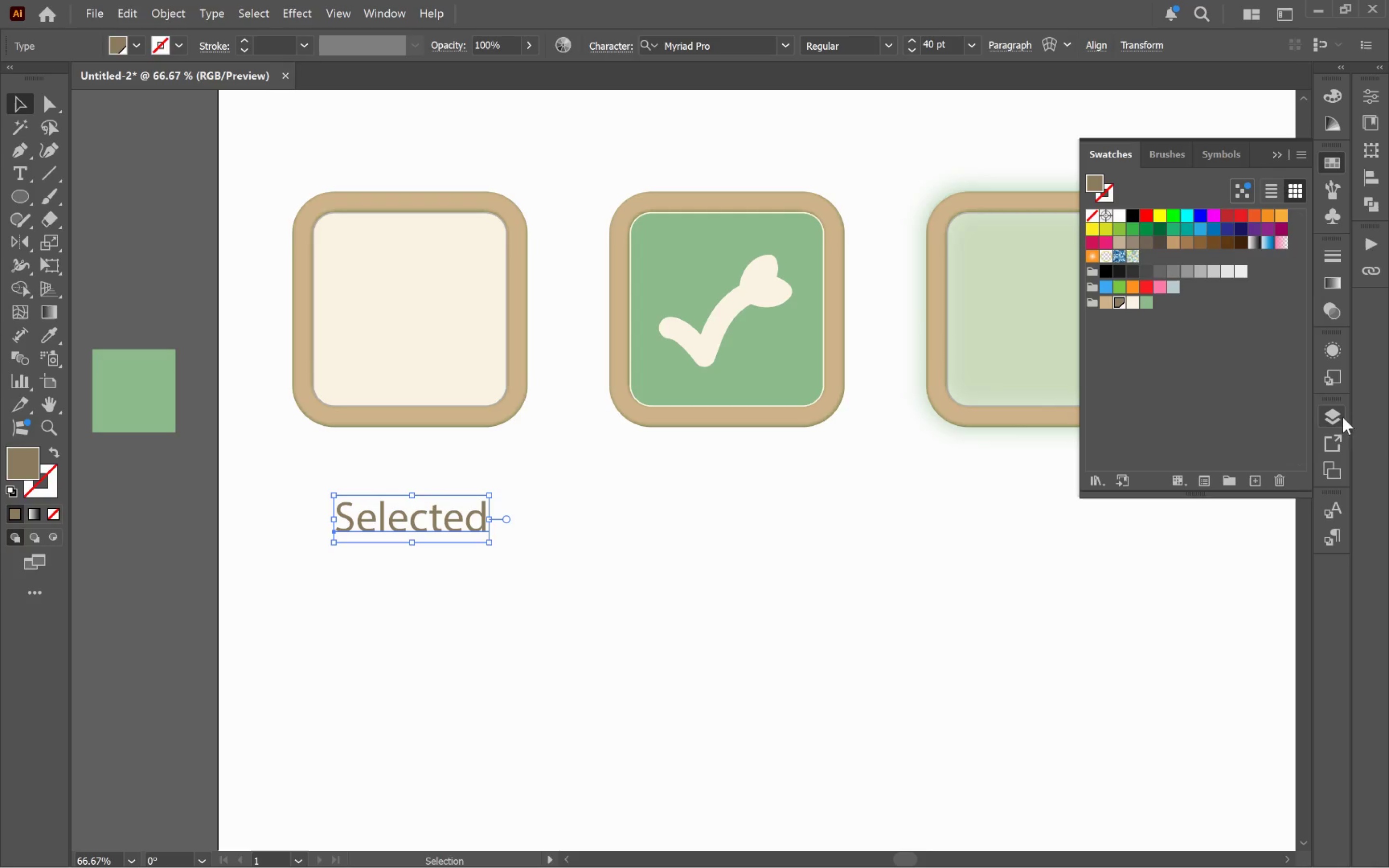 
left_click([1333, 355])
 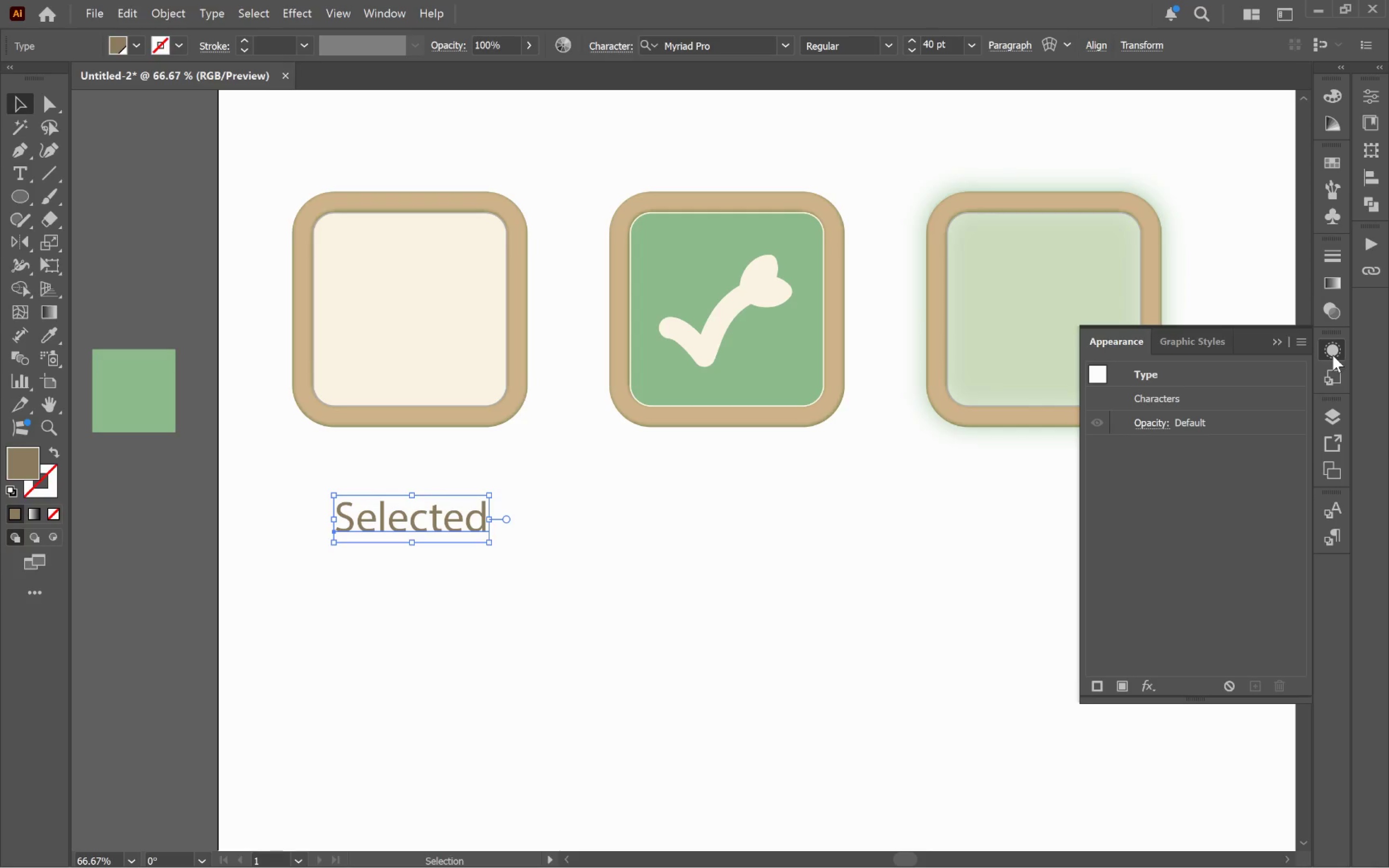 
left_click([1333, 355])
 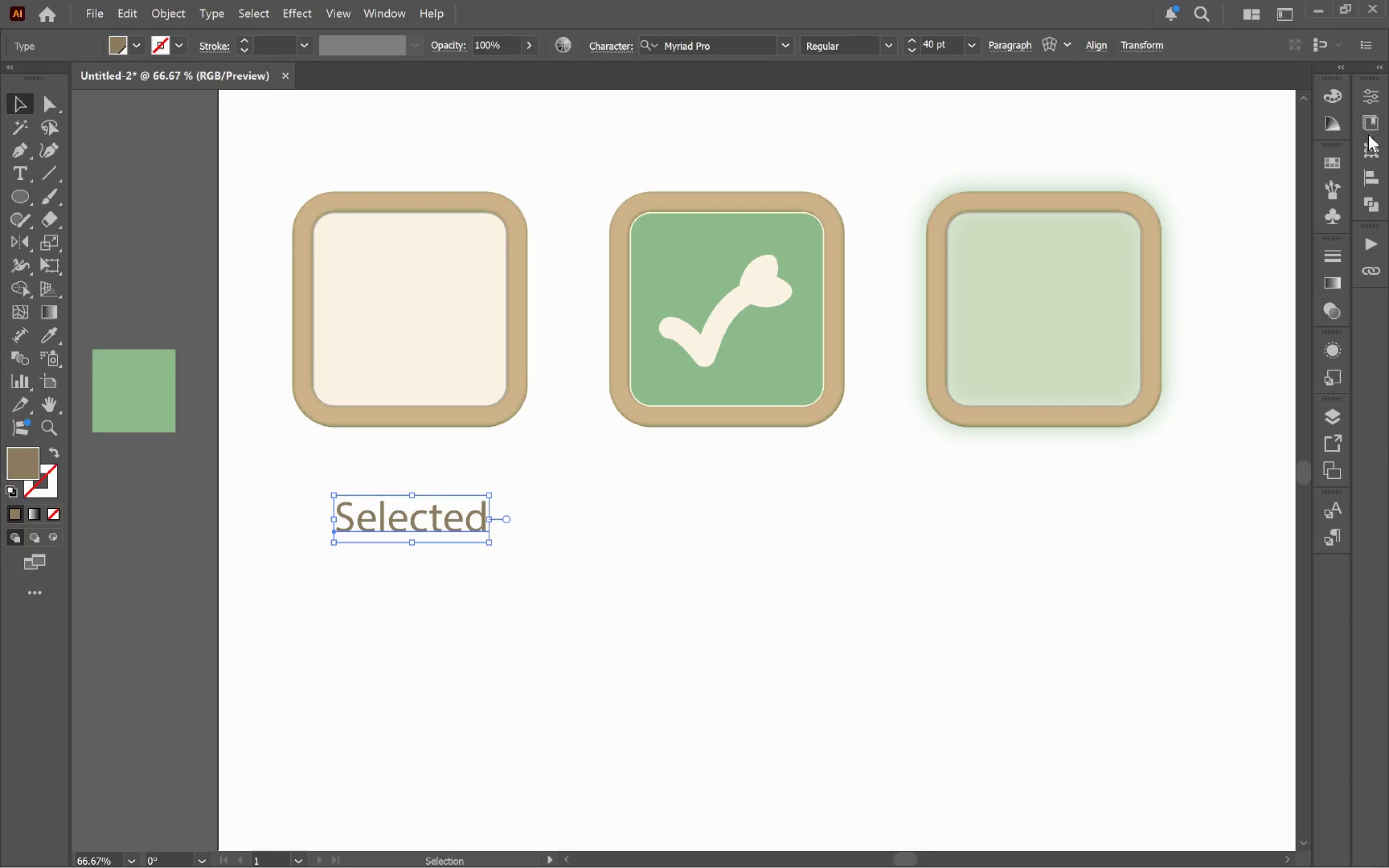 
left_click([1371, 102])
 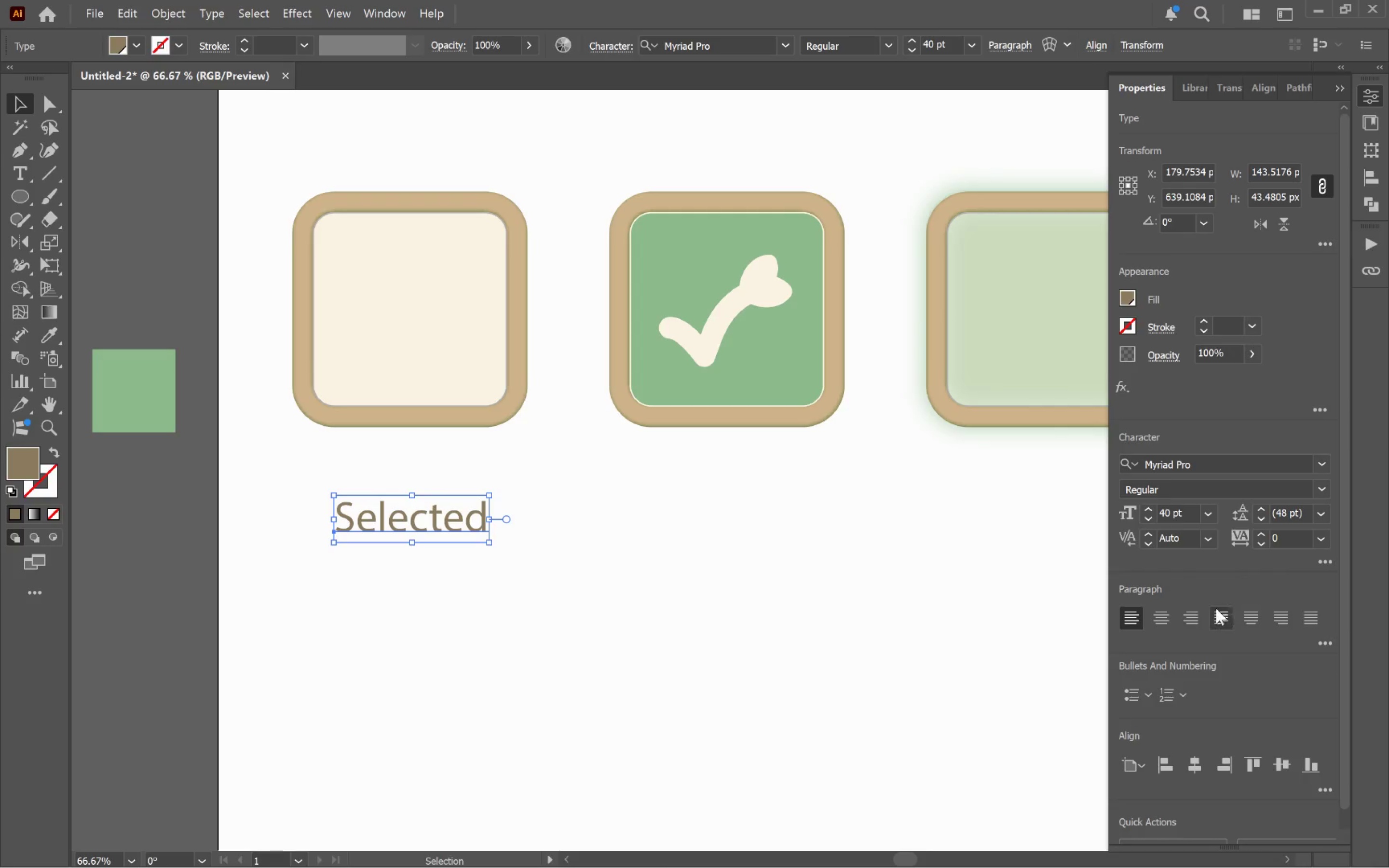 
left_click([1157, 617])
 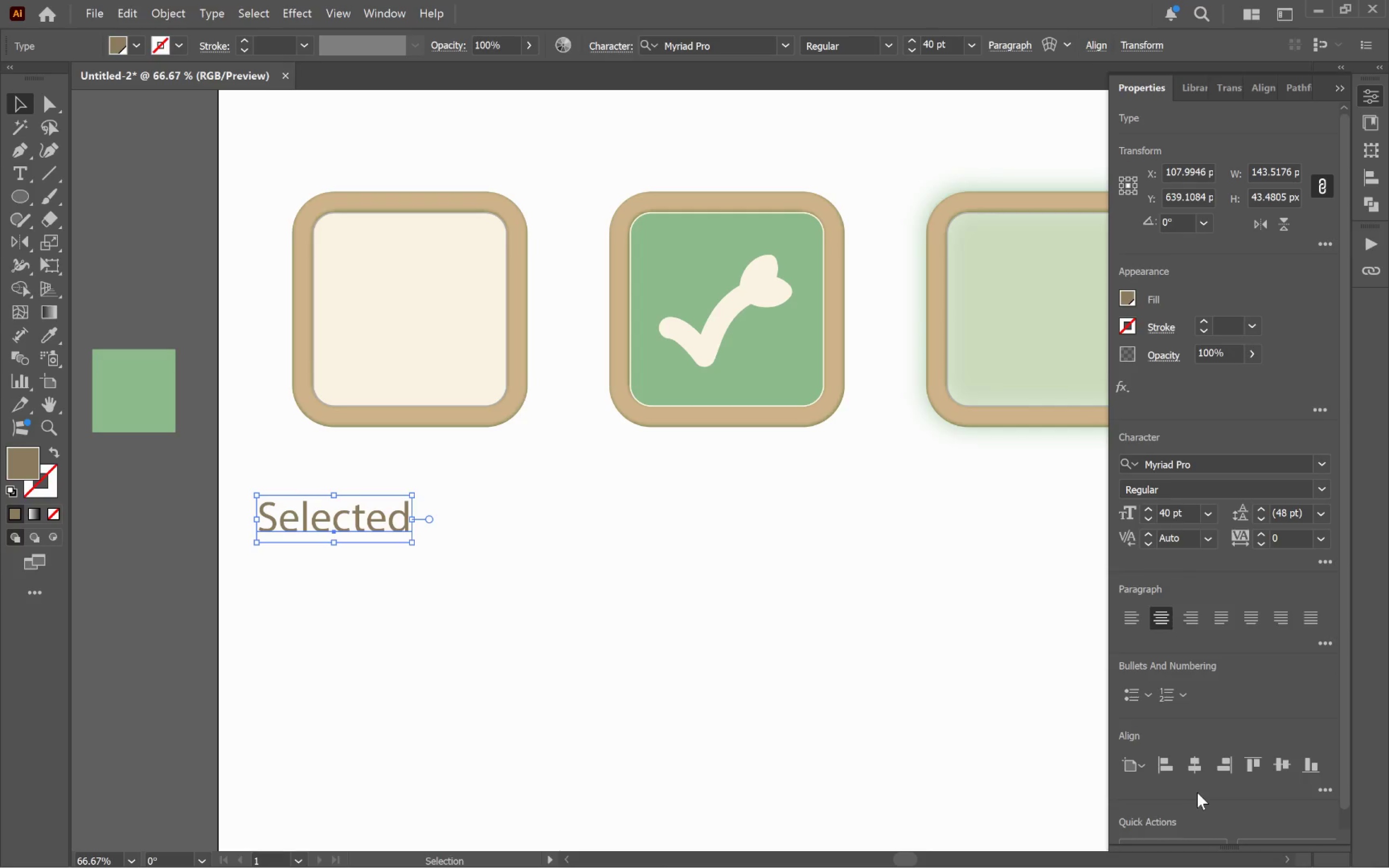 
hold_key(key=ShiftLeft, duration=0.43)
left_click([403, 324])
 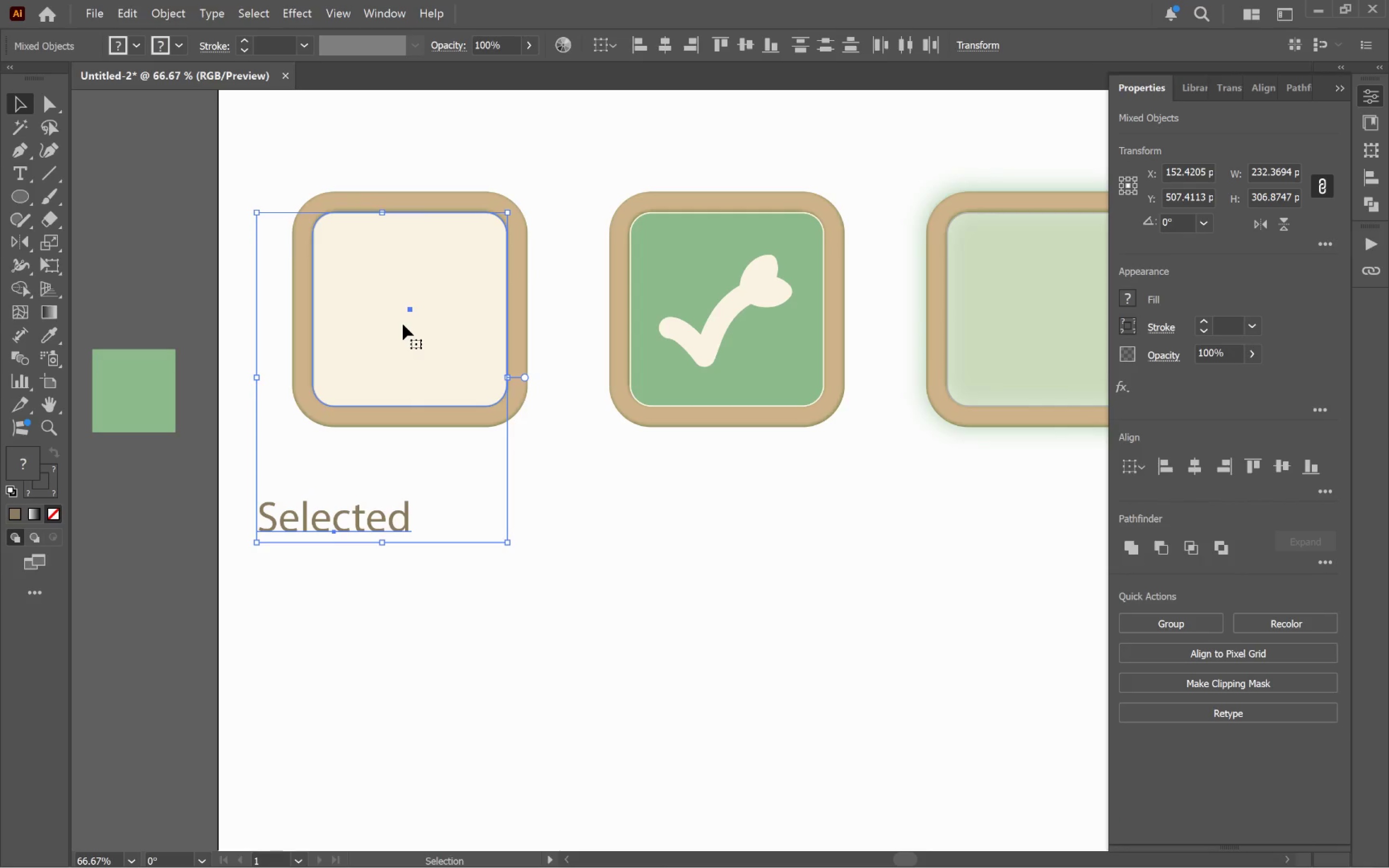 
left_click([403, 324])
 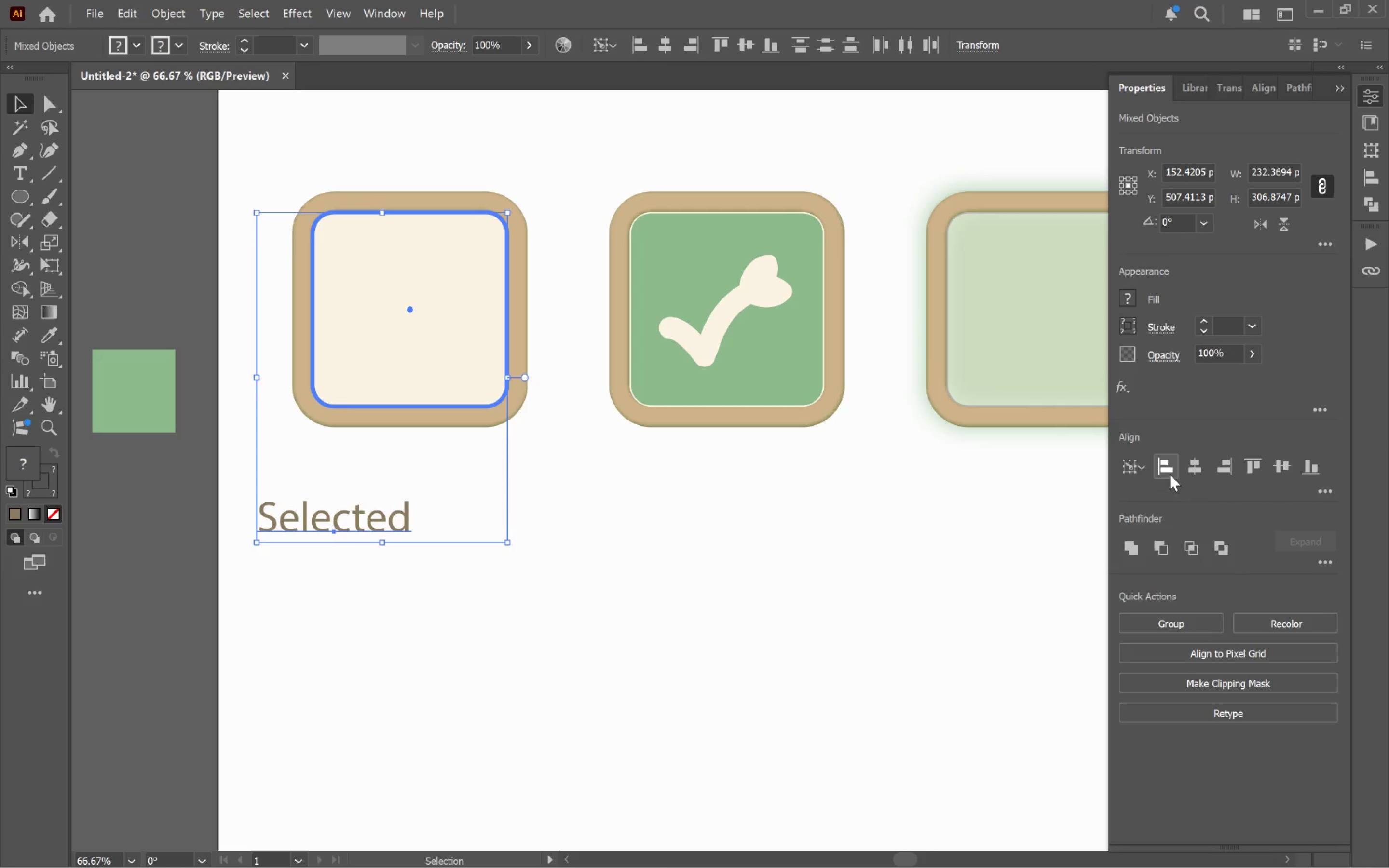 
left_click([1195, 473])
 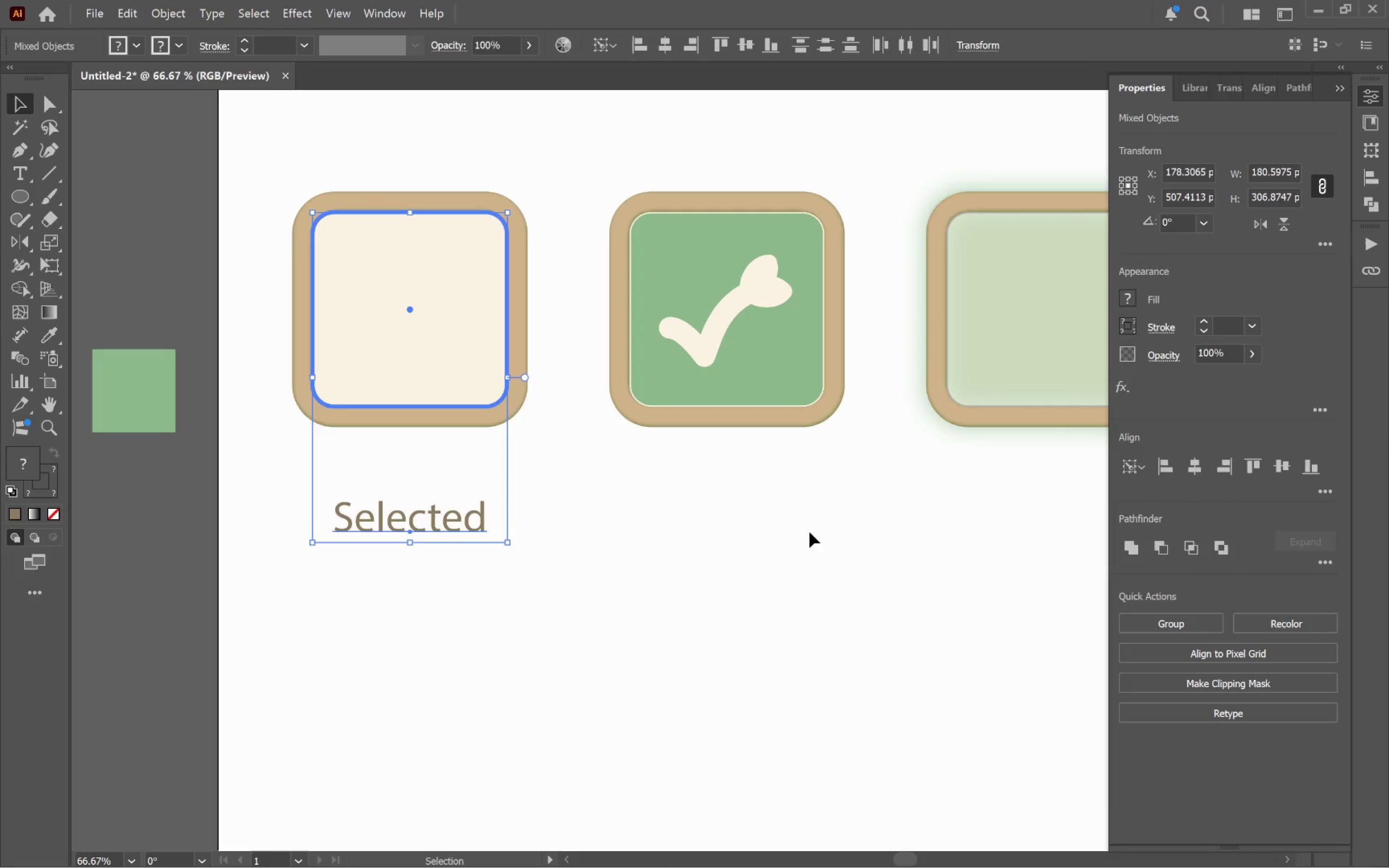 
left_click([784, 538])
 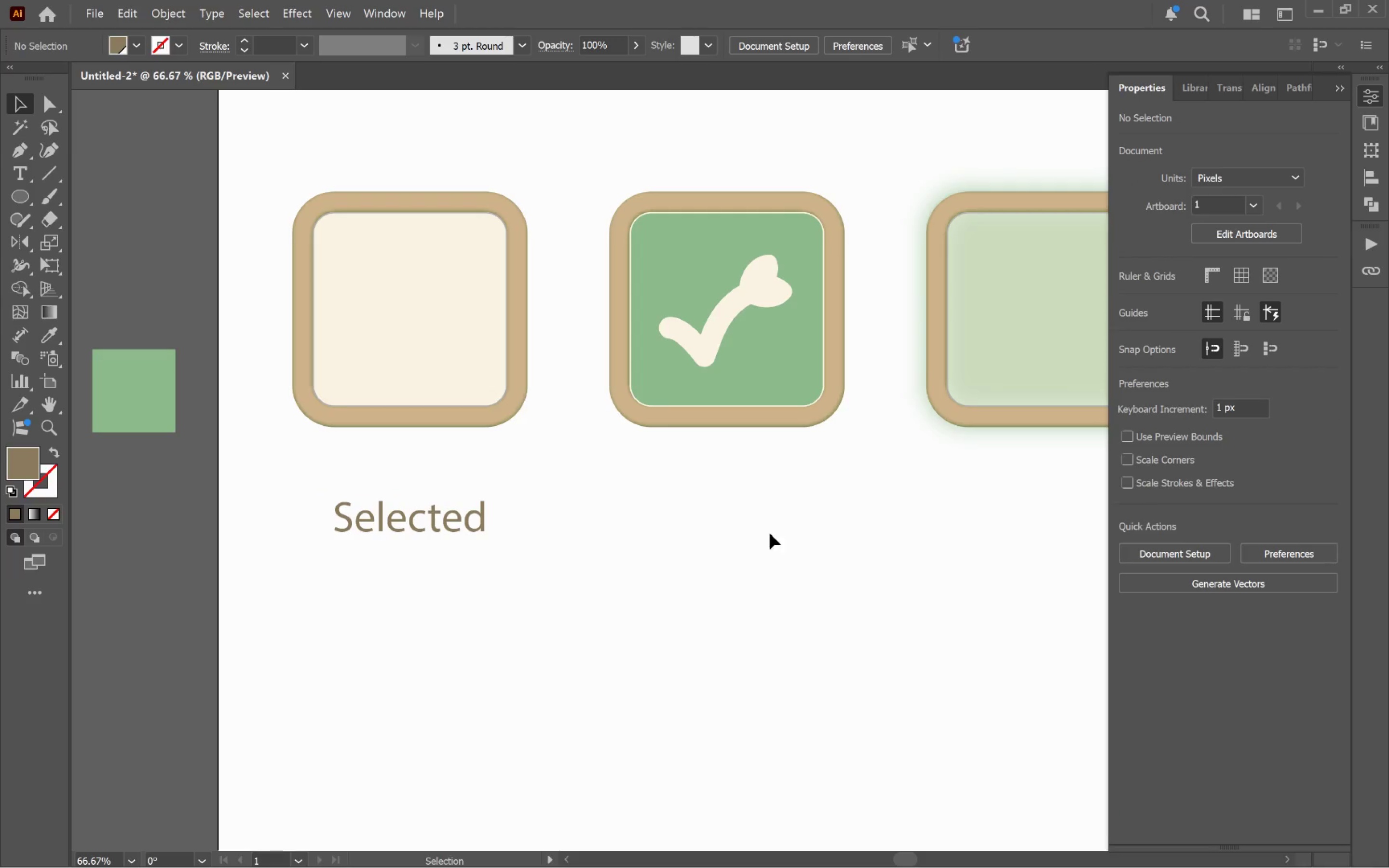 
hold_key(key=AltLeft, duration=0.97)
 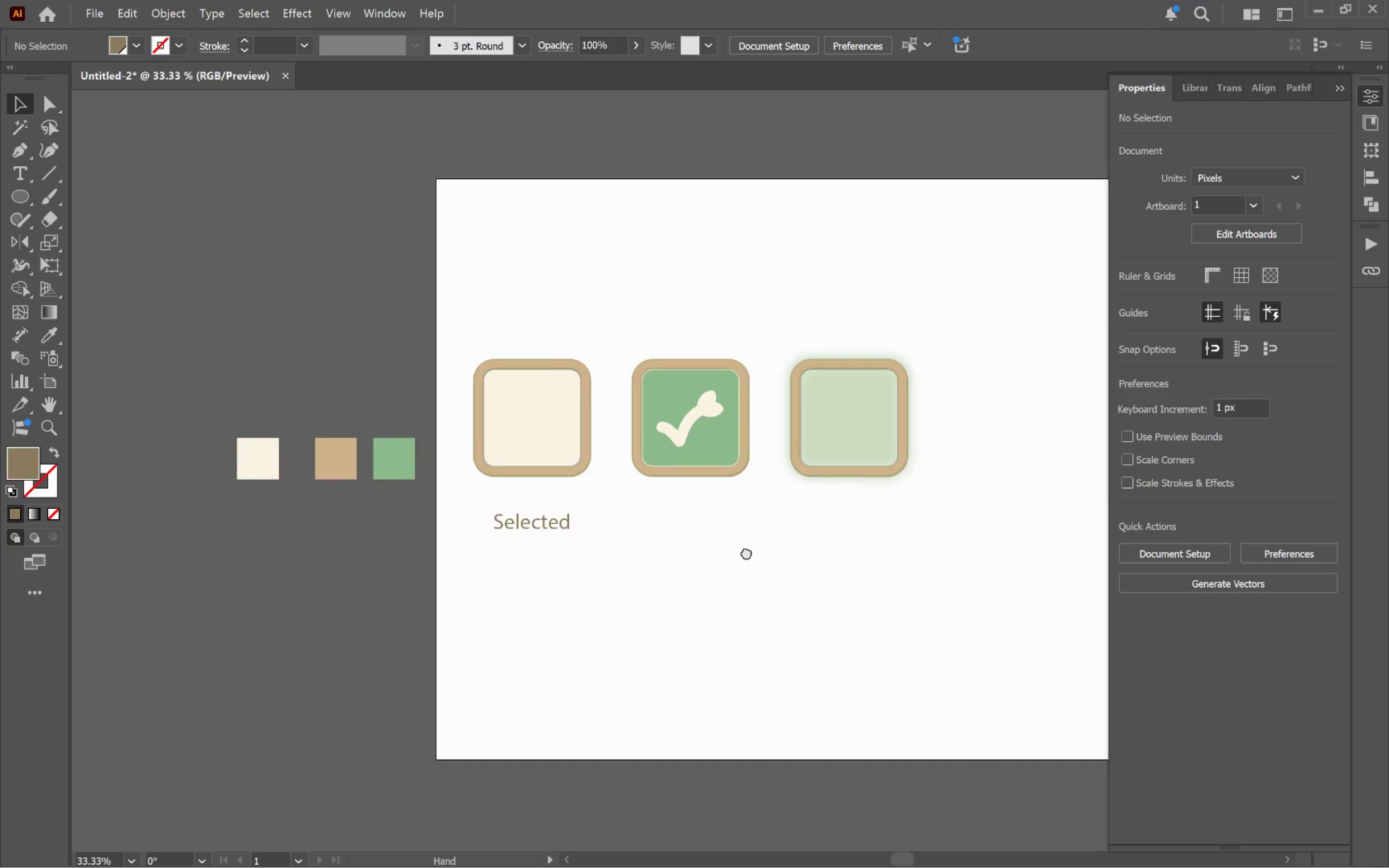 
hold_key(key=Space, duration=1.17)
 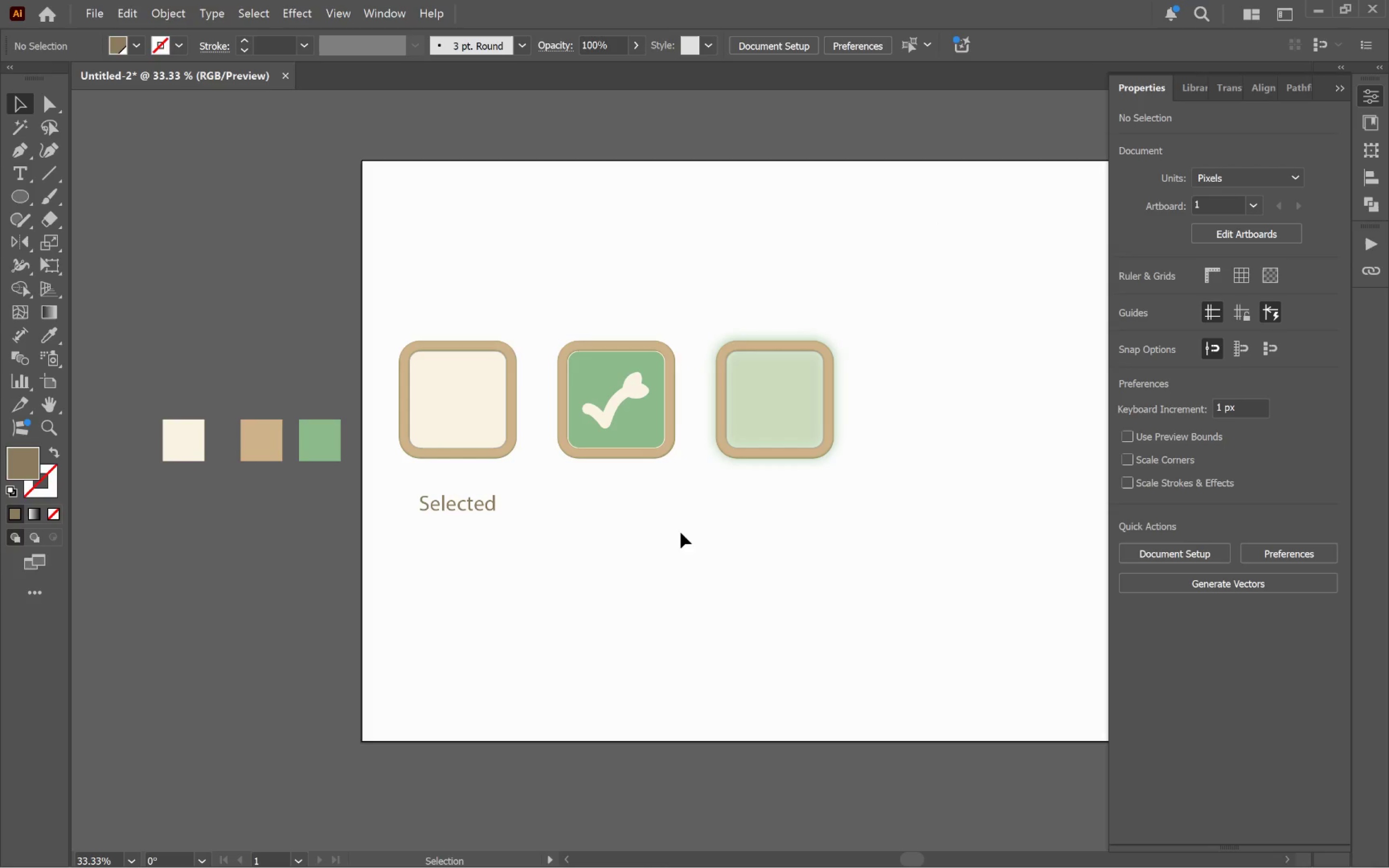 
scroll: coordinate [747, 533], scroll_direction: down, amount: 2.0
 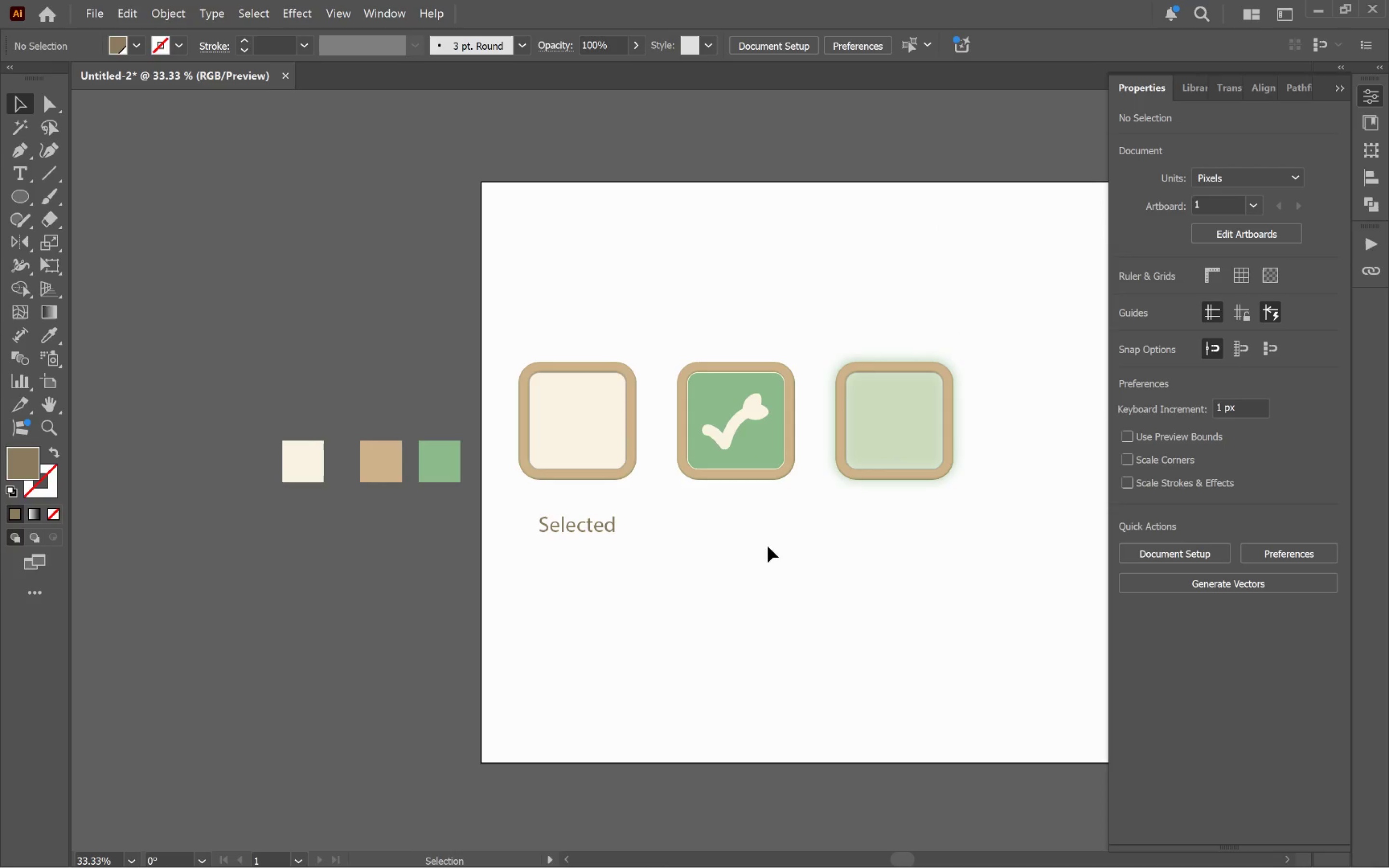 
left_click_drag(start_coordinate=[800, 554], to_coordinate=[679, 533])
 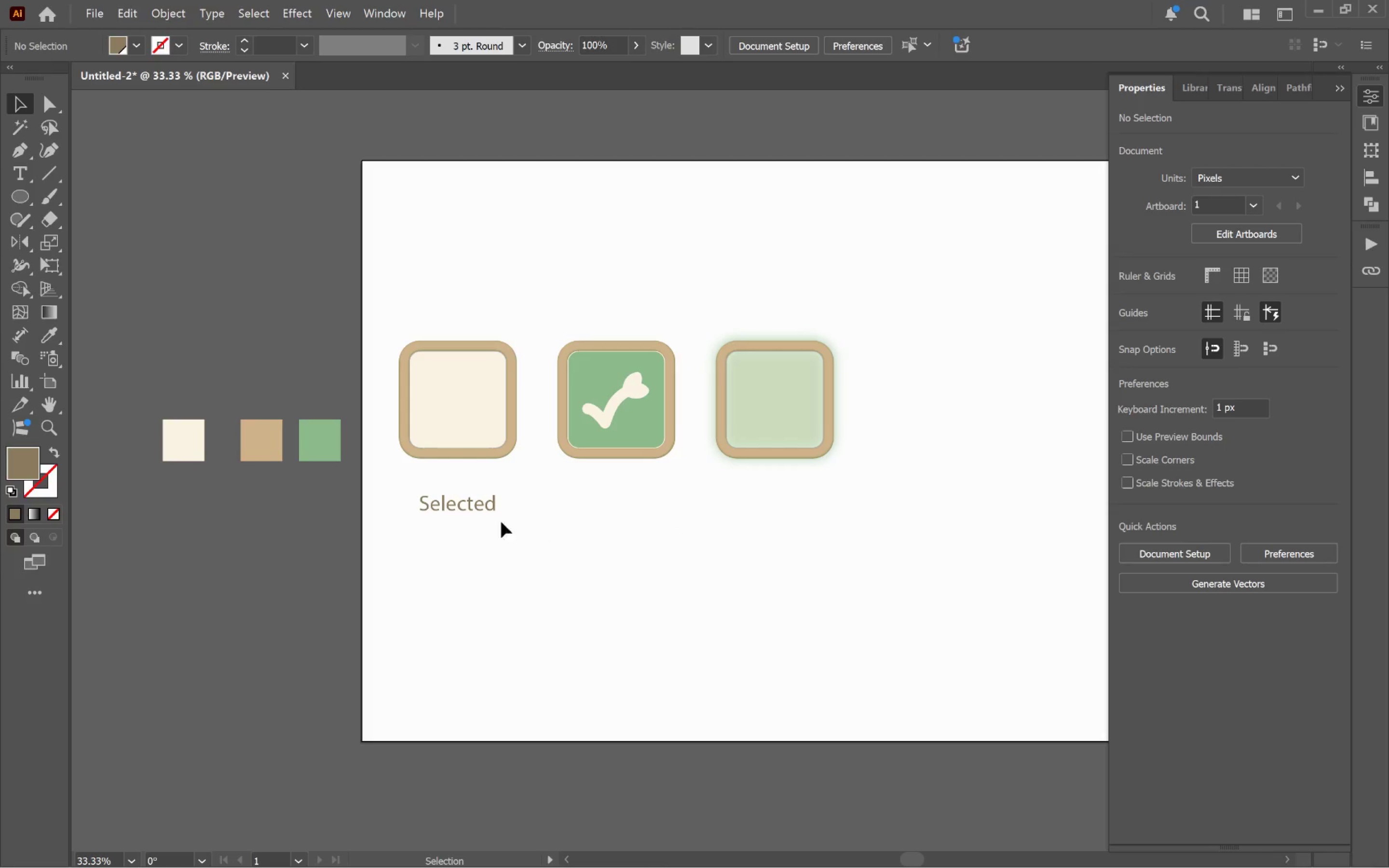 
left_click_drag(start_coordinate=[463, 513], to_coordinate=[620, 514])
 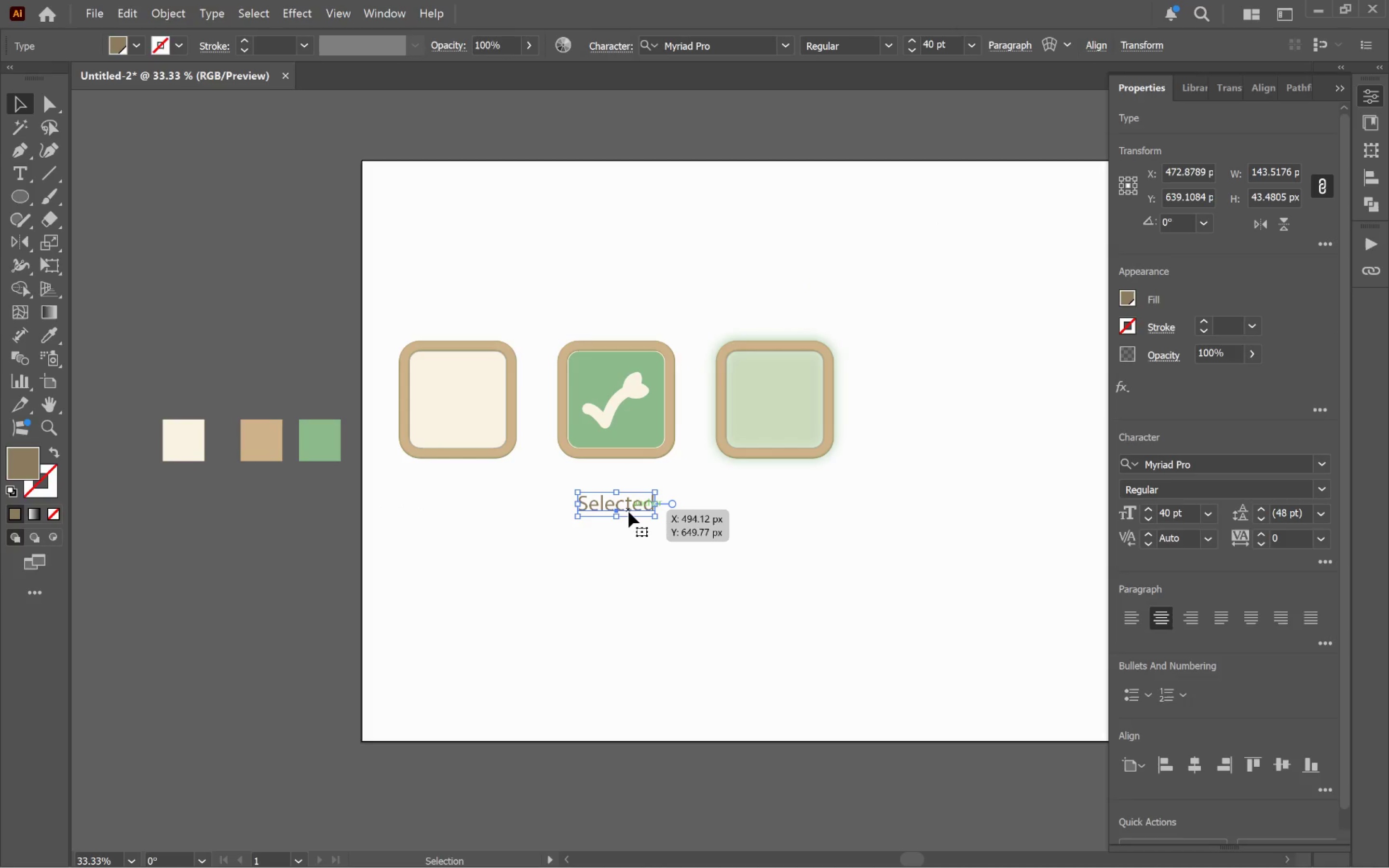 
hold_key(key=ShiftLeft, duration=2.28)
 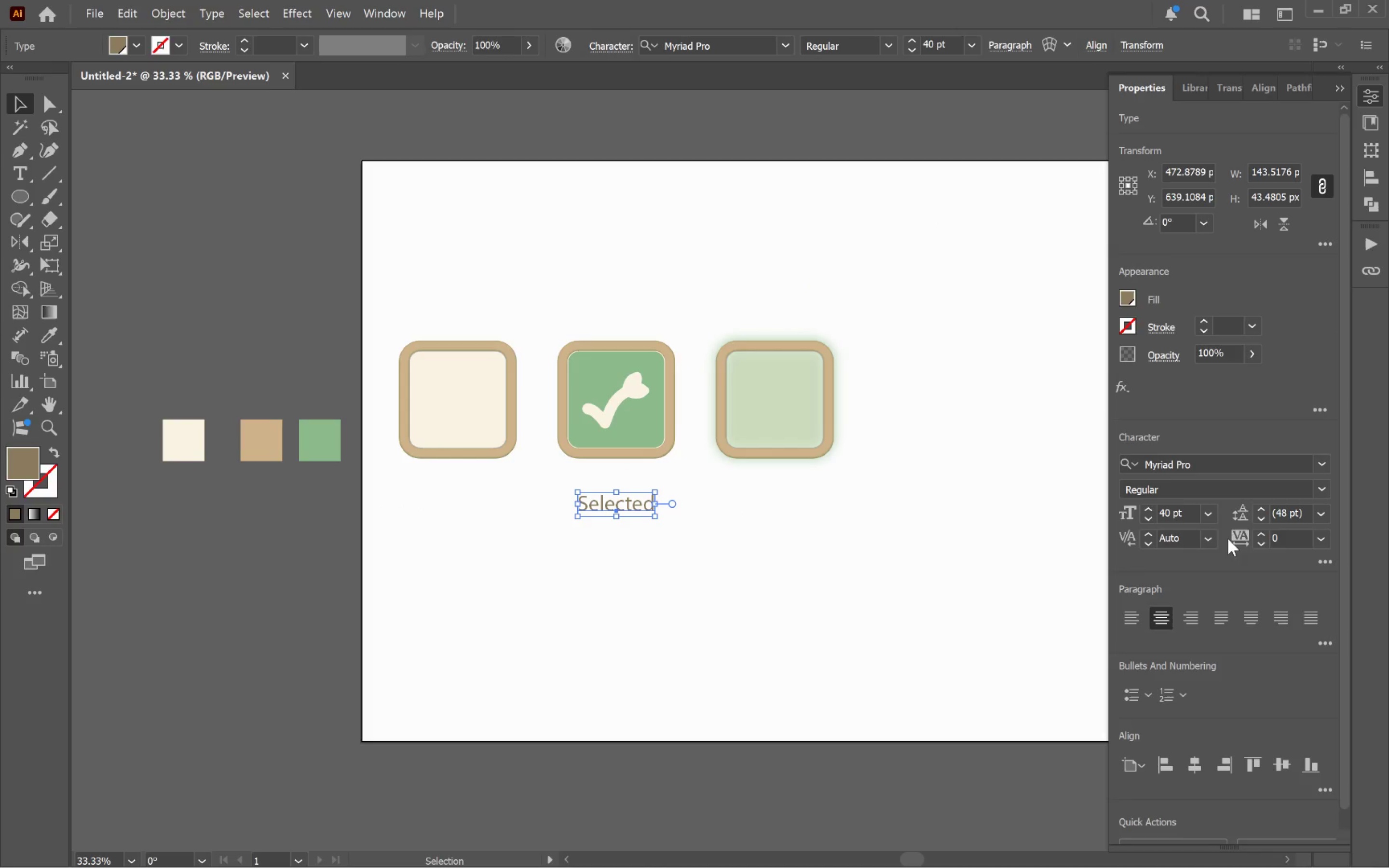 
hold_key(key=ShiftLeft, duration=0.39)
 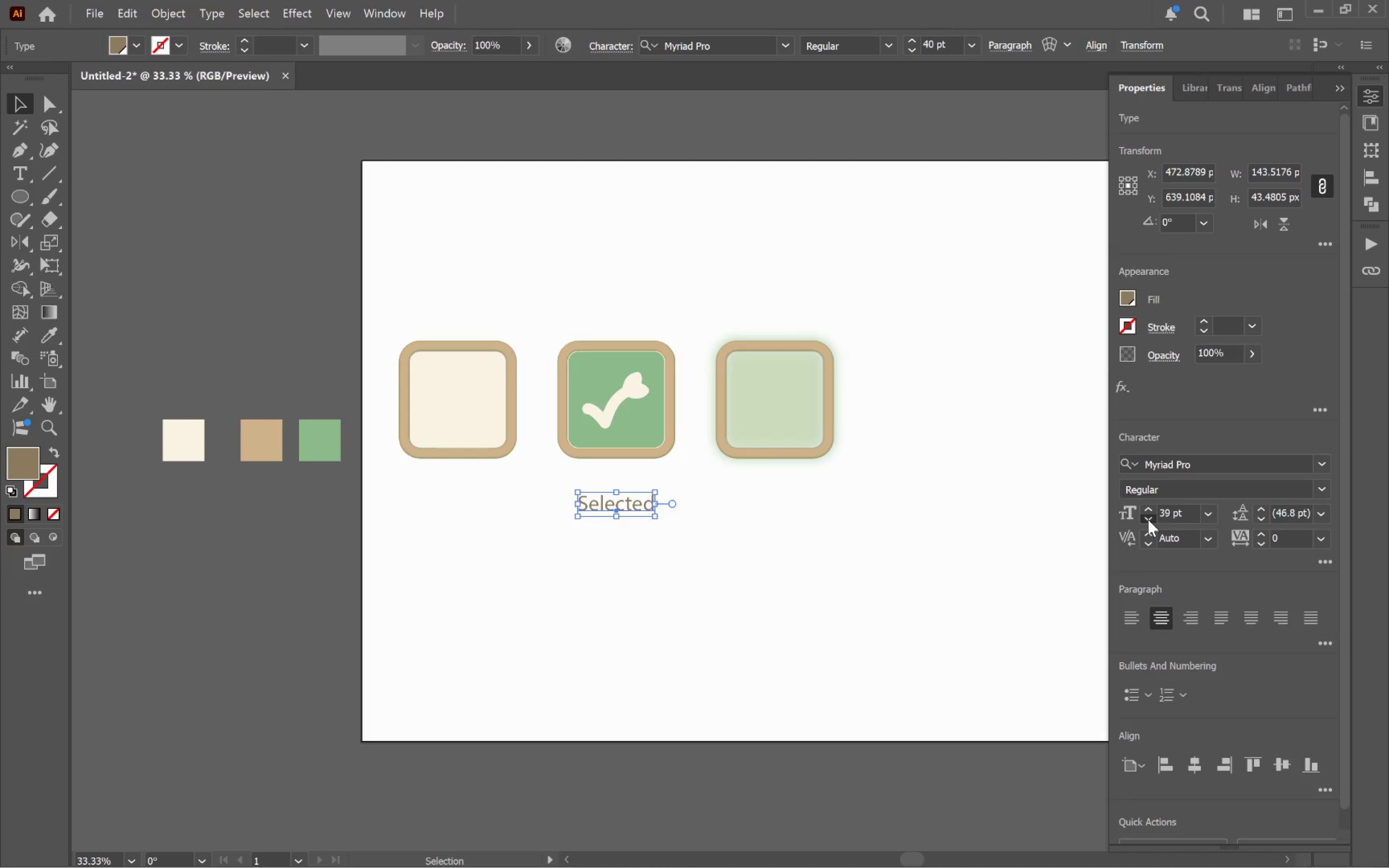 
double_click([1148, 519])
 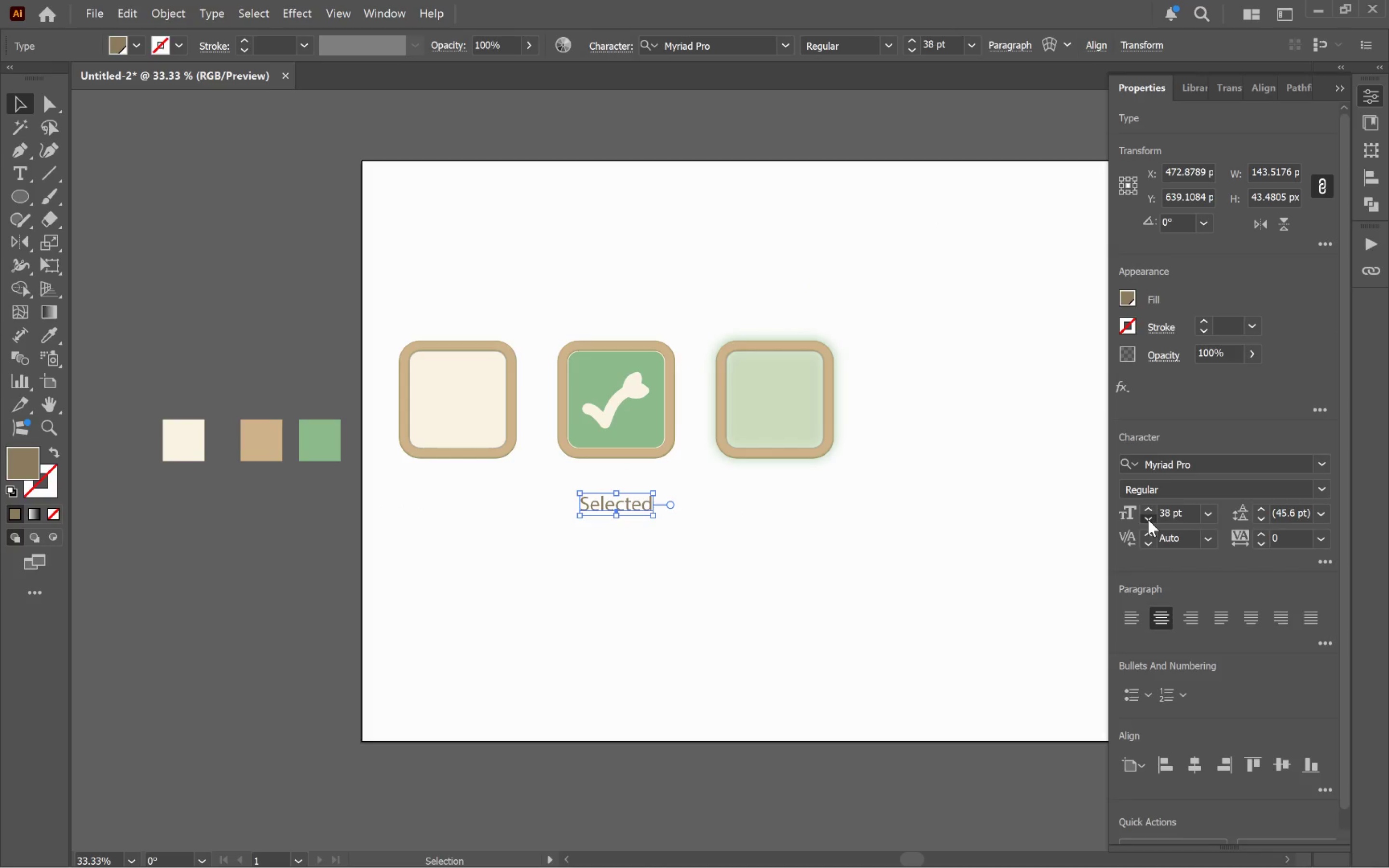 
triple_click([1148, 519])
 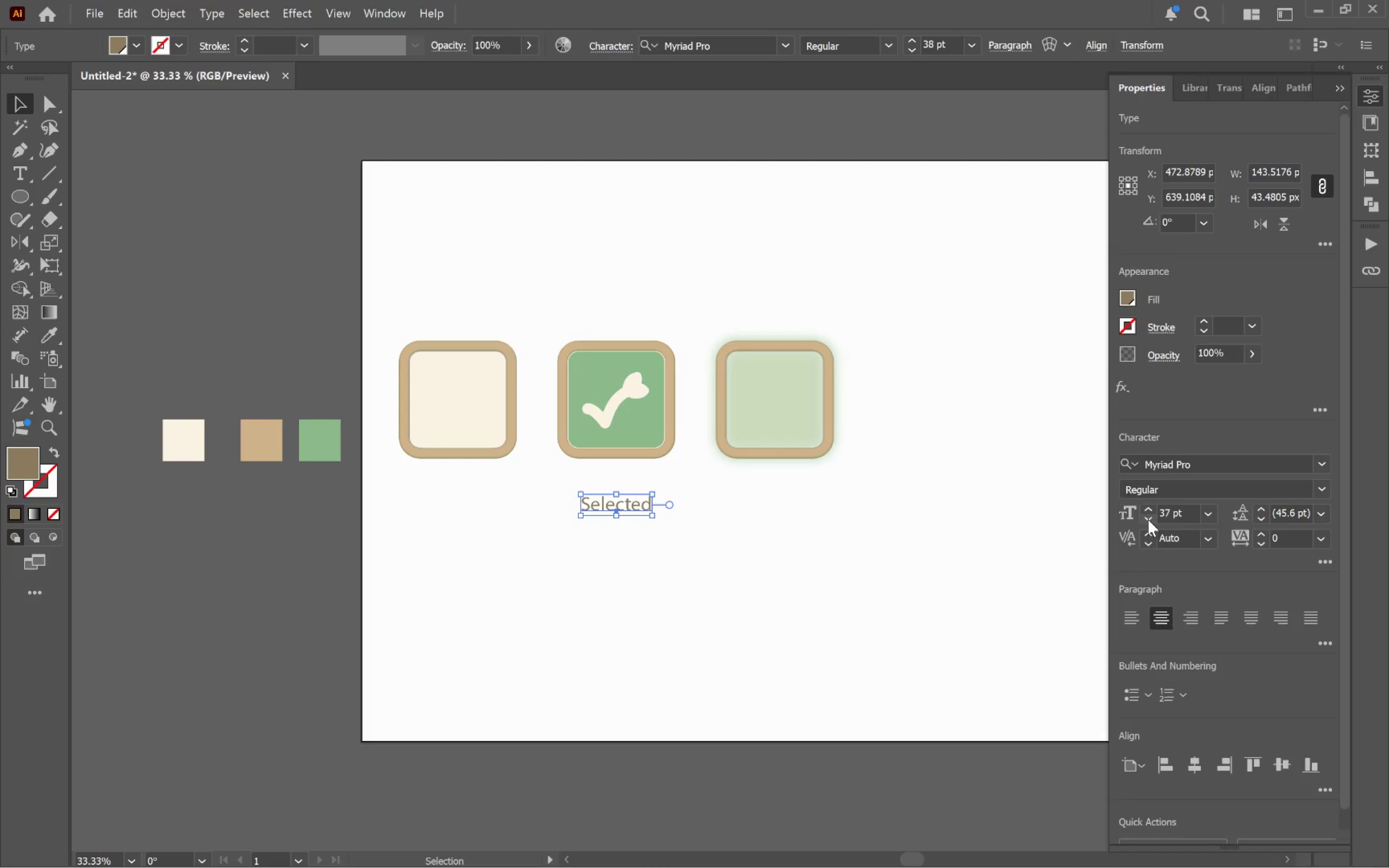 
triple_click([1148, 519])
 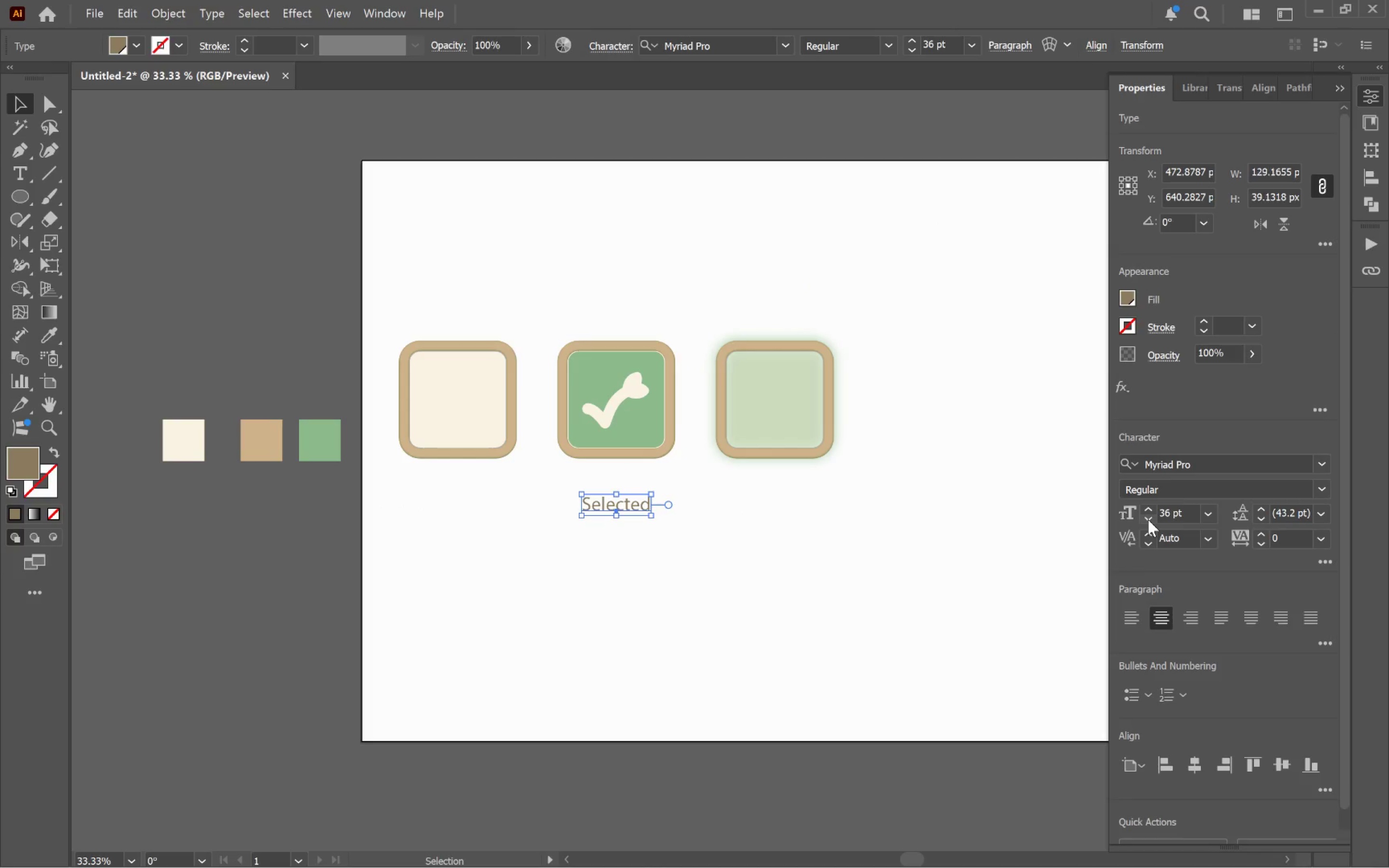 
left_click([1148, 519])
 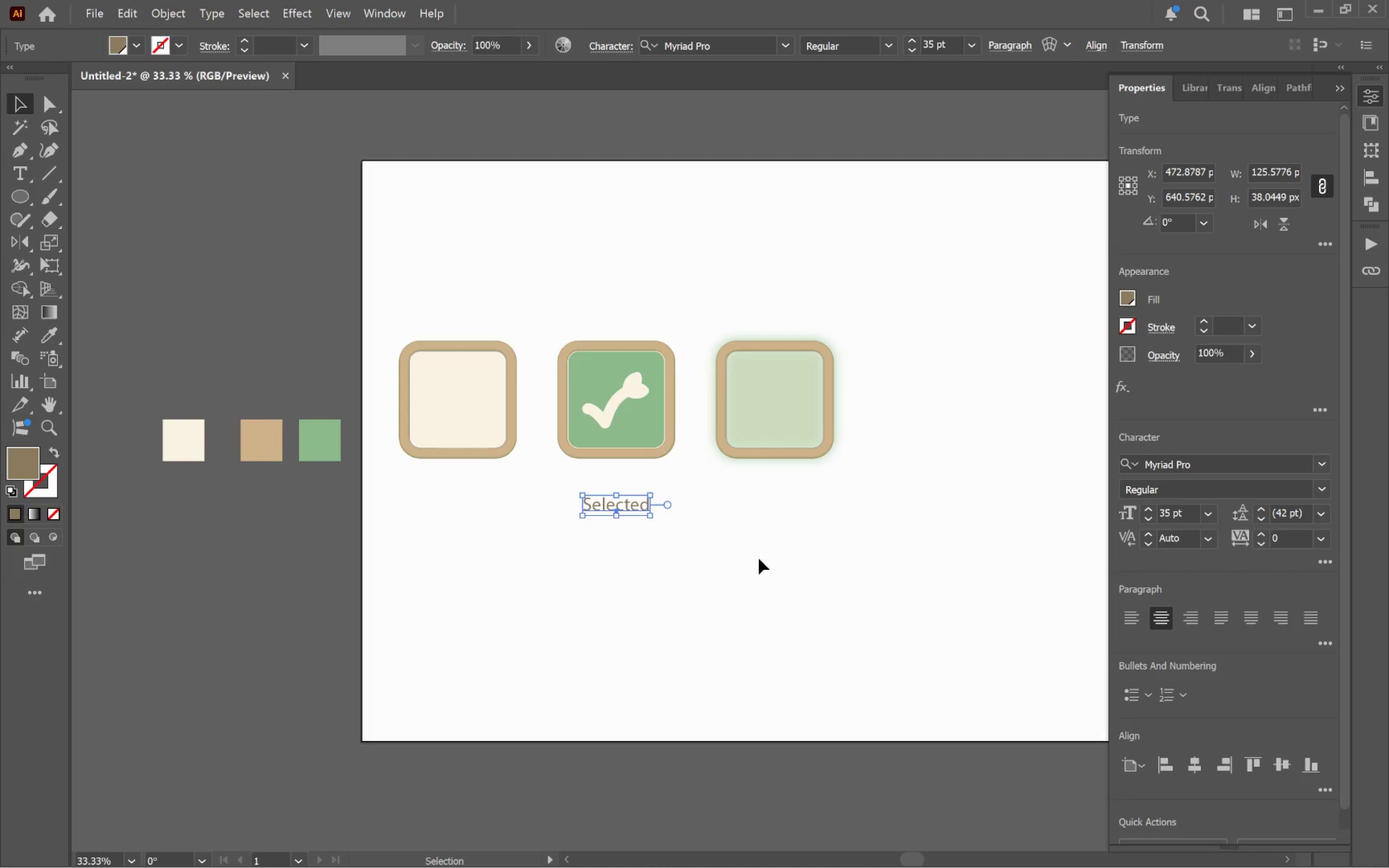 
left_click([691, 563])
 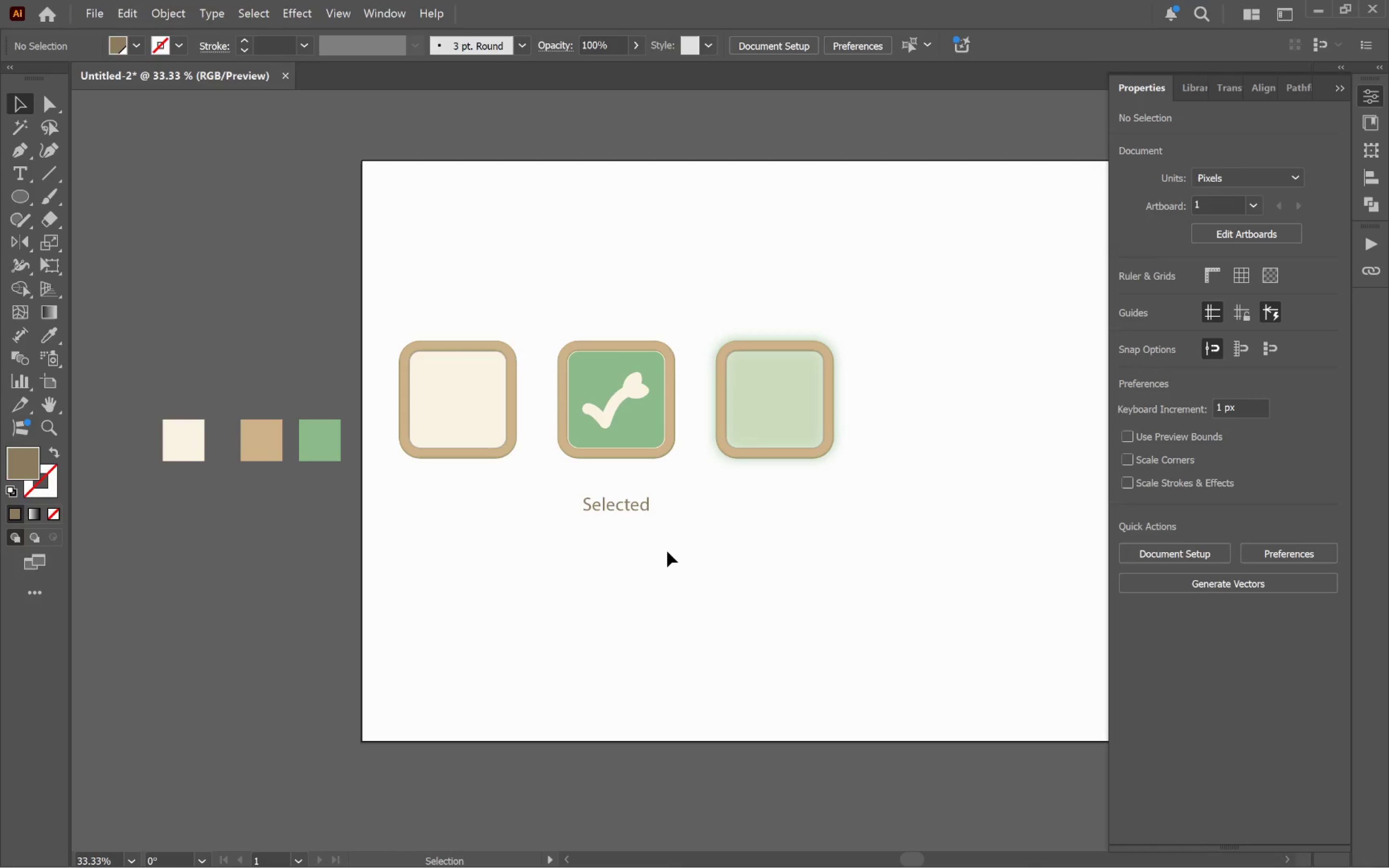 
hold_key(key=AltLeft, duration=0.7)
 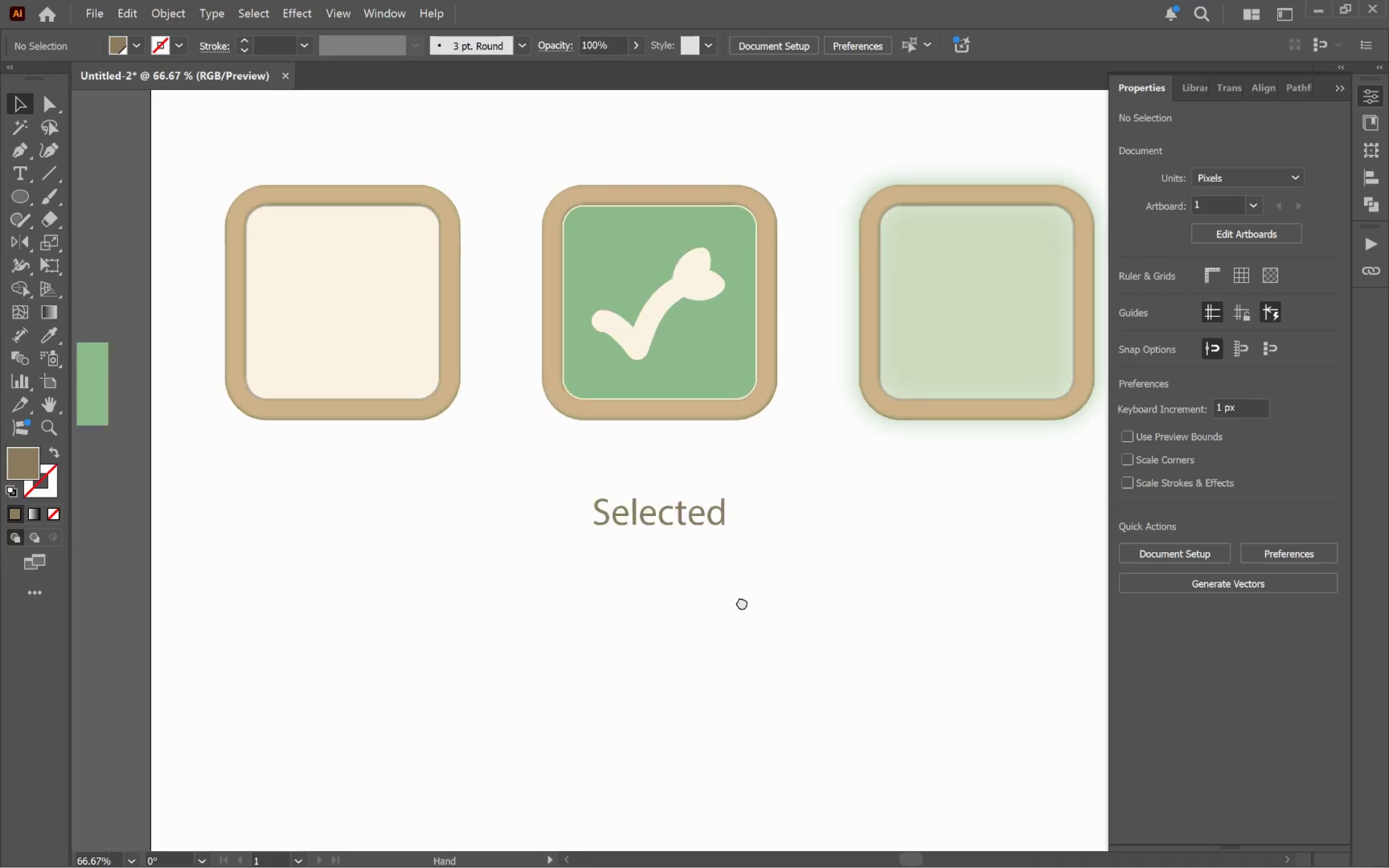 
hold_key(key=Space, duration=1.07)
 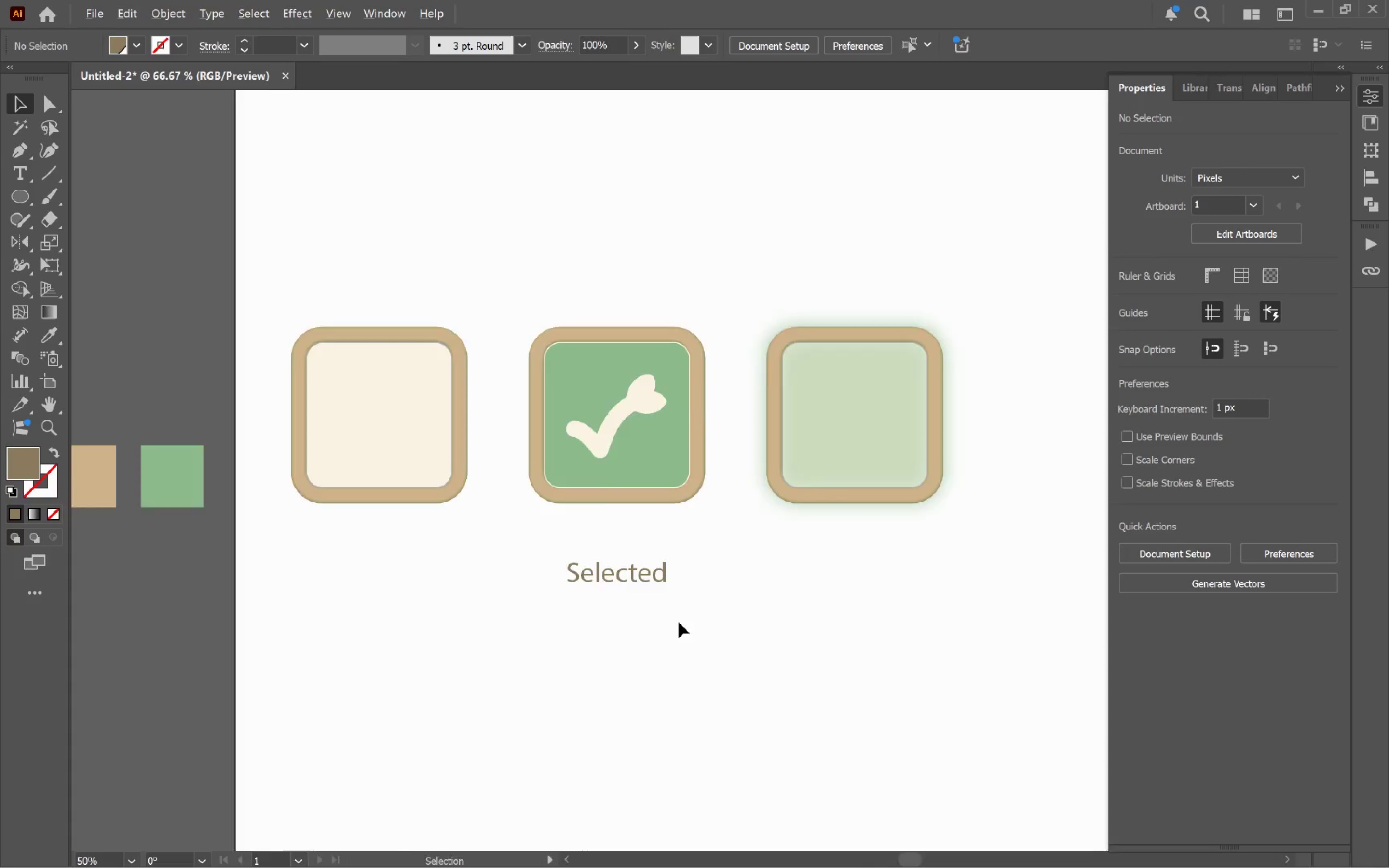 
left_click_drag(start_coordinate=[655, 544], to_coordinate=[671, 631])
 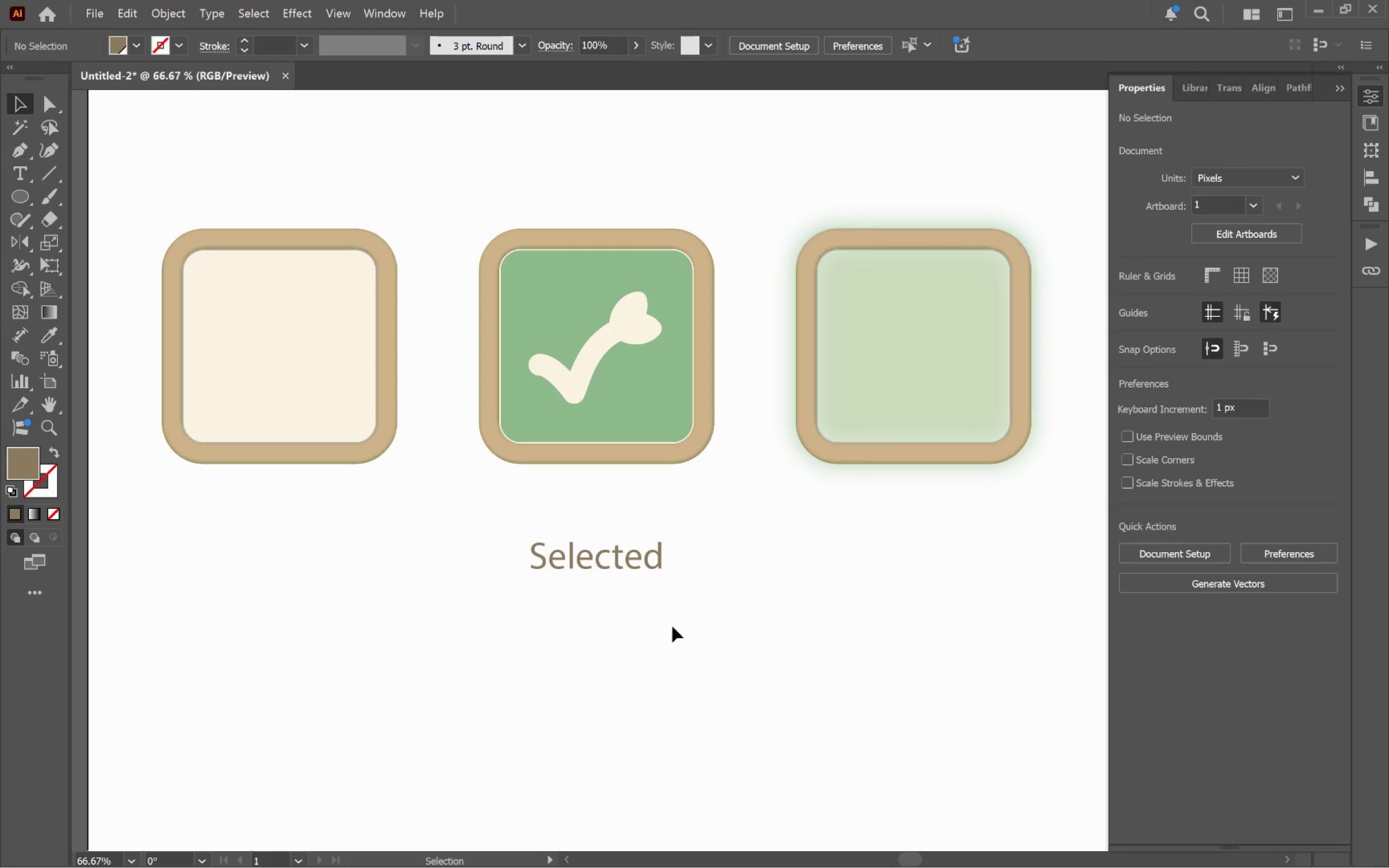 
scroll: coordinate [652, 541], scroll_direction: up, amount: 2.0
 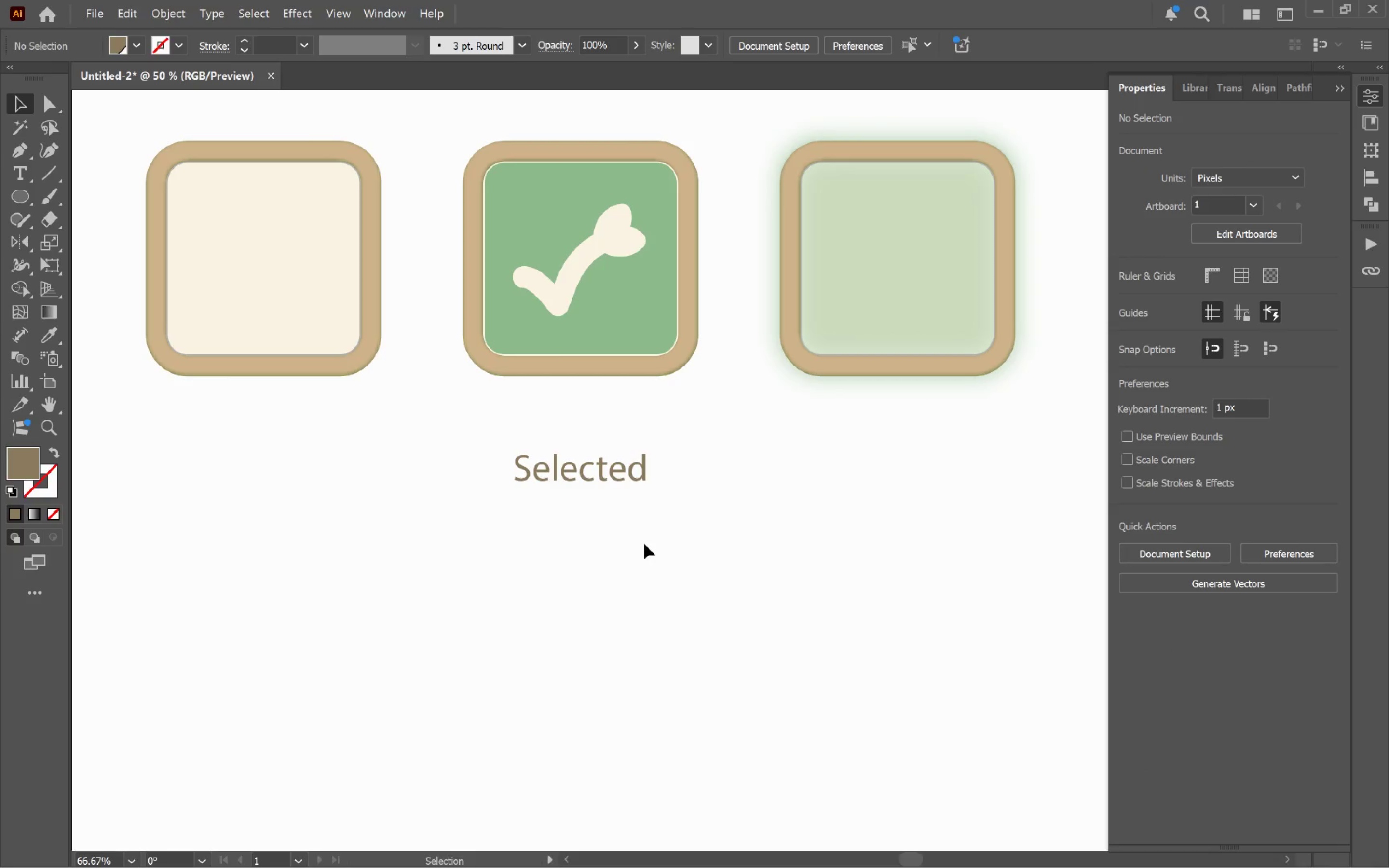 
hold_key(key=AltLeft, duration=0.58)
 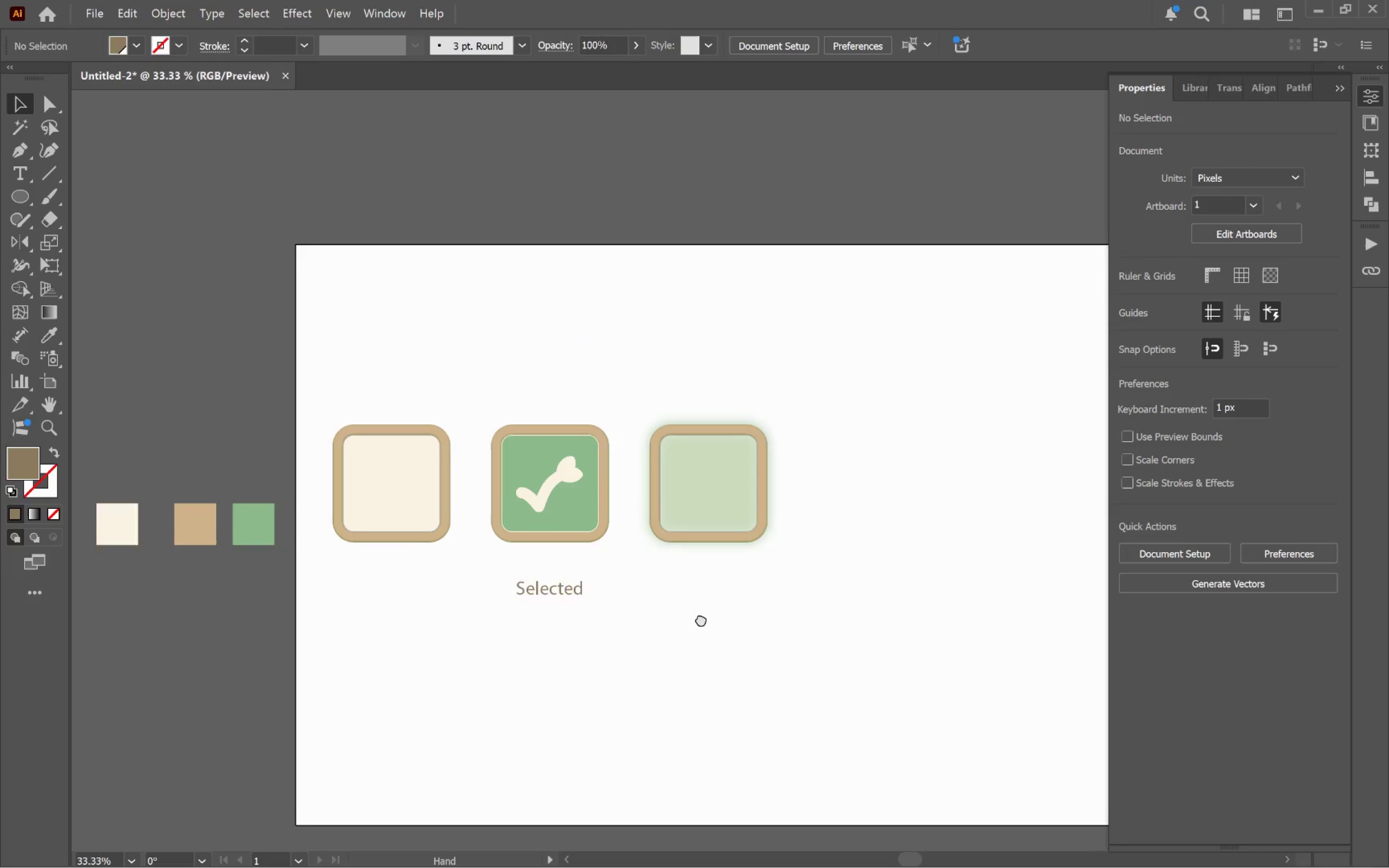 
hold_key(key=Space, duration=0.55)
 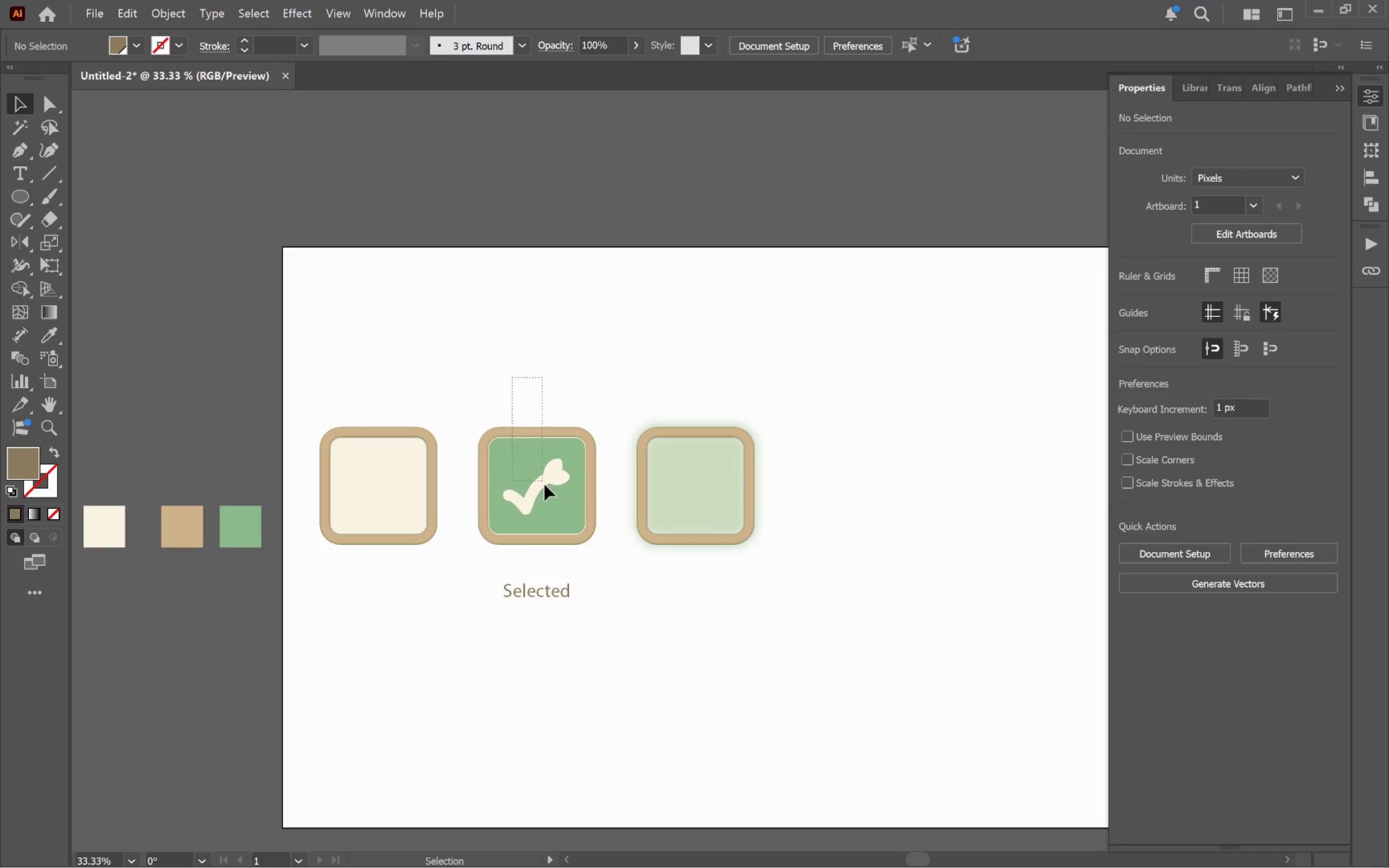 
scroll: coordinate [679, 622], scroll_direction: down, amount: 2.0
 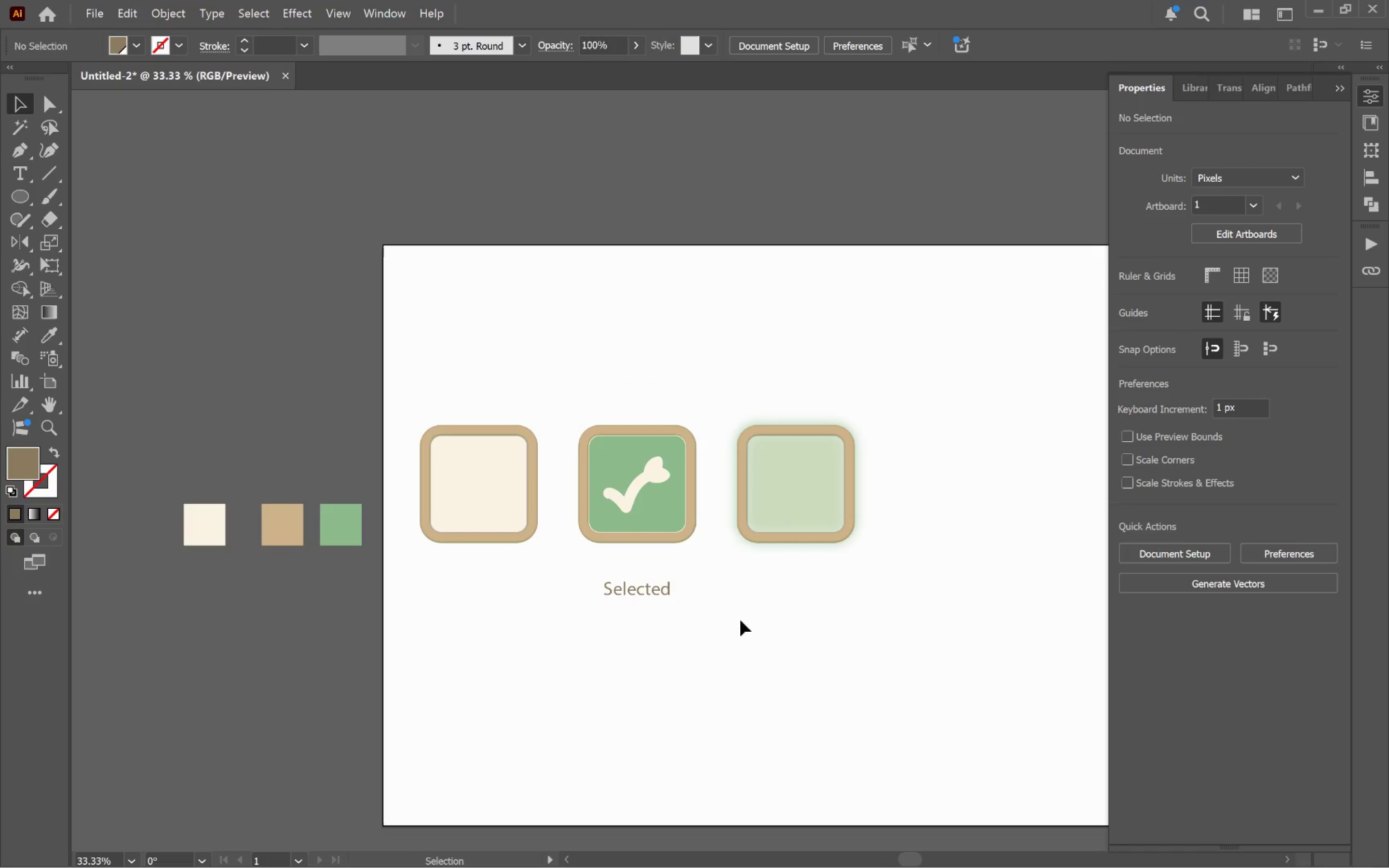 
left_click_drag(start_coordinate=[795, 618], to_coordinate=[694, 620])
 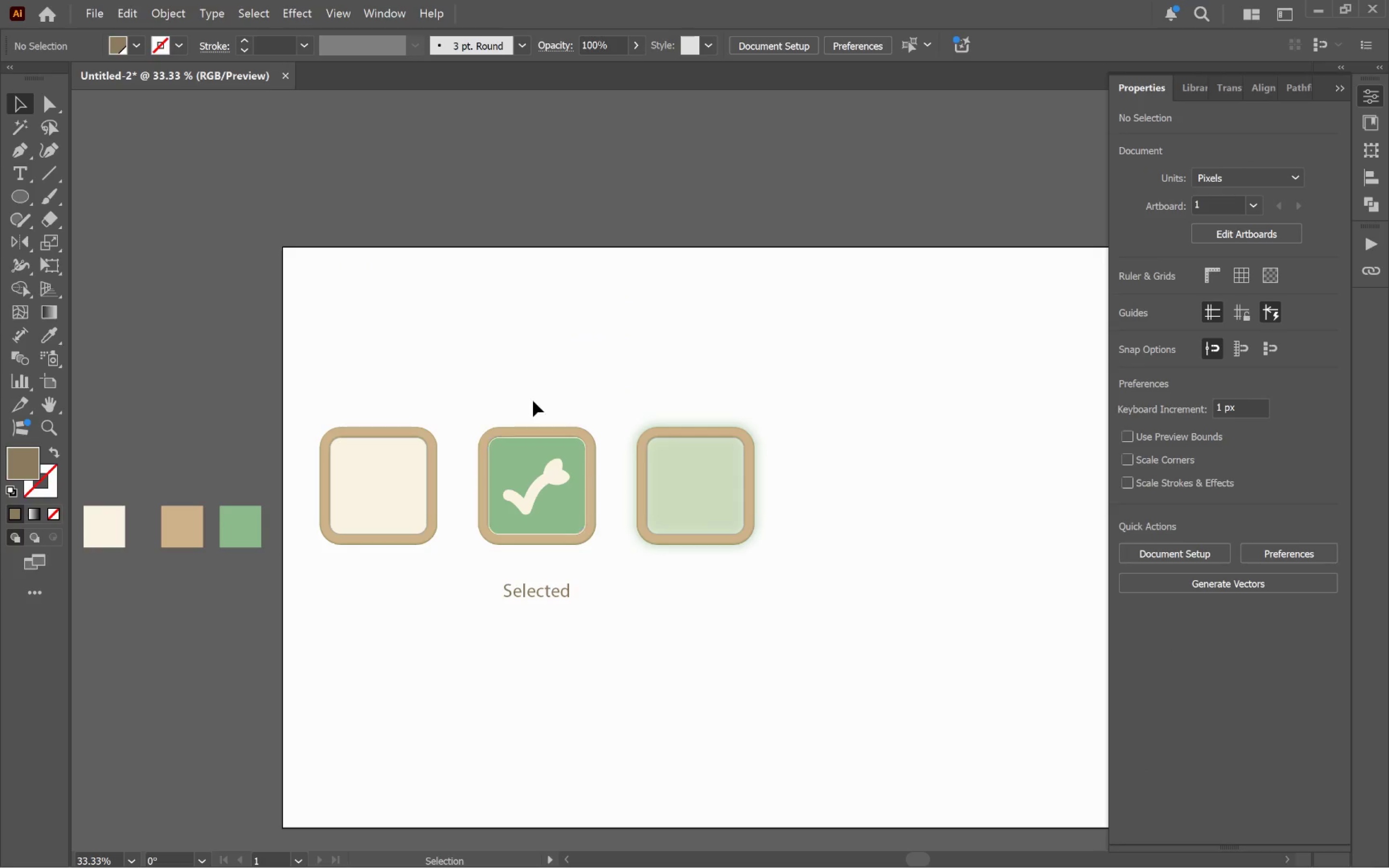 
left_click_drag(start_coordinate=[513, 379], to_coordinate=[565, 525])
 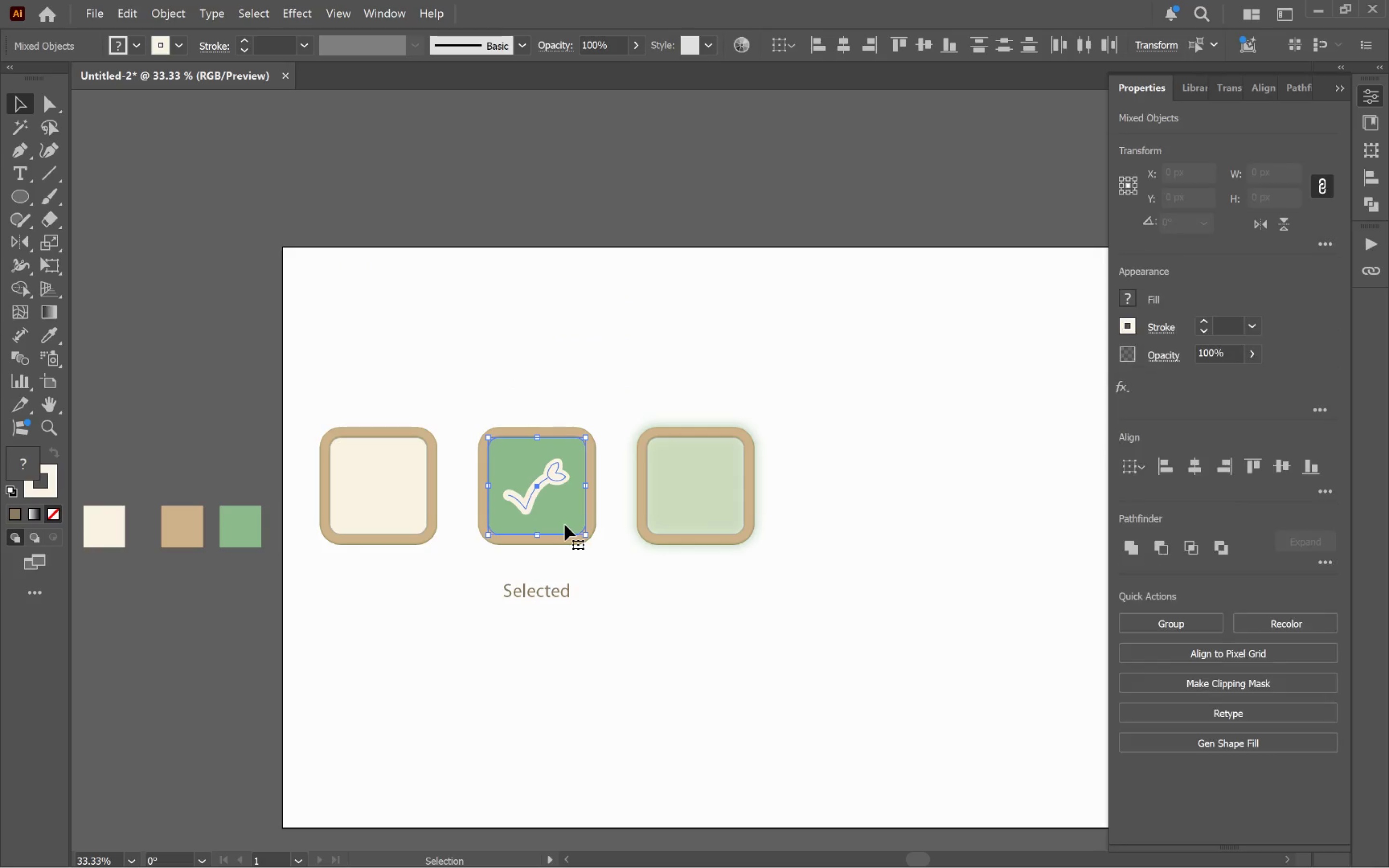 
key(Control+G)
 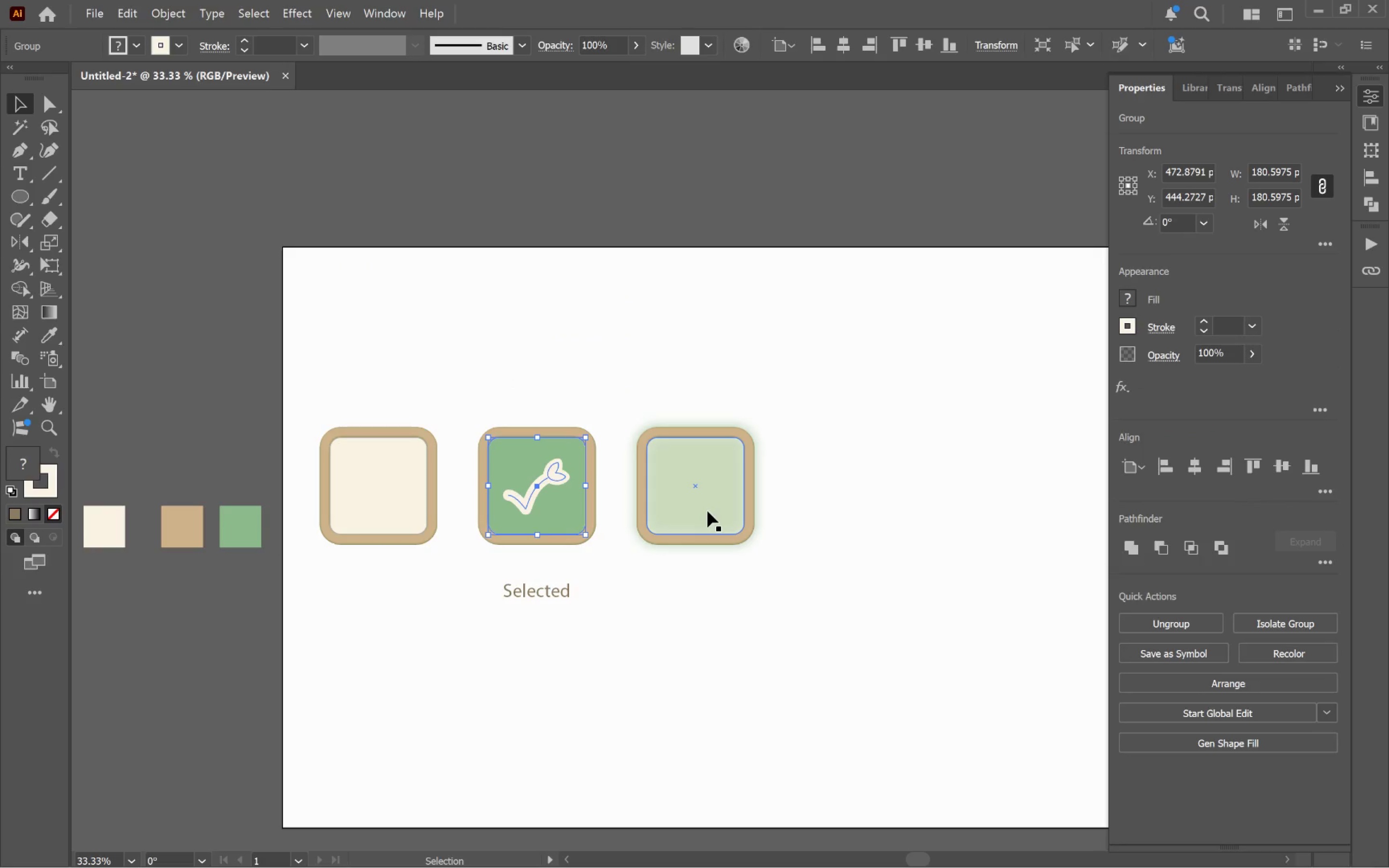 
left_click_drag(start_coordinate=[708, 511], to_coordinate=[793, 516])
 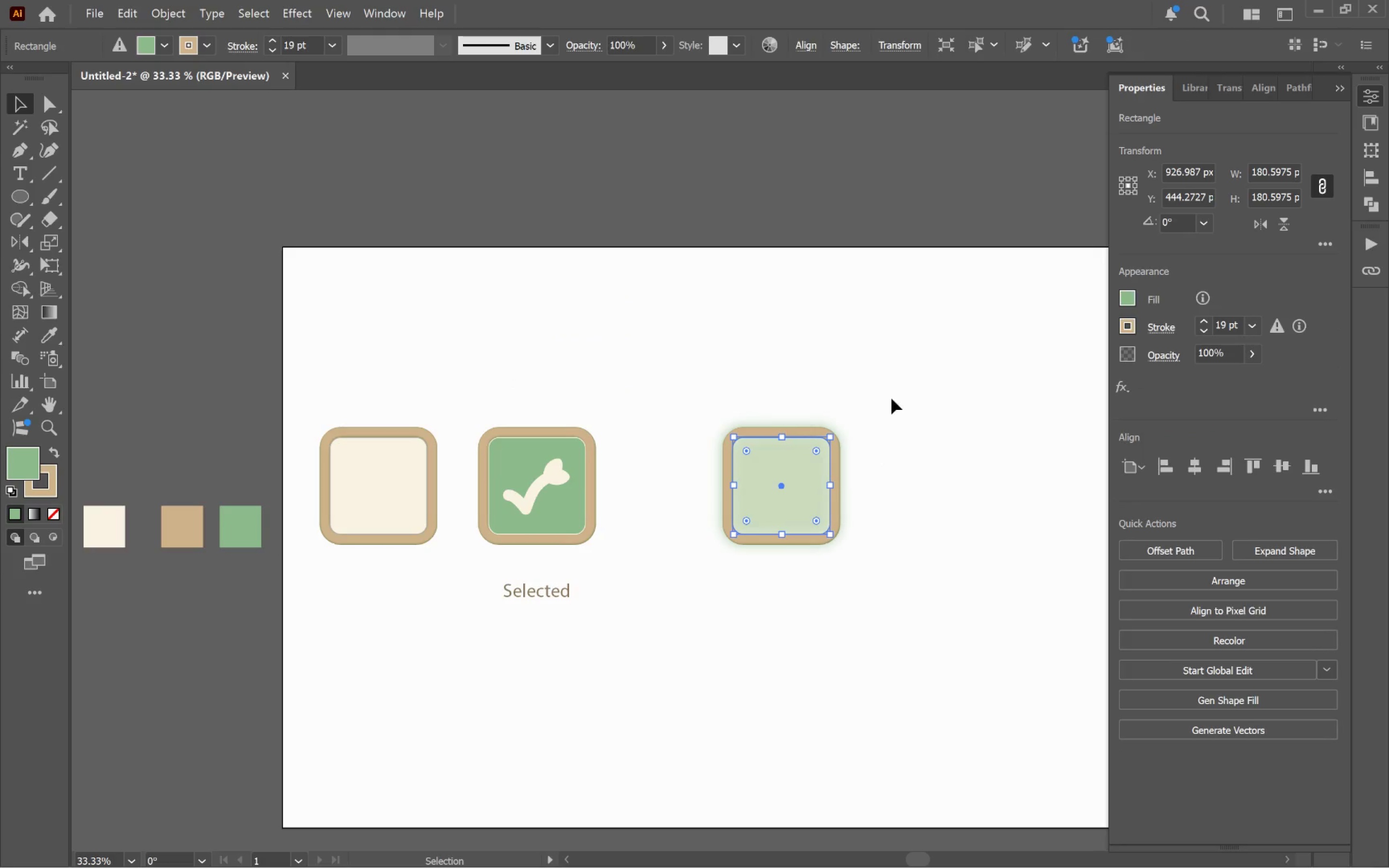 
hold_key(key=ShiftLeft, duration=1.18)
 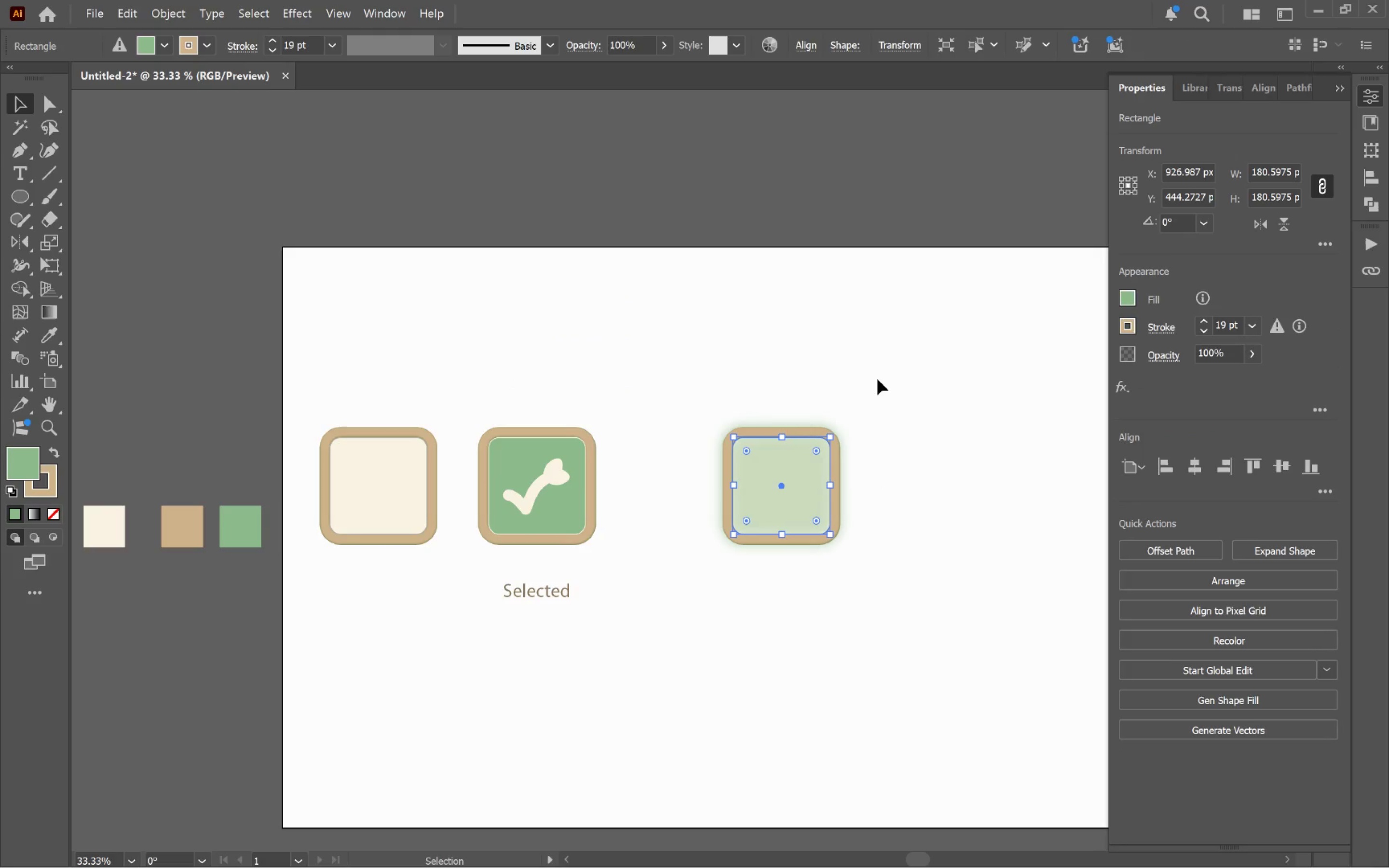 
left_click_drag(start_coordinate=[838, 381], to_coordinate=[306, 480])
 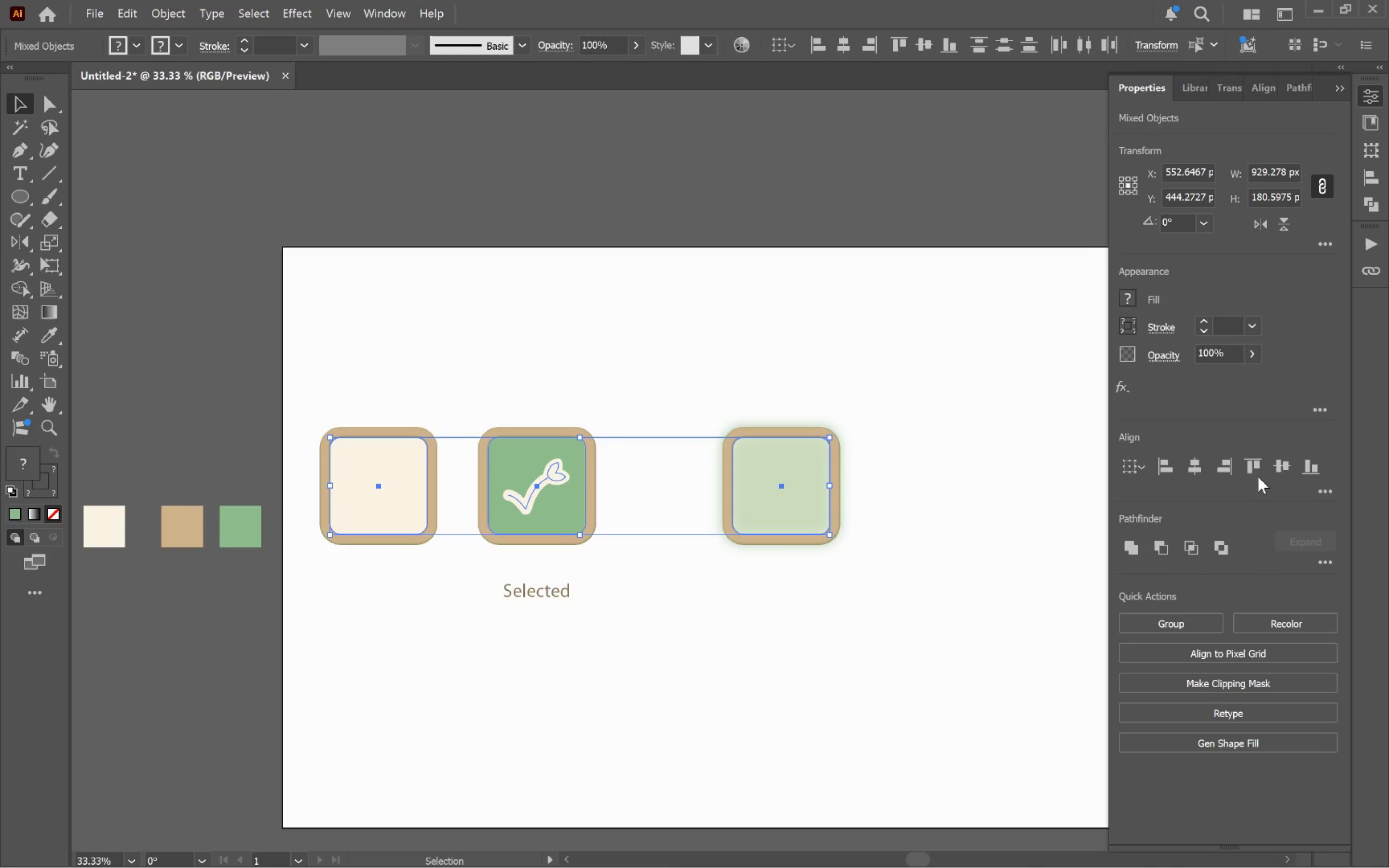 
left_click([1325, 490])
 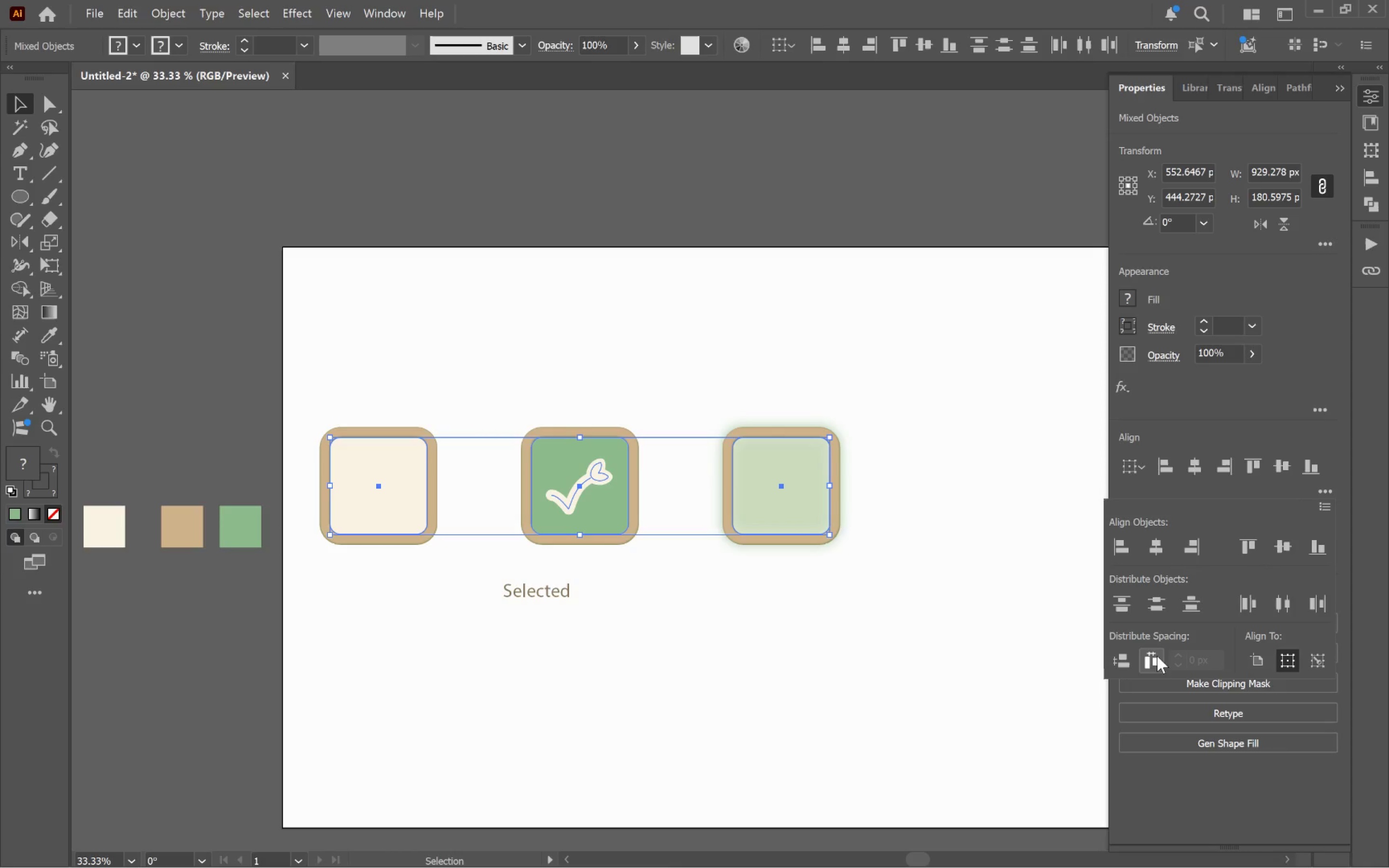 
left_click([778, 656])
 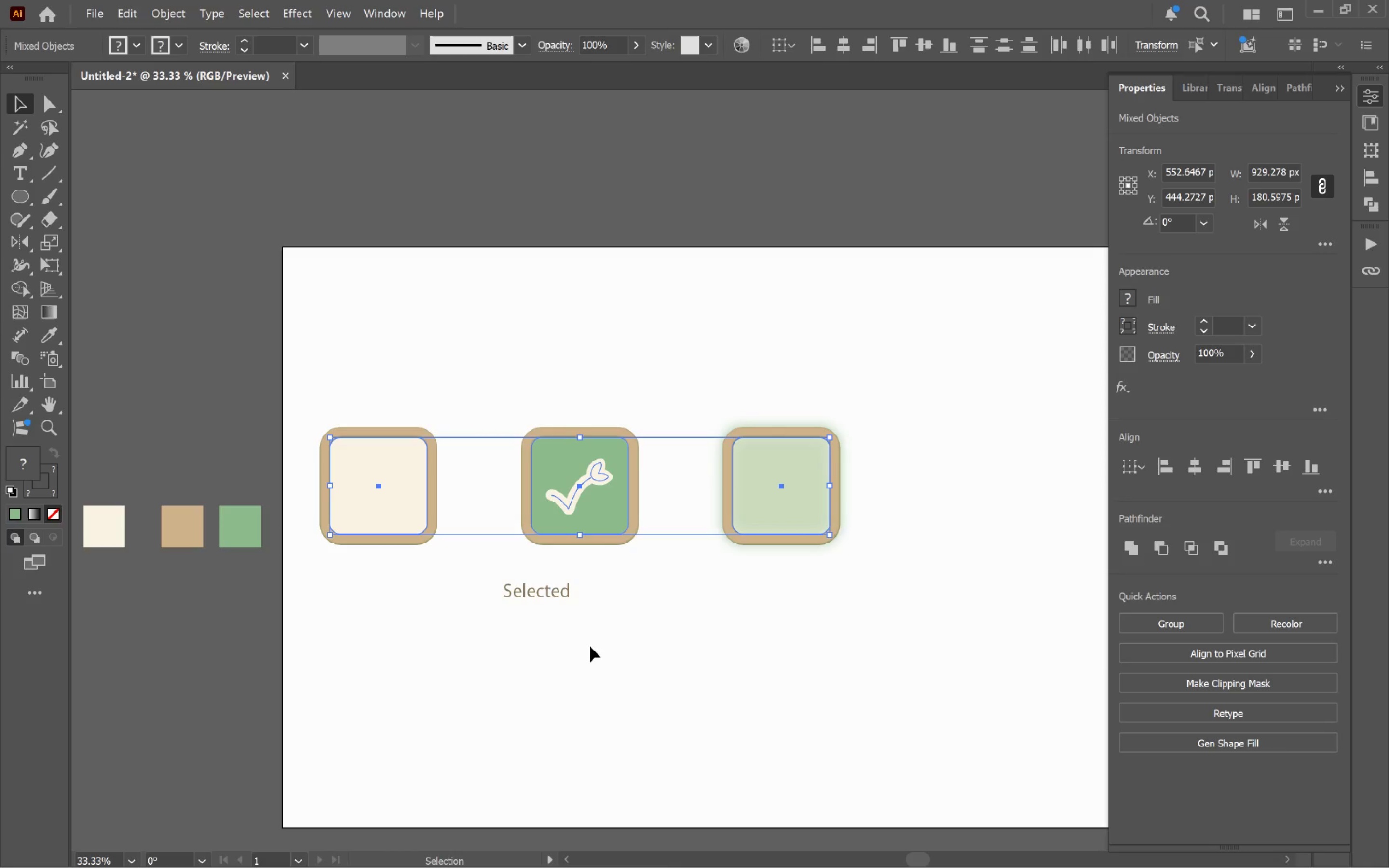 
left_click_drag(start_coordinate=[574, 692], to_coordinate=[571, 490])
 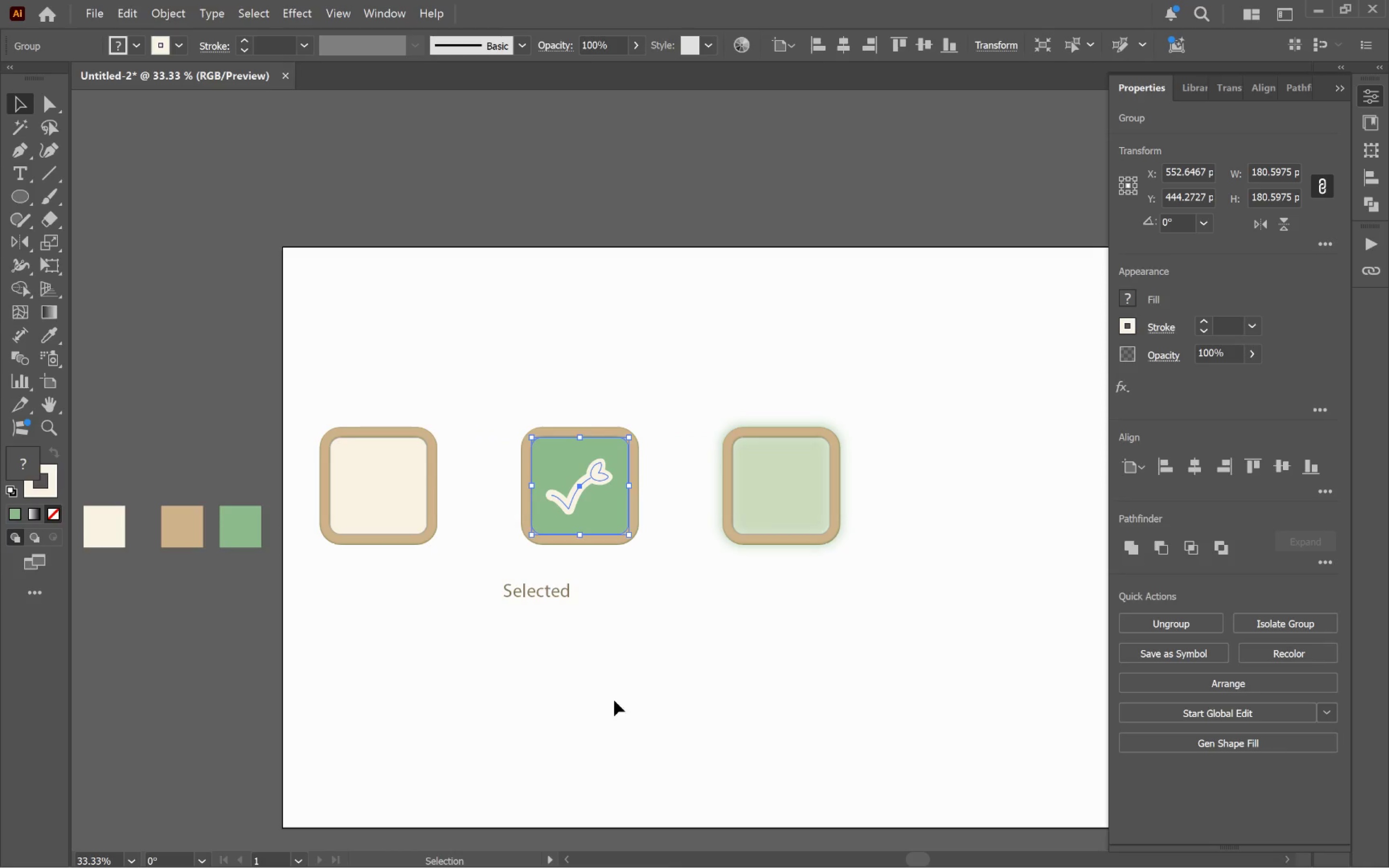 
left_click_drag(start_coordinate=[615, 713], to_coordinate=[531, 481])
 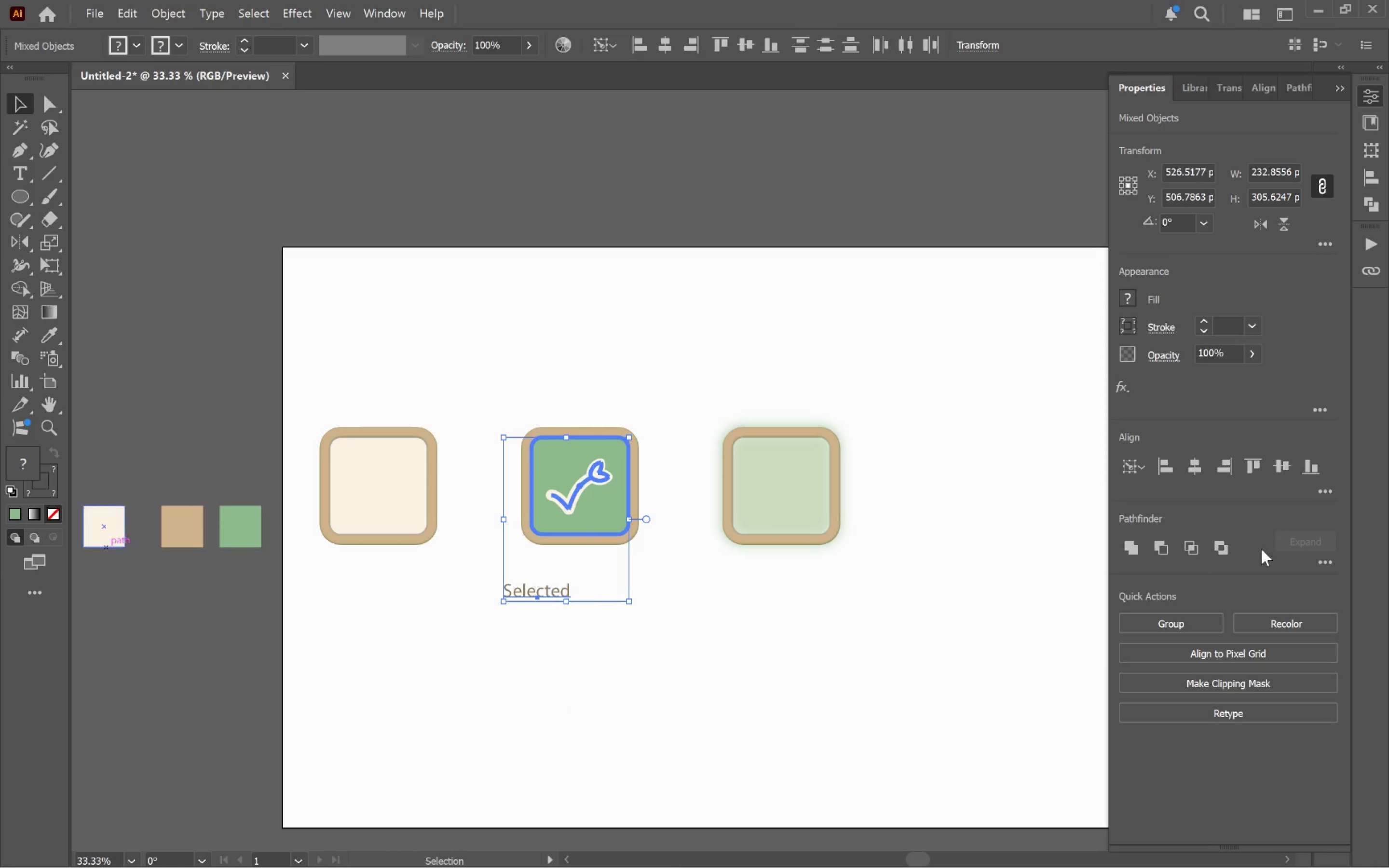 
left_click([1194, 466])
 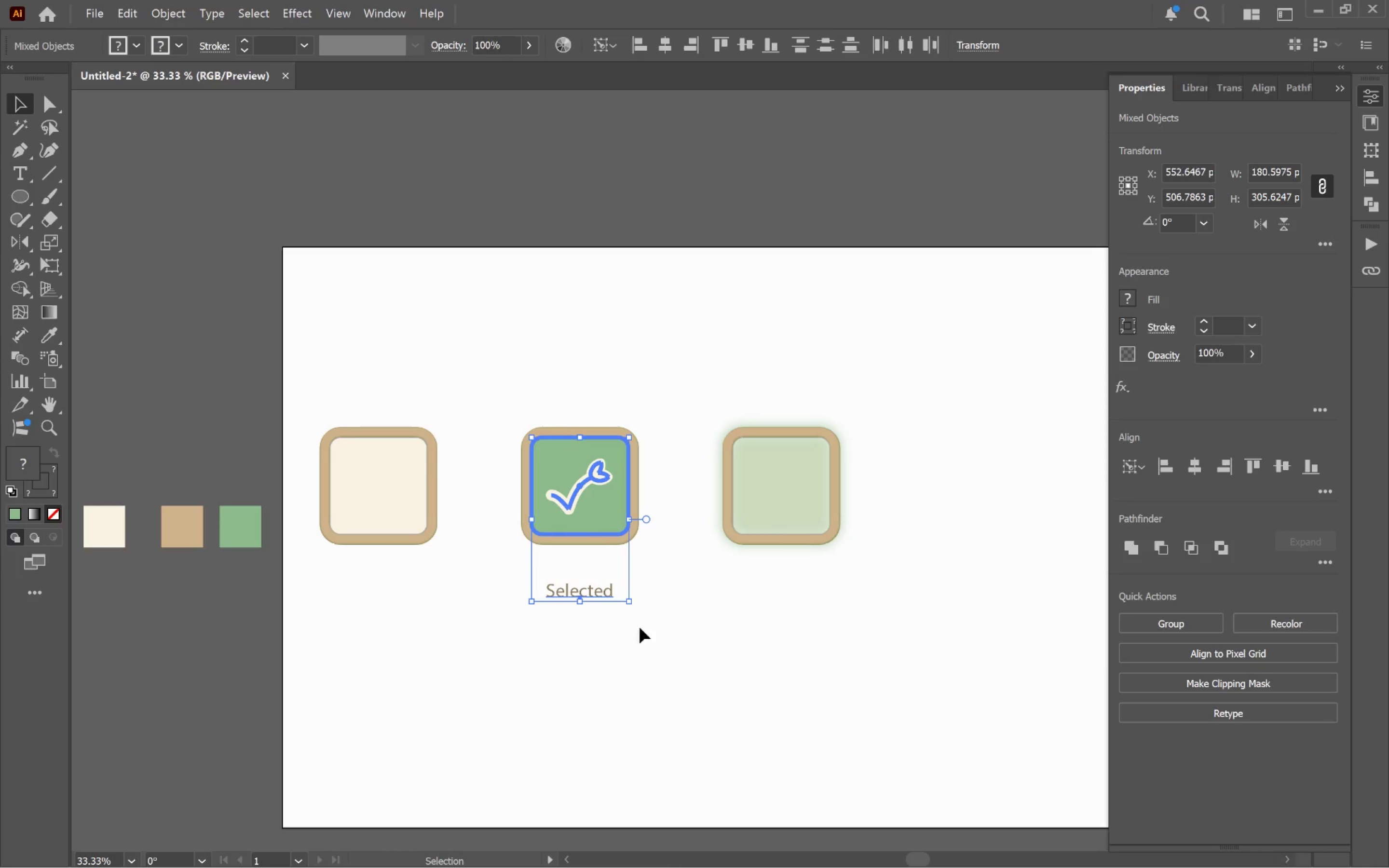 
left_click([634, 642])
 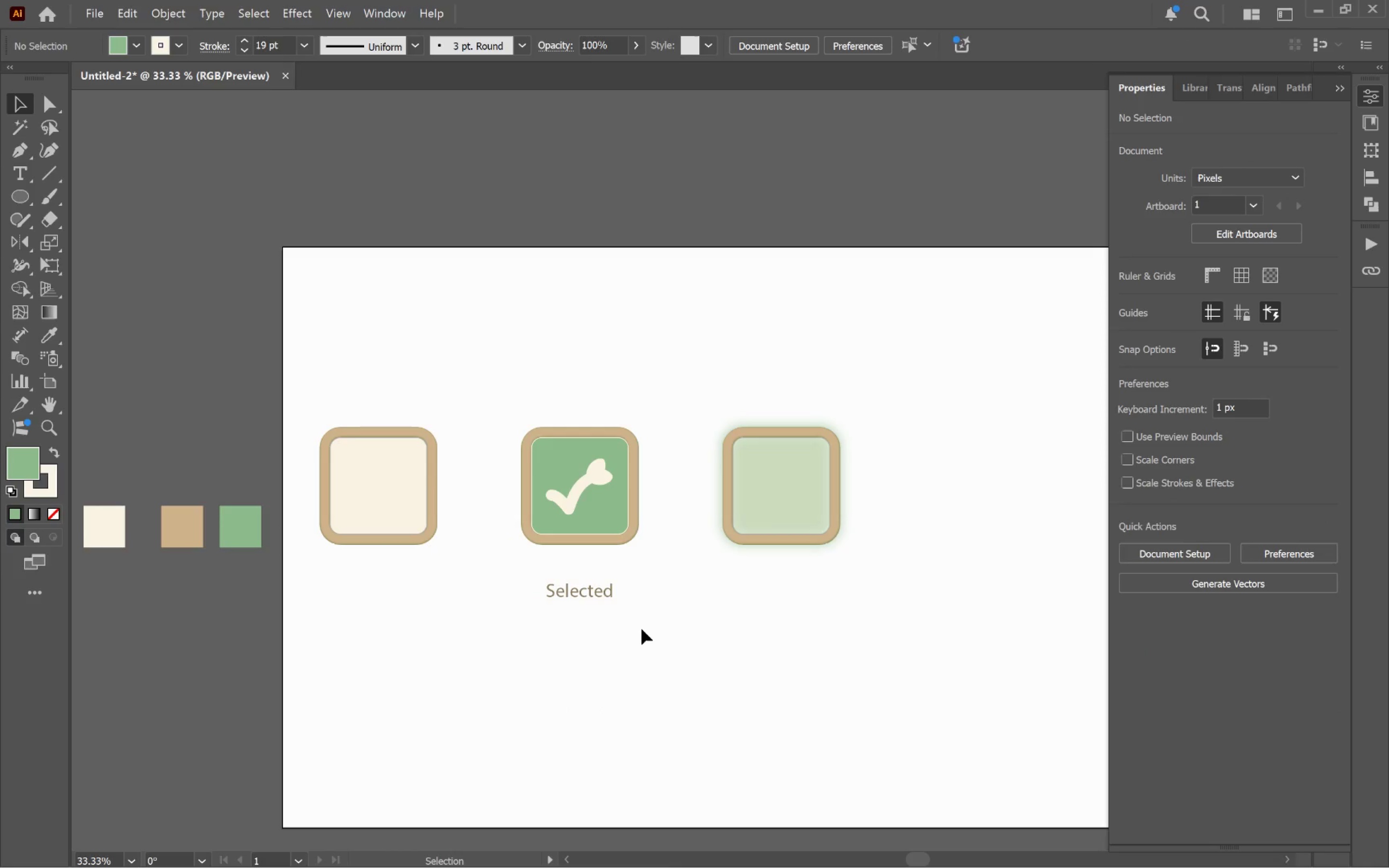 
hold_key(key=AltLeft, duration=0.48)
scroll: coordinate [620, 618], scroll_direction: up, amount: 1.0
 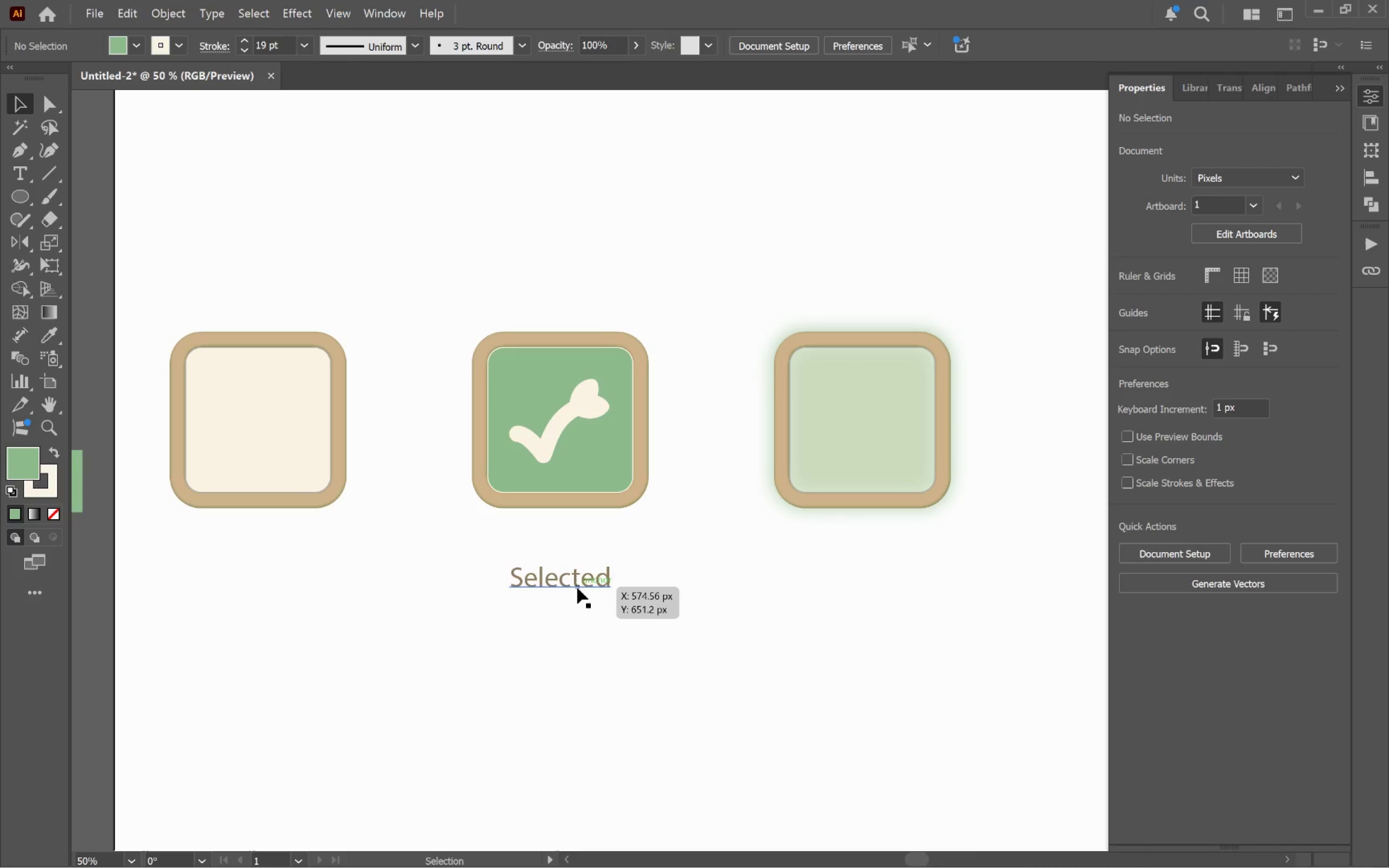 
left_click_drag(start_coordinate=[577, 586], to_coordinate=[579, 564])
 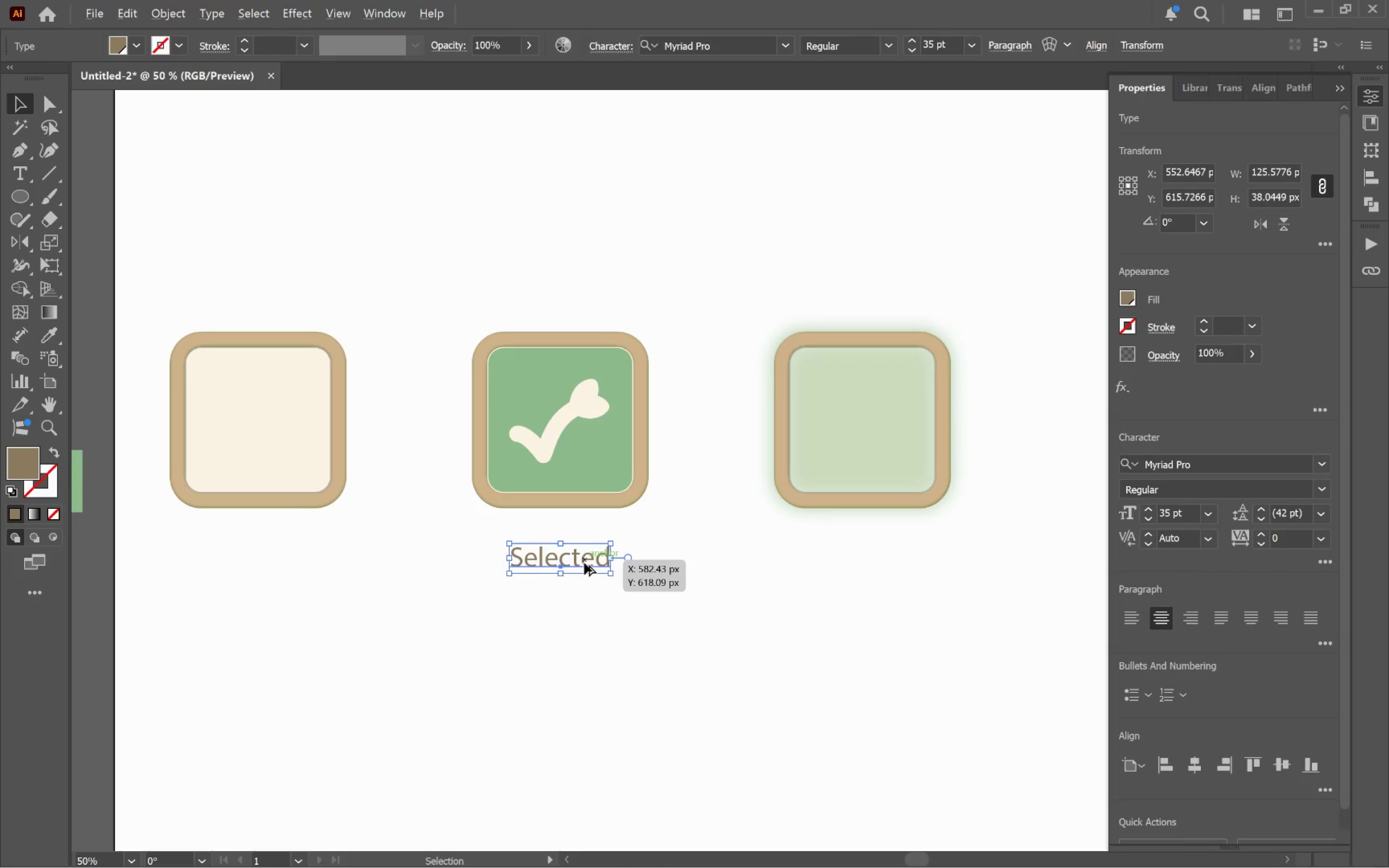 
hold_key(key=ShiftLeft, duration=0.88)
 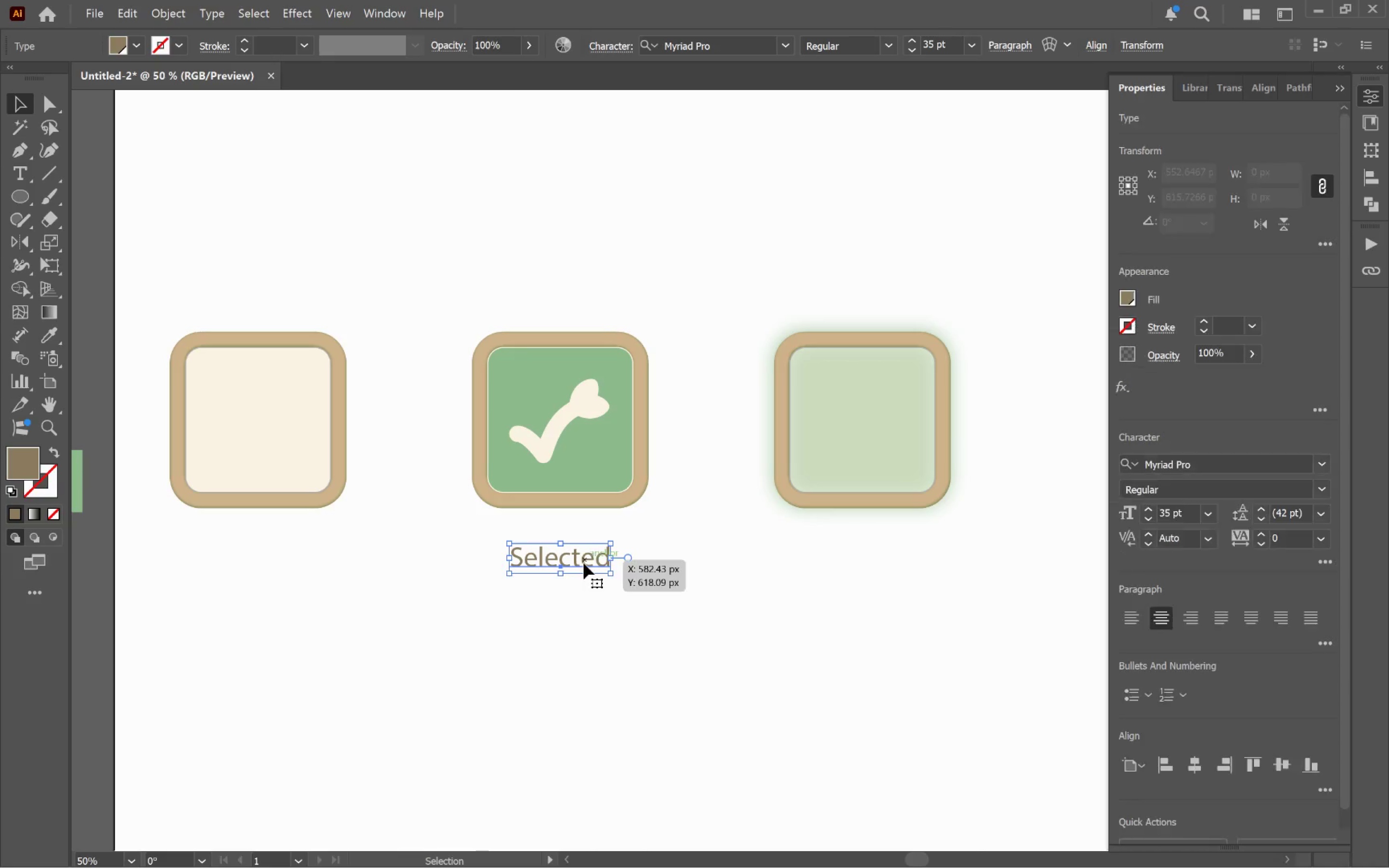 
hold_key(key=AltLeft, duration=2.01)
left_click_drag(start_coordinate=[584, 563], to_coordinate=[282, 576])
 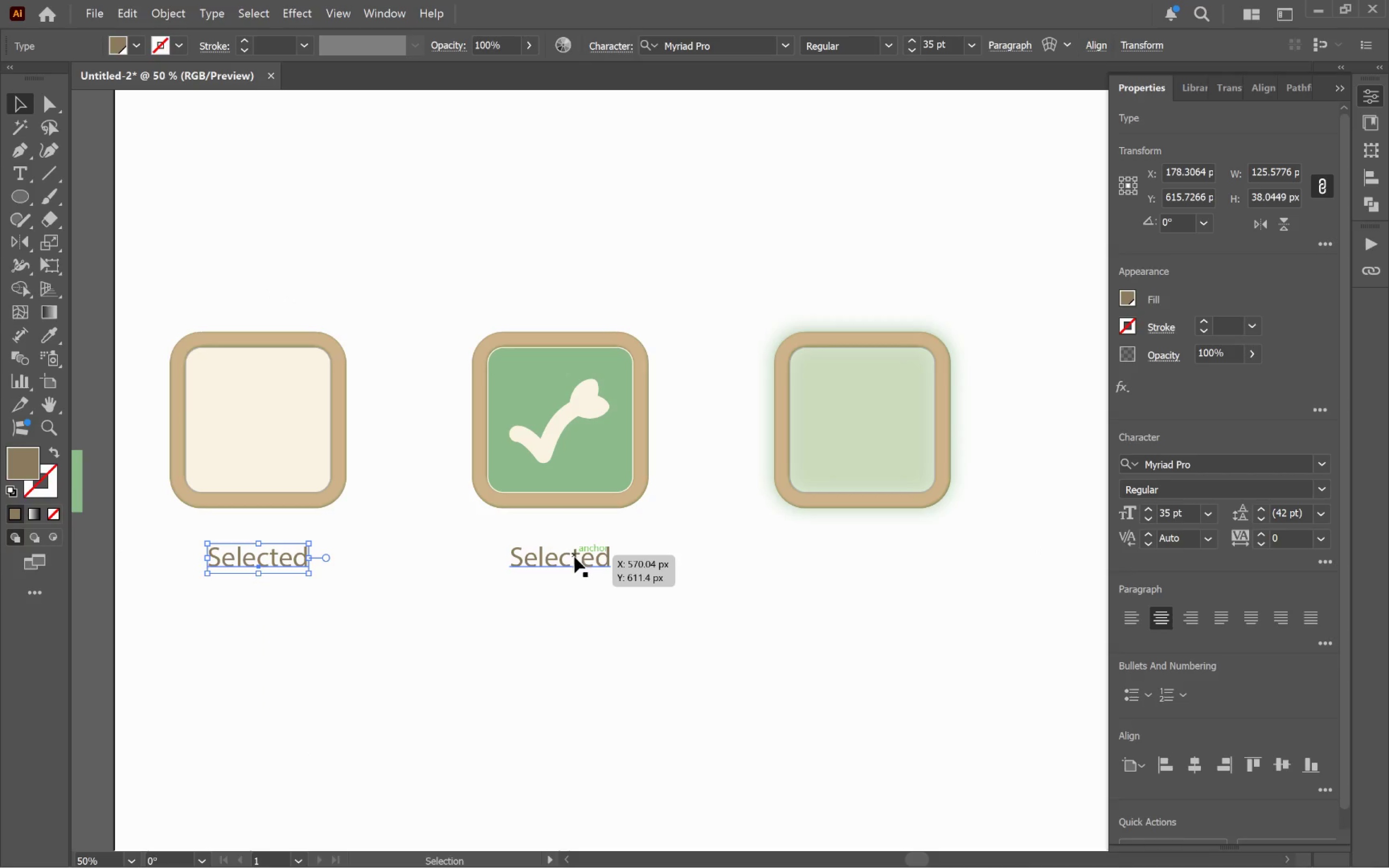 
hold_key(key=ShiftLeft, duration=1.57)
 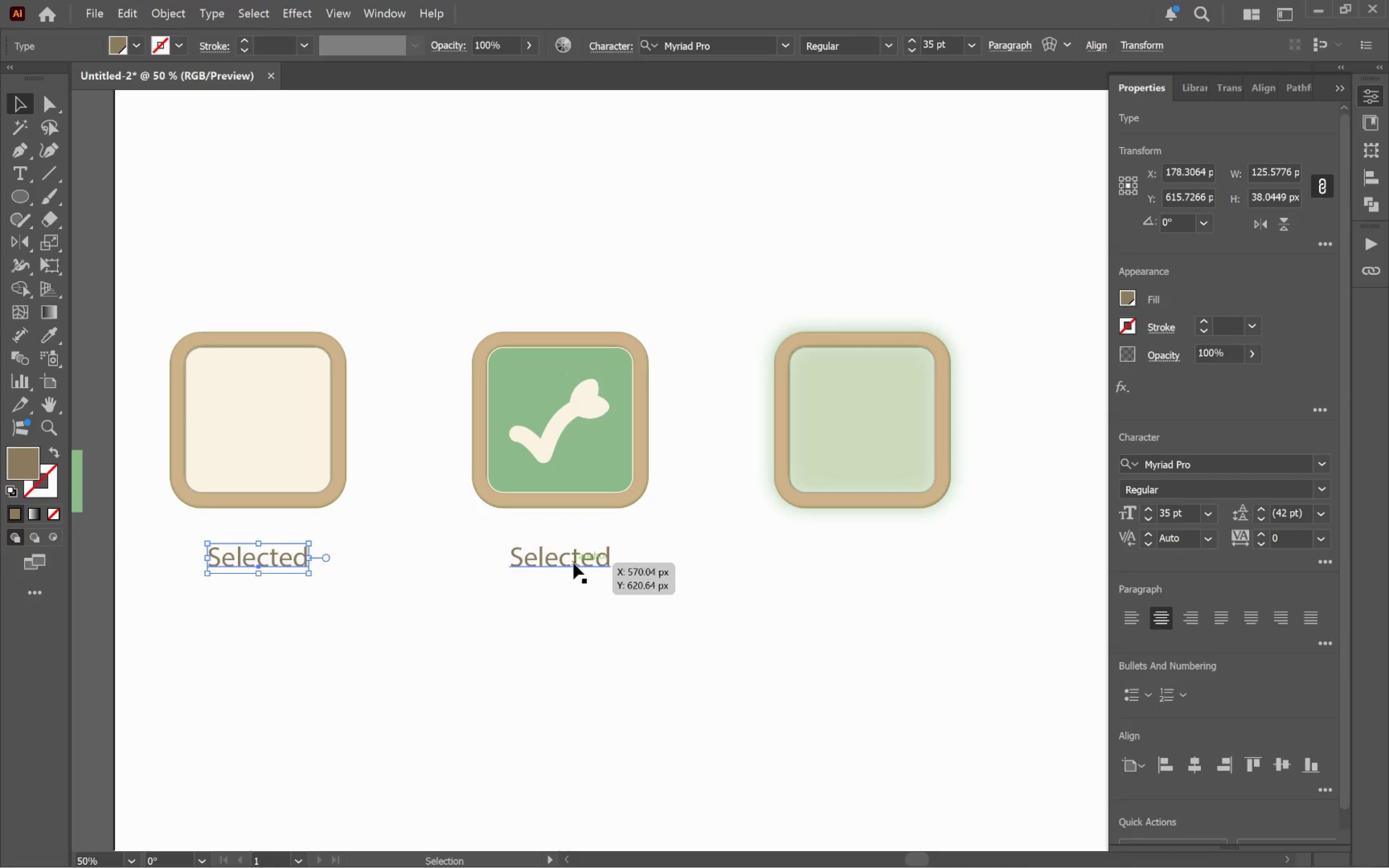 
hold_key(key=AltLeft, duration=2.09)
left_click_drag(start_coordinate=[578, 561], to_coordinate=[882, 578])
 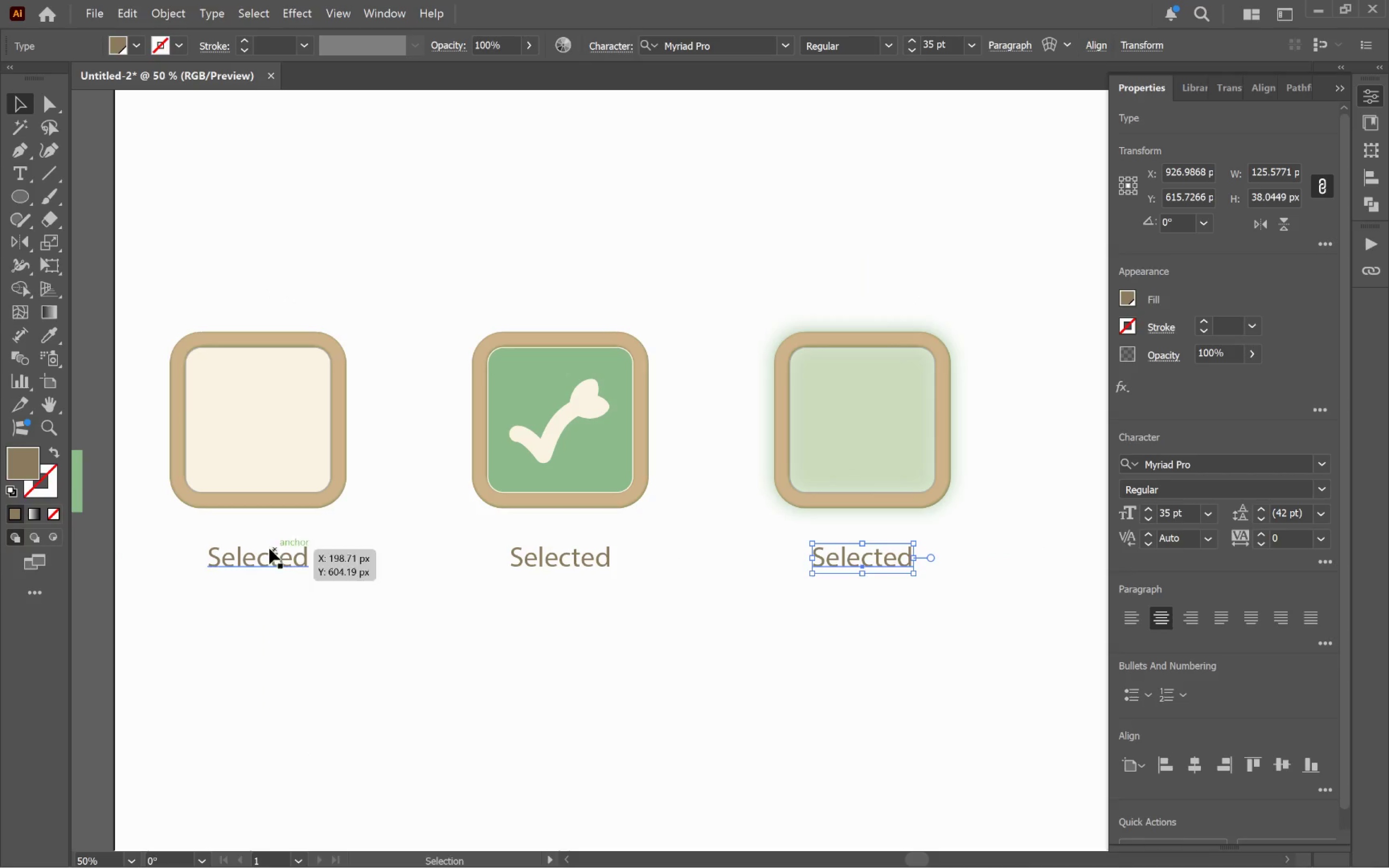 
hold_key(key=ShiftLeft, duration=1.84)
 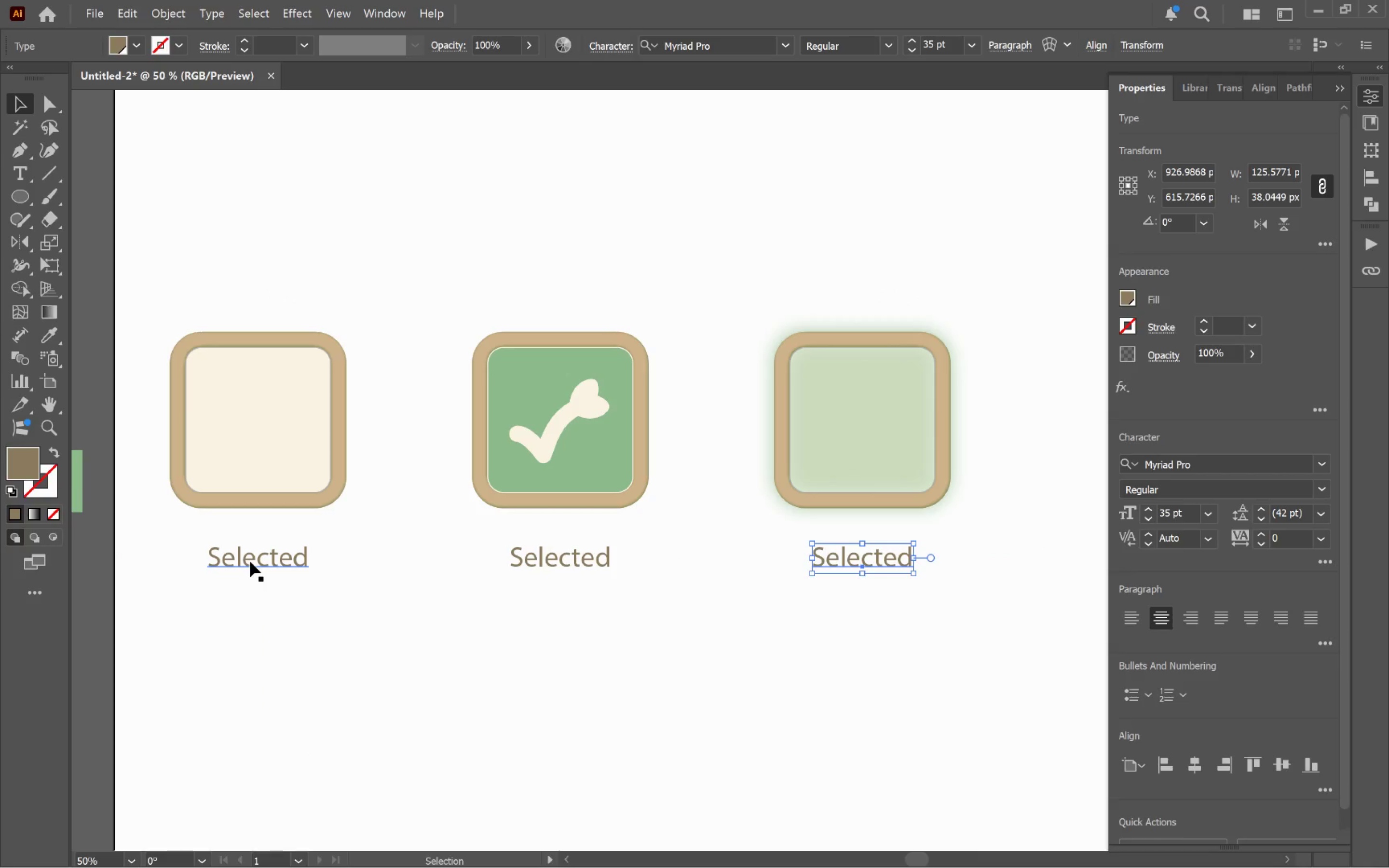 
double_click([250, 561])
 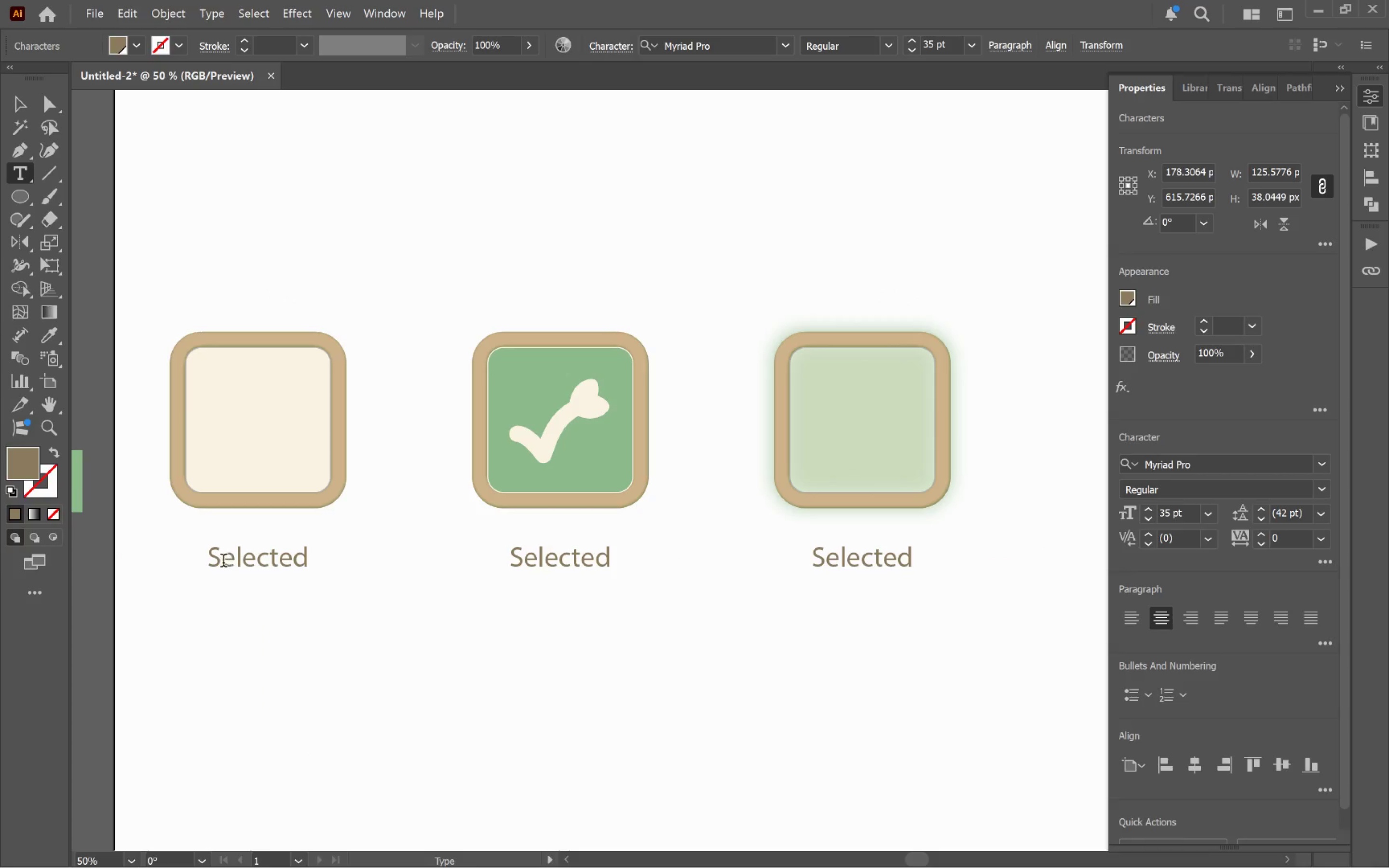 
left_click_drag(start_coordinate=[222, 562], to_coordinate=[208, 559])
 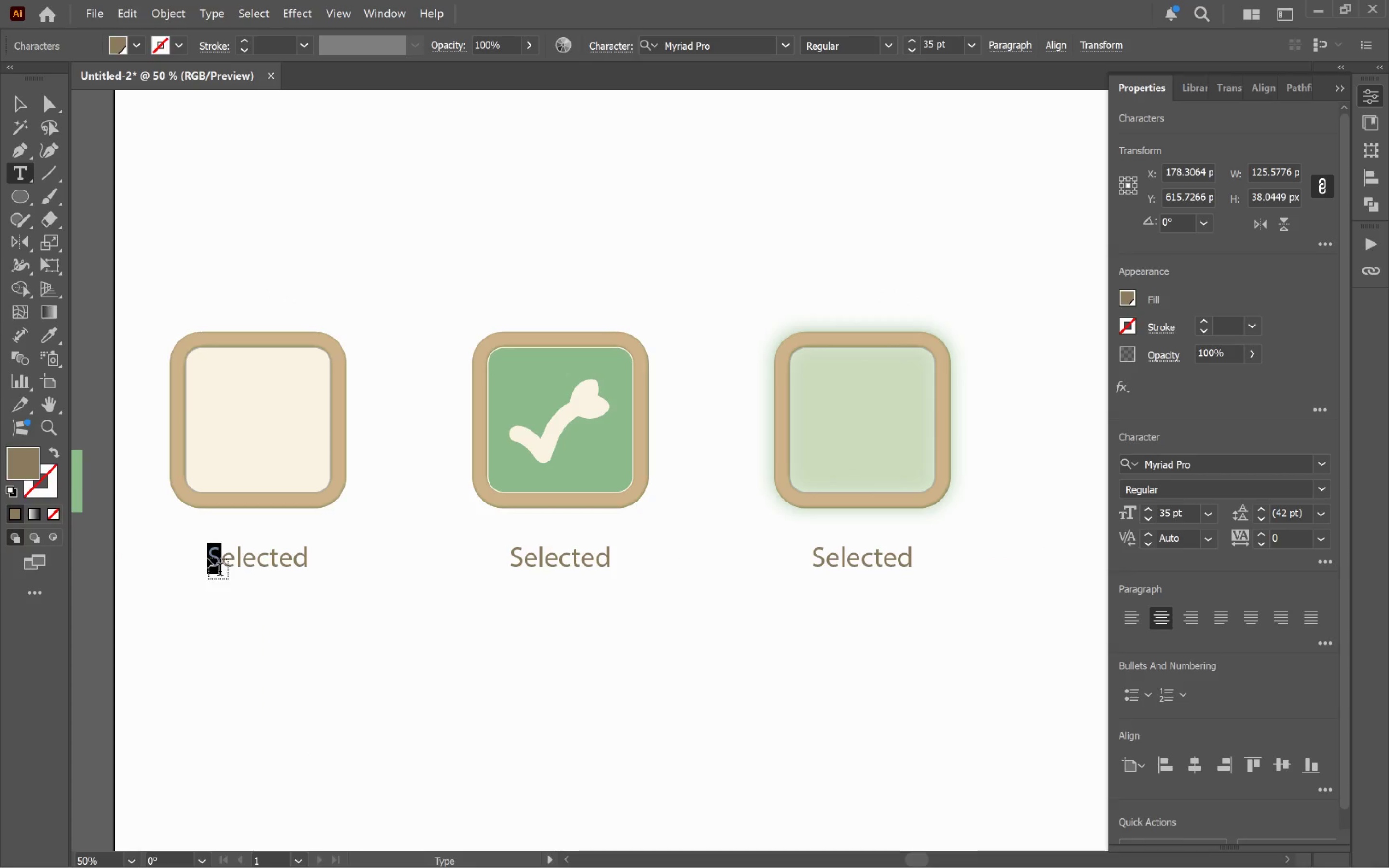 
type(Uns)
 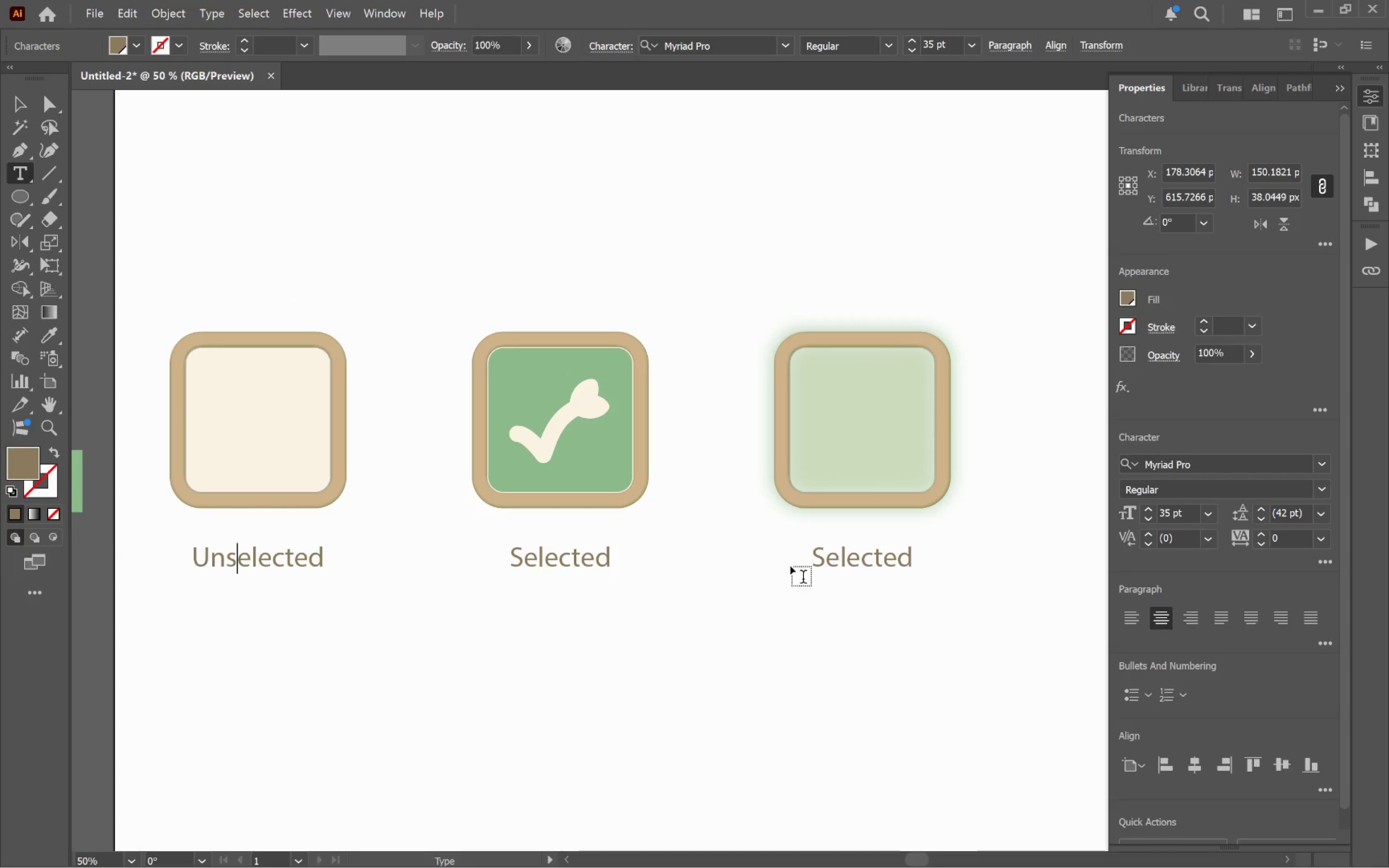 
left_click([881, 558])
 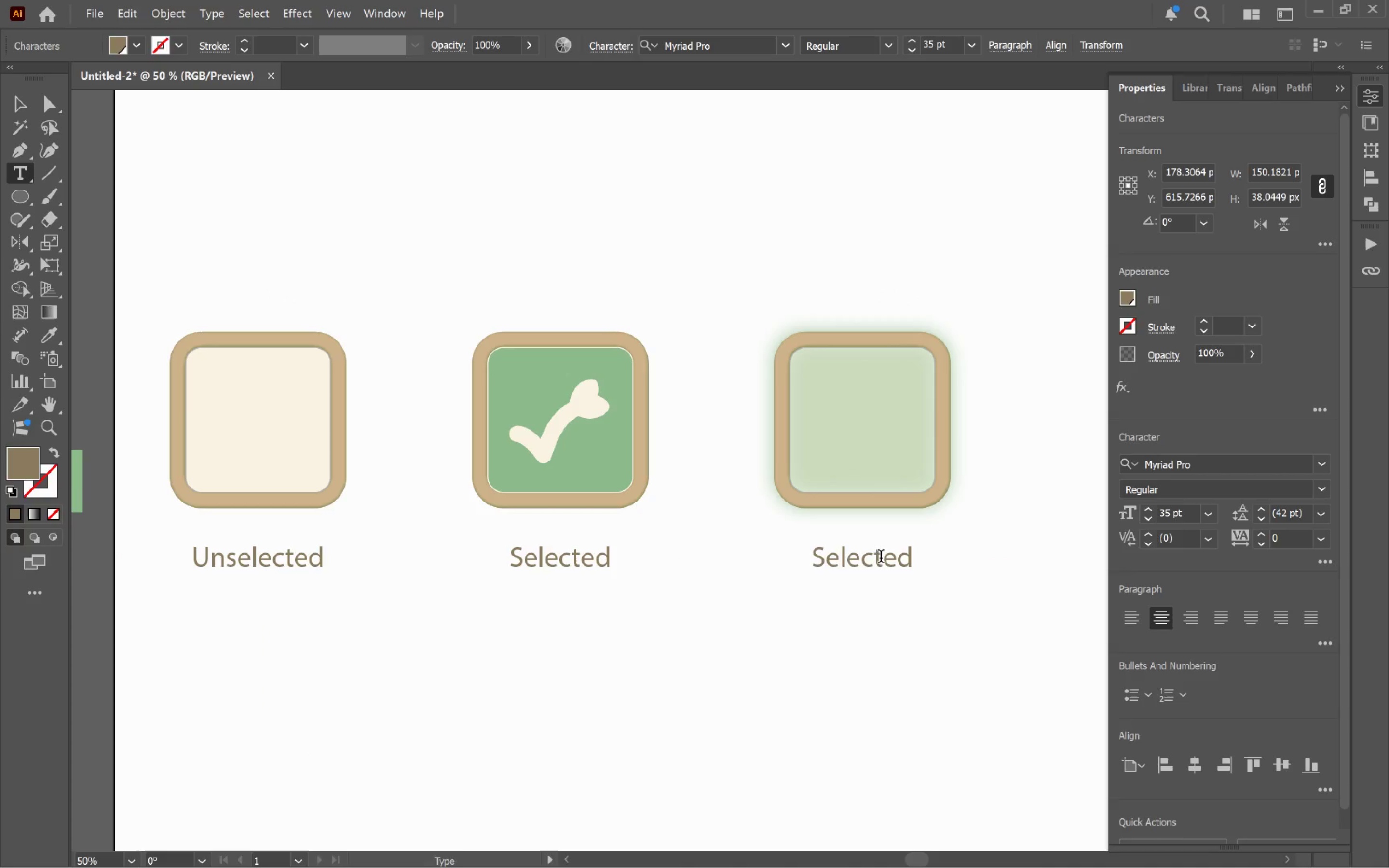 
key(Control+A)
 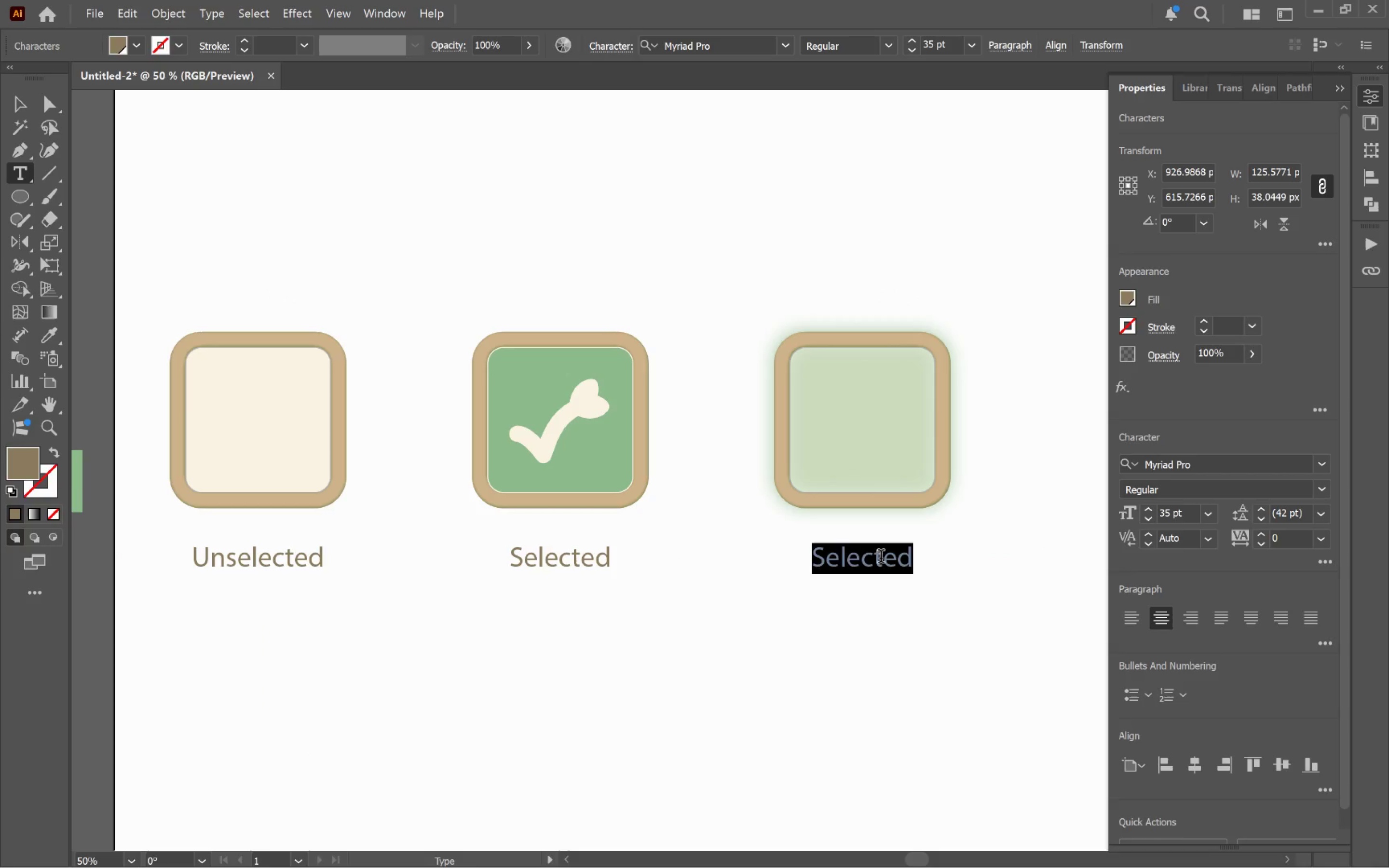 
type(Hovere)
key(Backspace)
 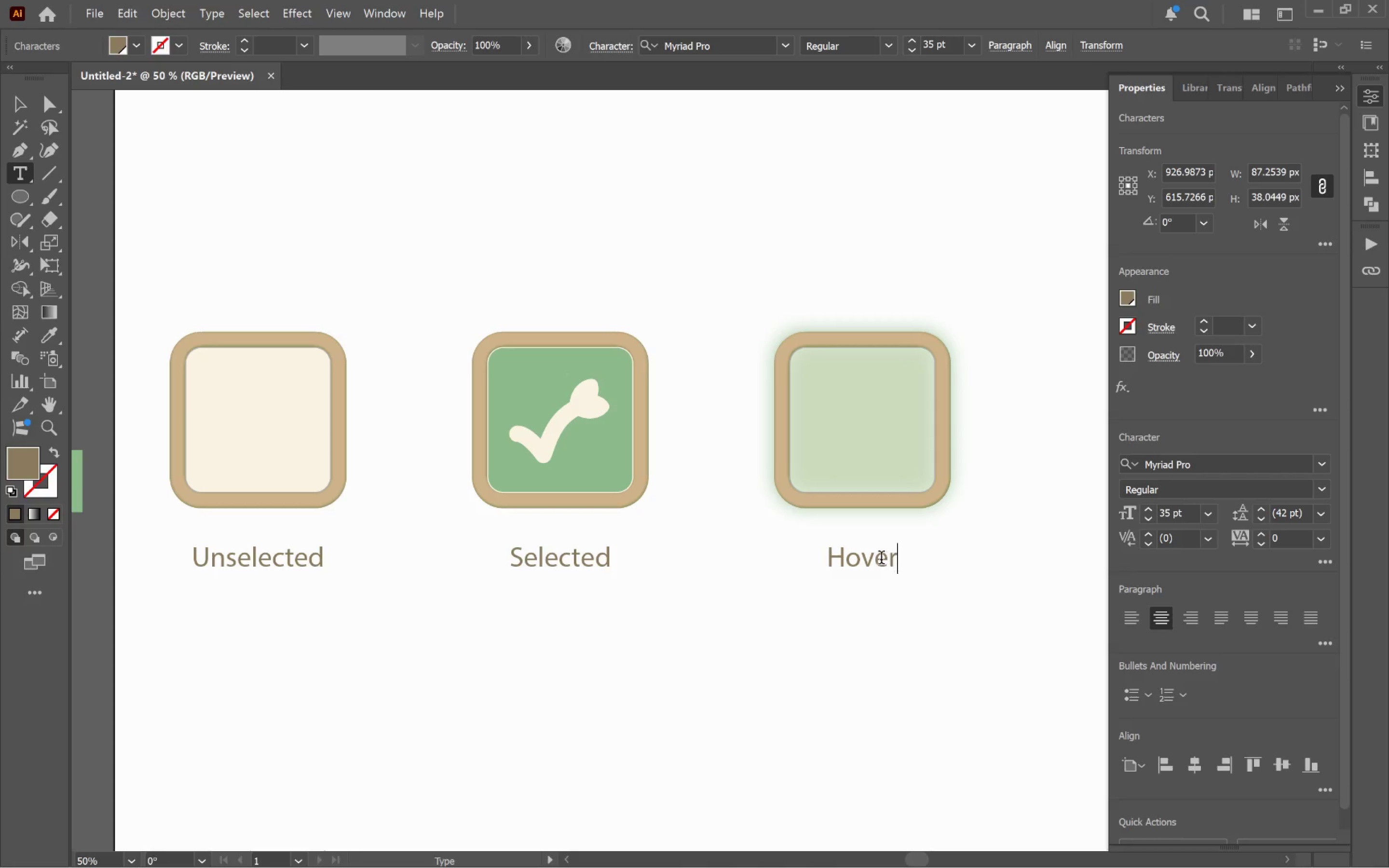 
hold_key(key=ControlLeft, duration=0.42)
 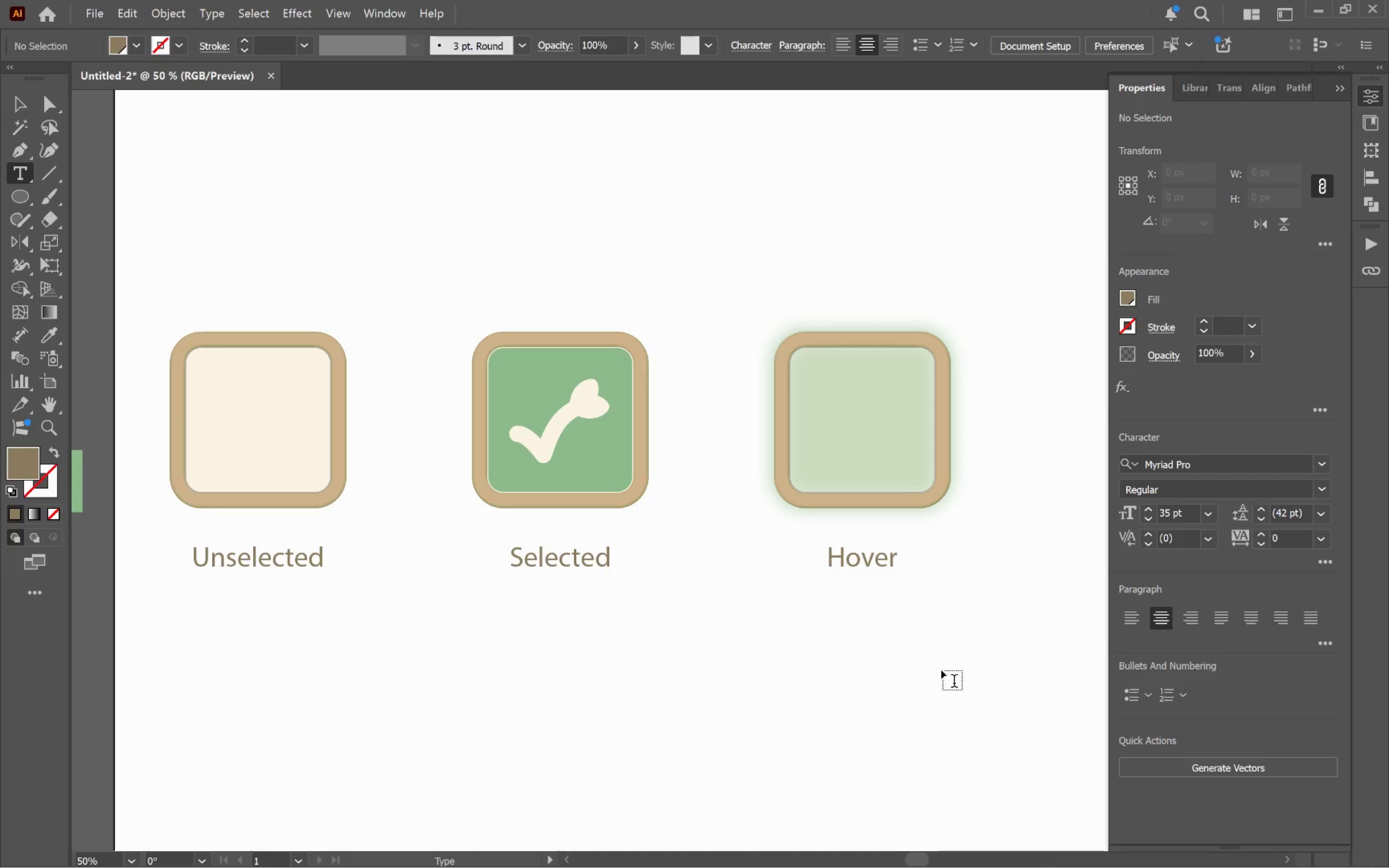 
key(V)
 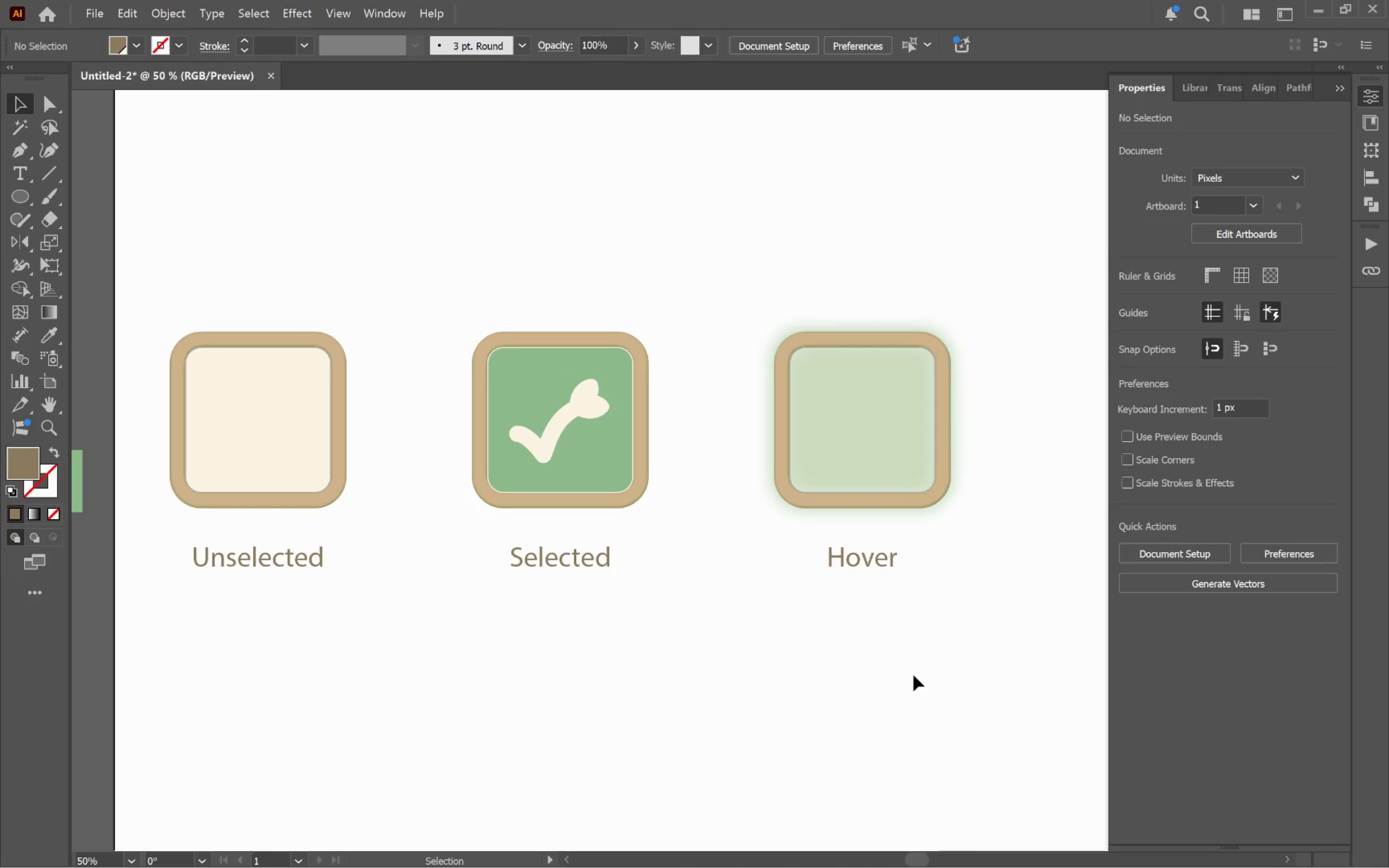 
left_click([913, 675])
 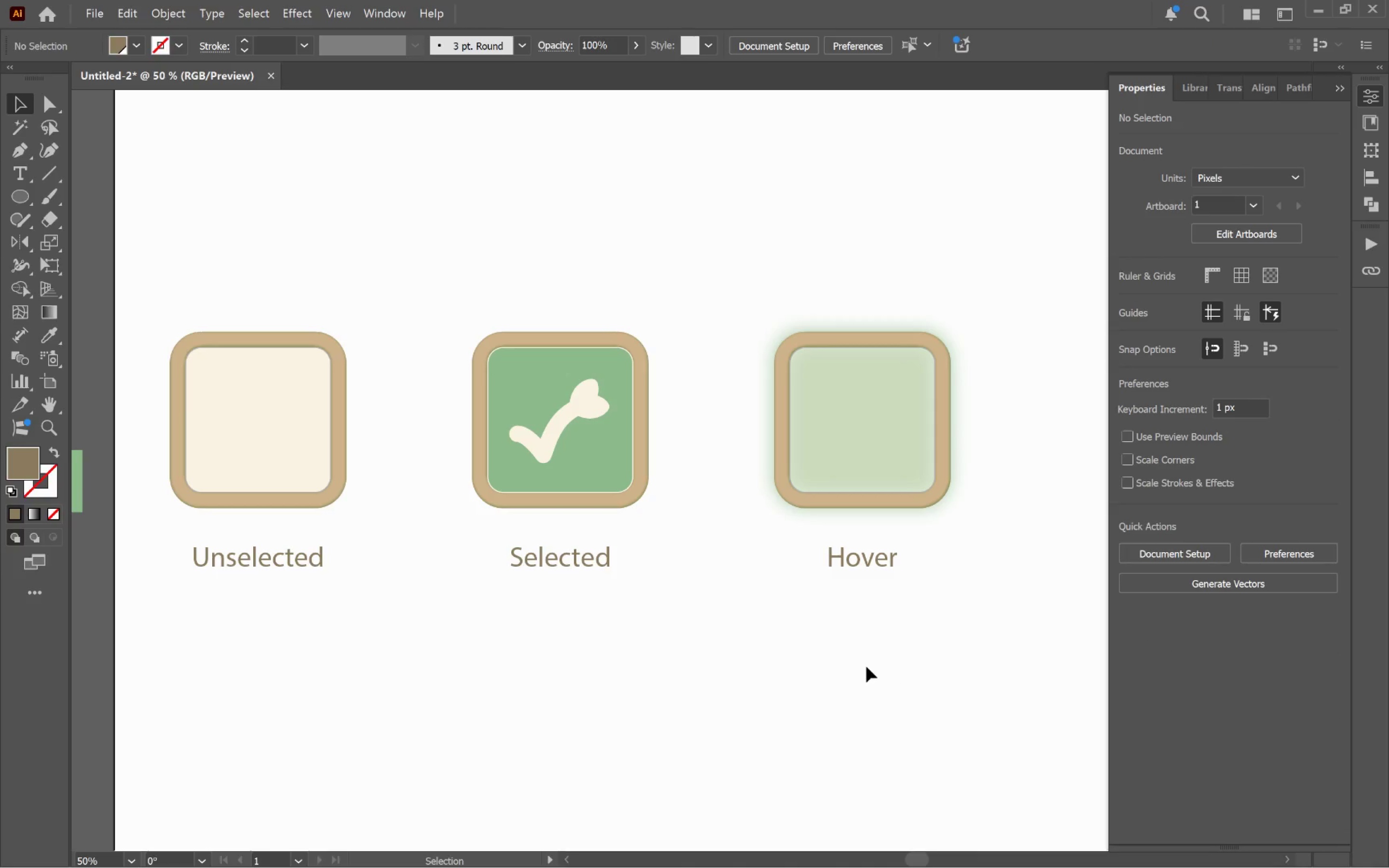 
hold_key(key=AltLeft, duration=0.64)
 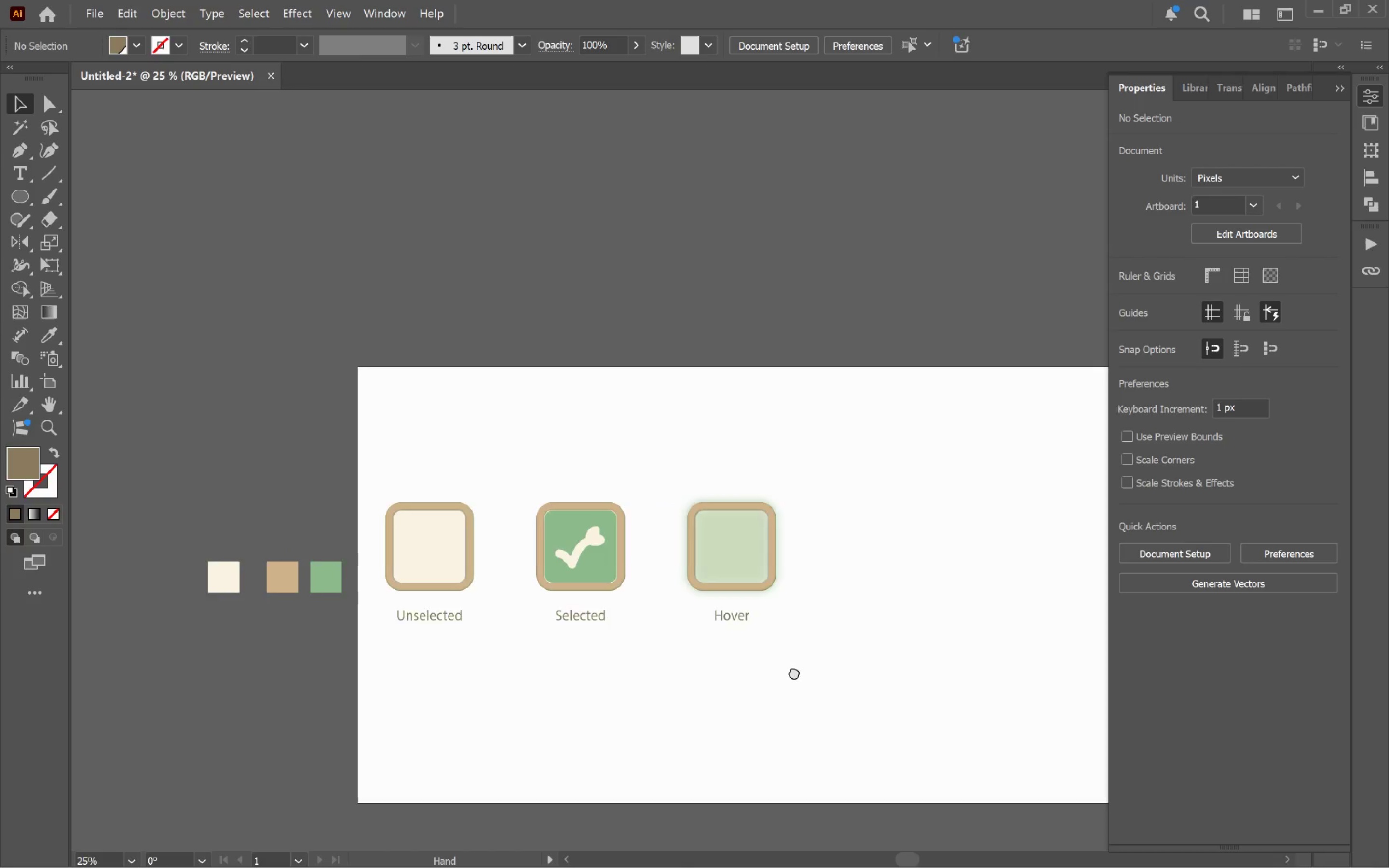 
hold_key(key=Space, duration=1.1)
 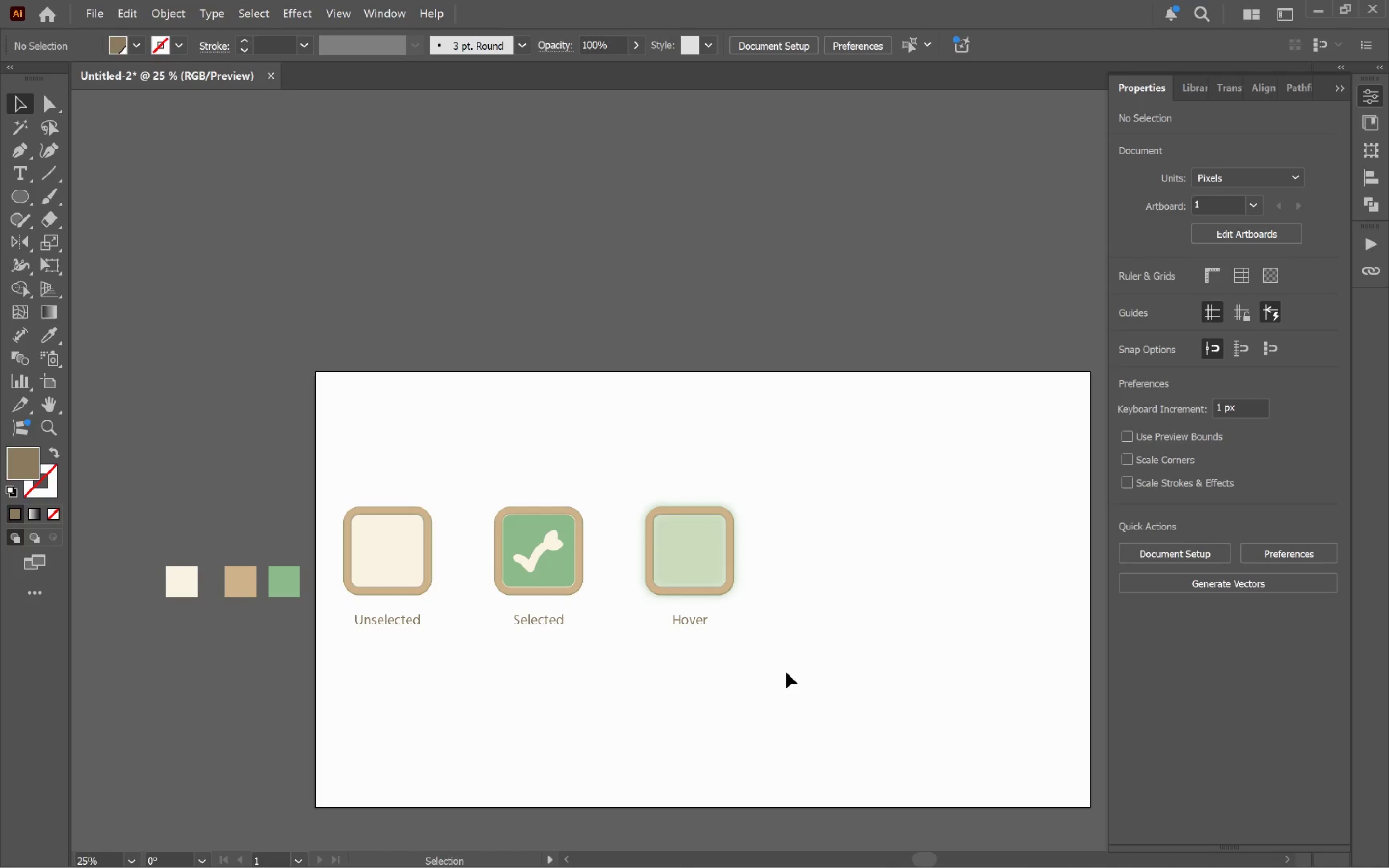 
scroll: coordinate [861, 663], scroll_direction: down, amount: 2.0
 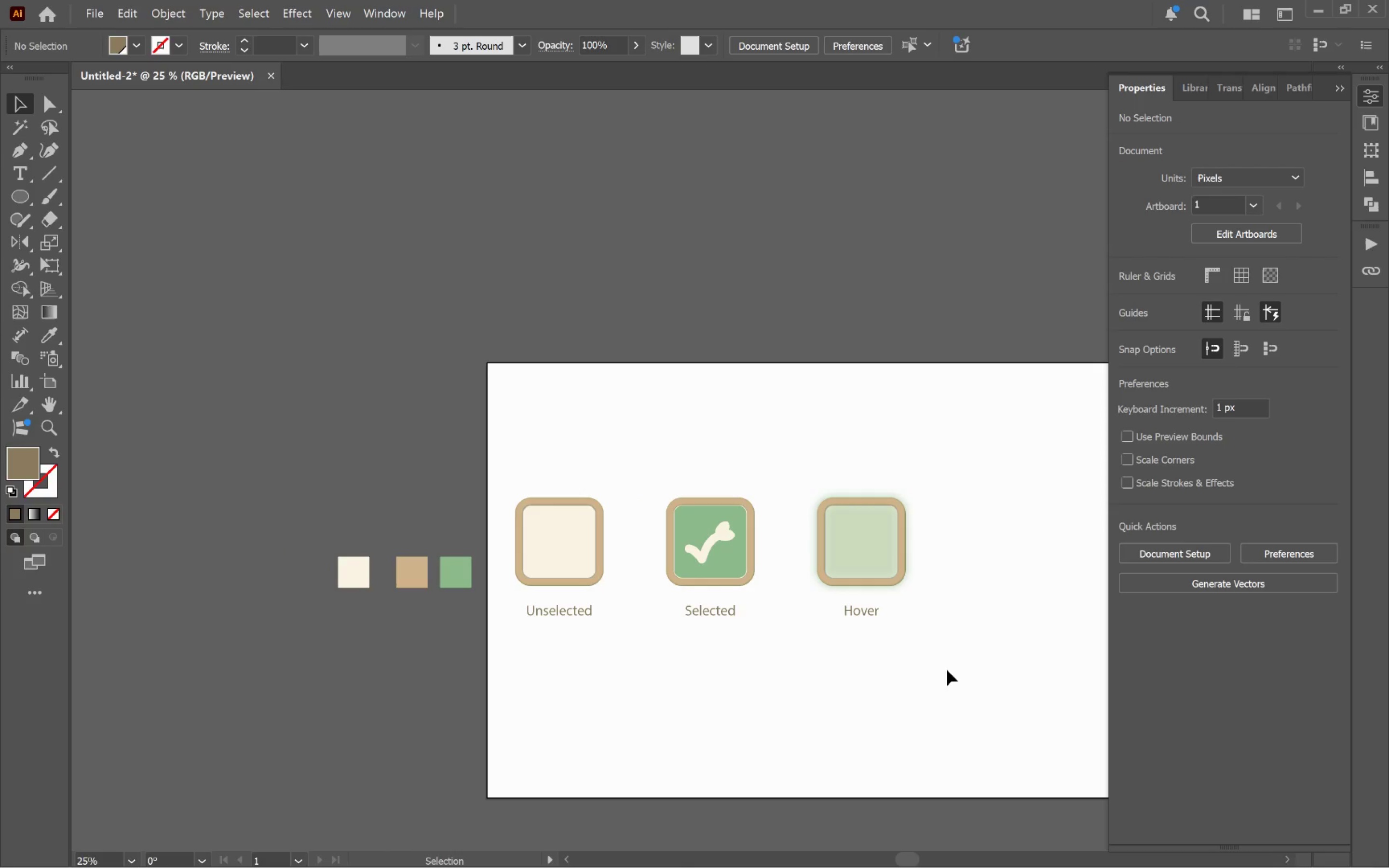 
left_click_drag(start_coordinate=[944, 666], to_coordinate=[772, 675])
 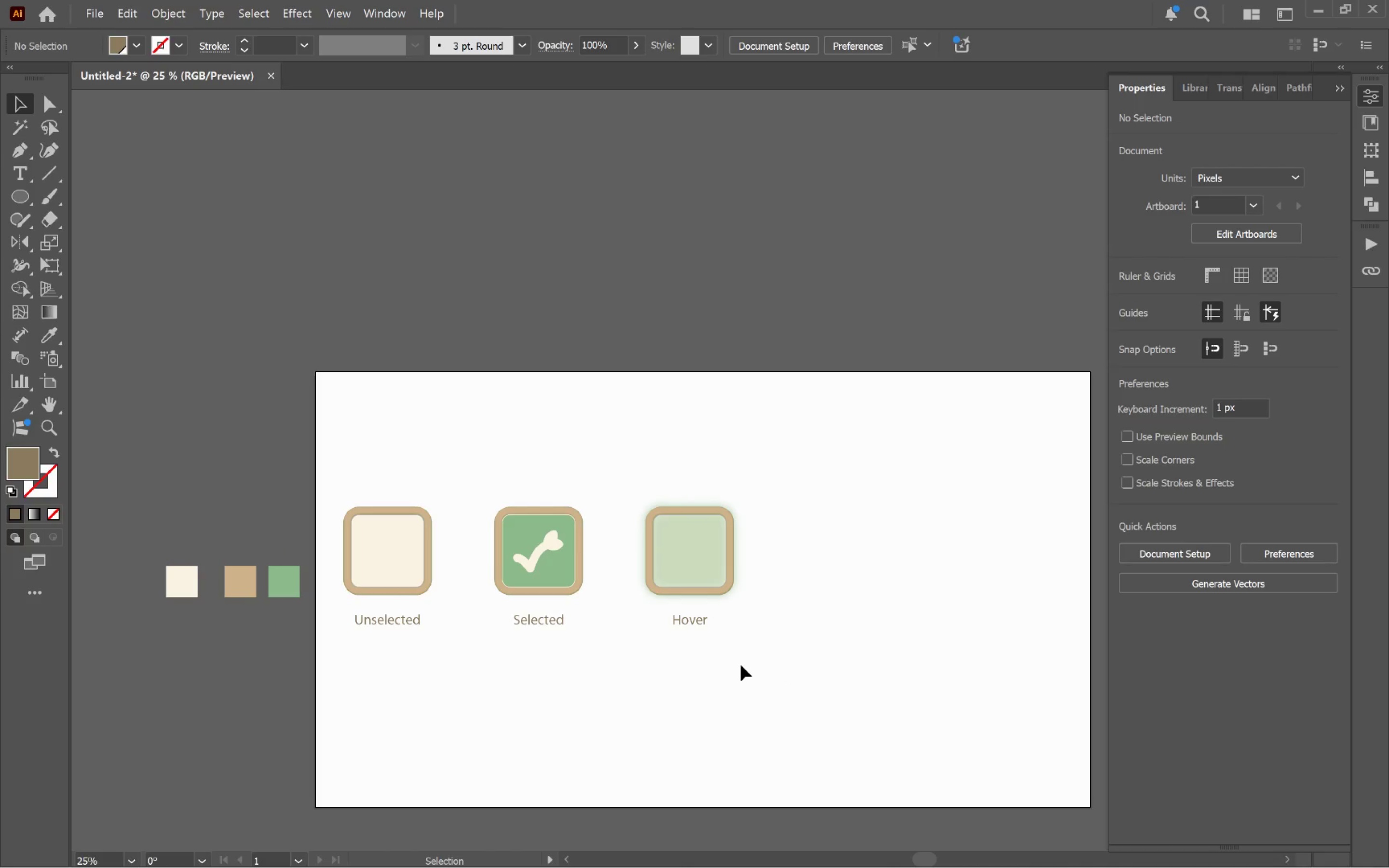 
hold_key(key=Space, duration=1.53)
 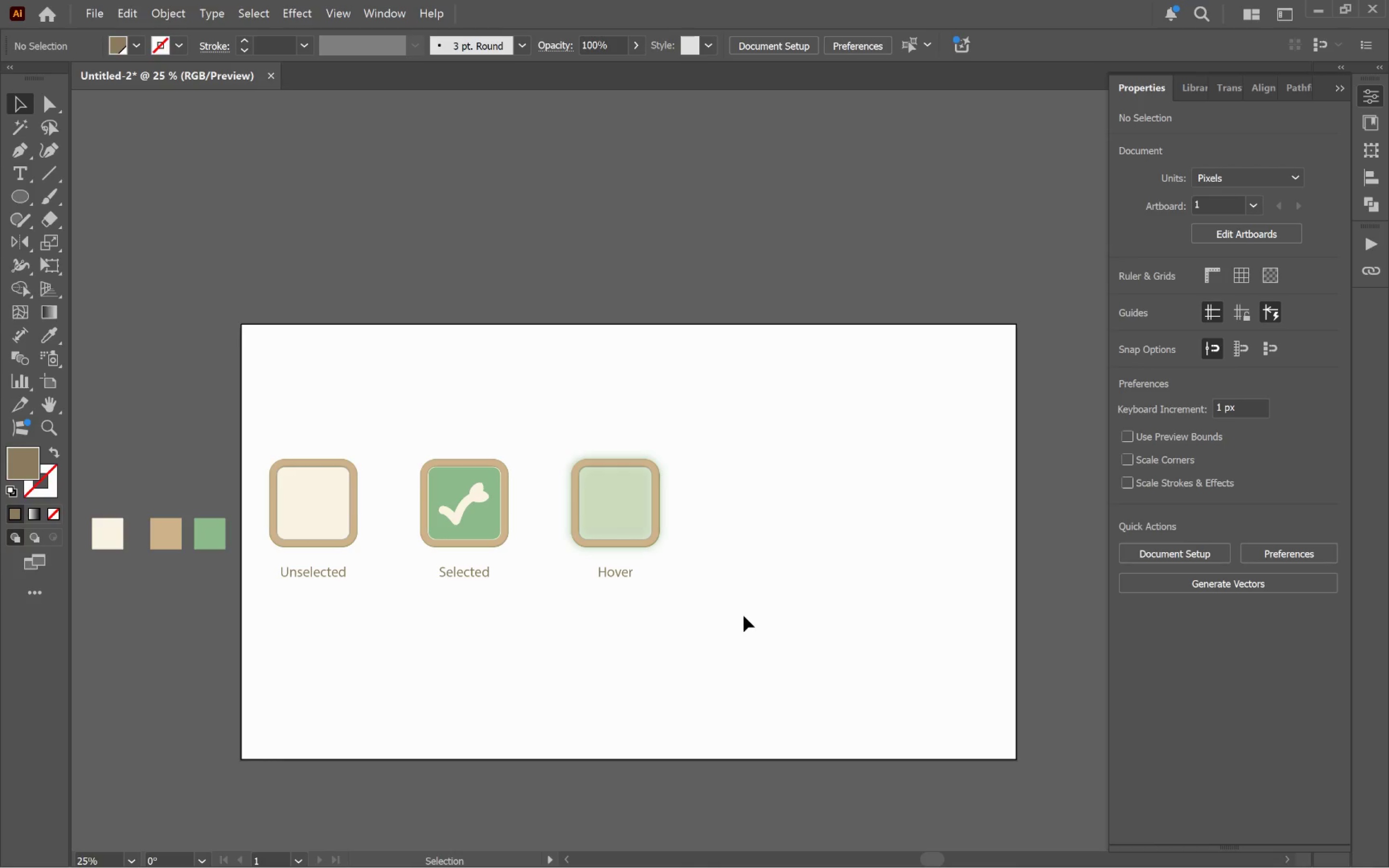 
left_click_drag(start_coordinate=[808, 664], to_coordinate=[734, 615])
 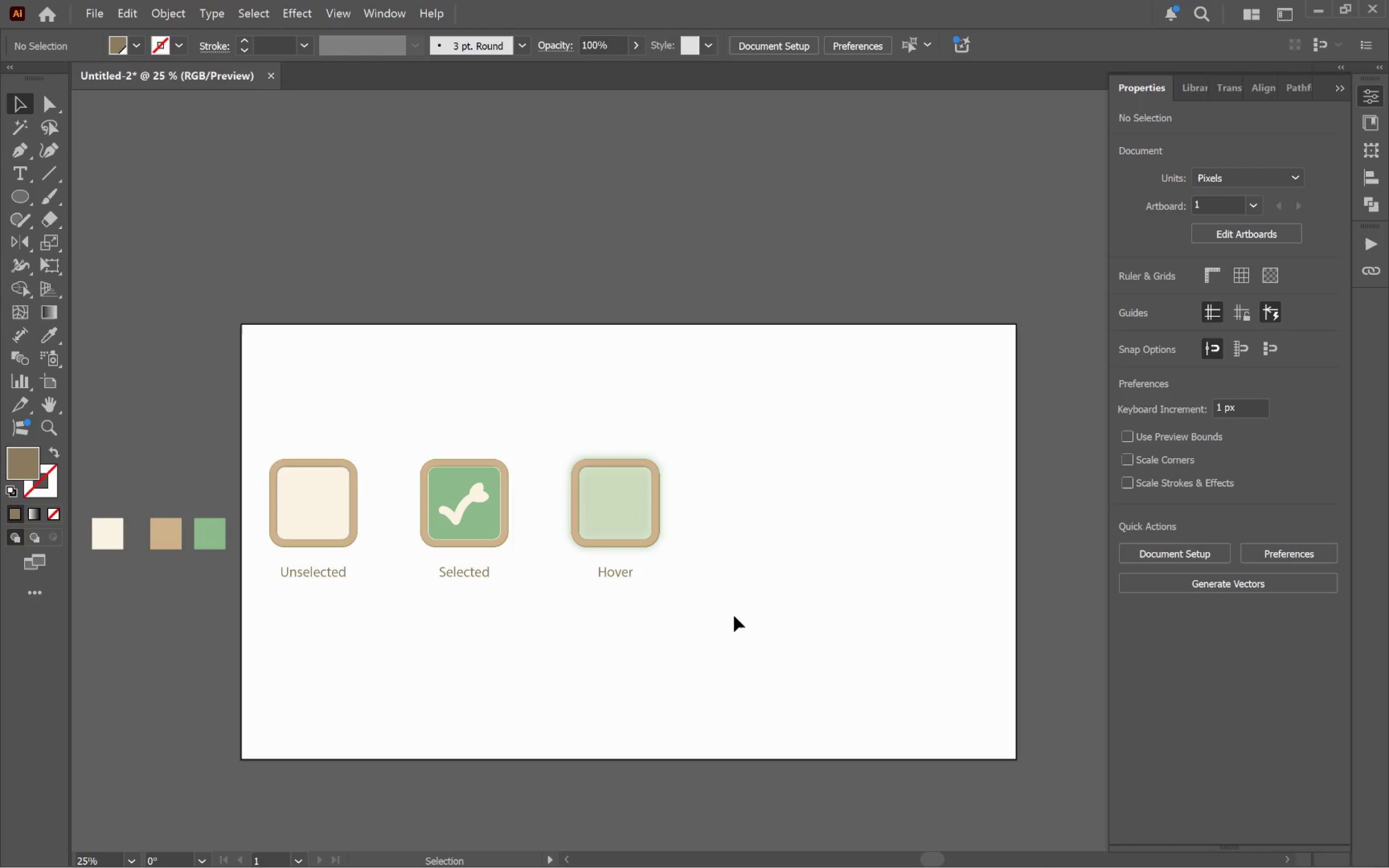 
left_click([737, 616])
 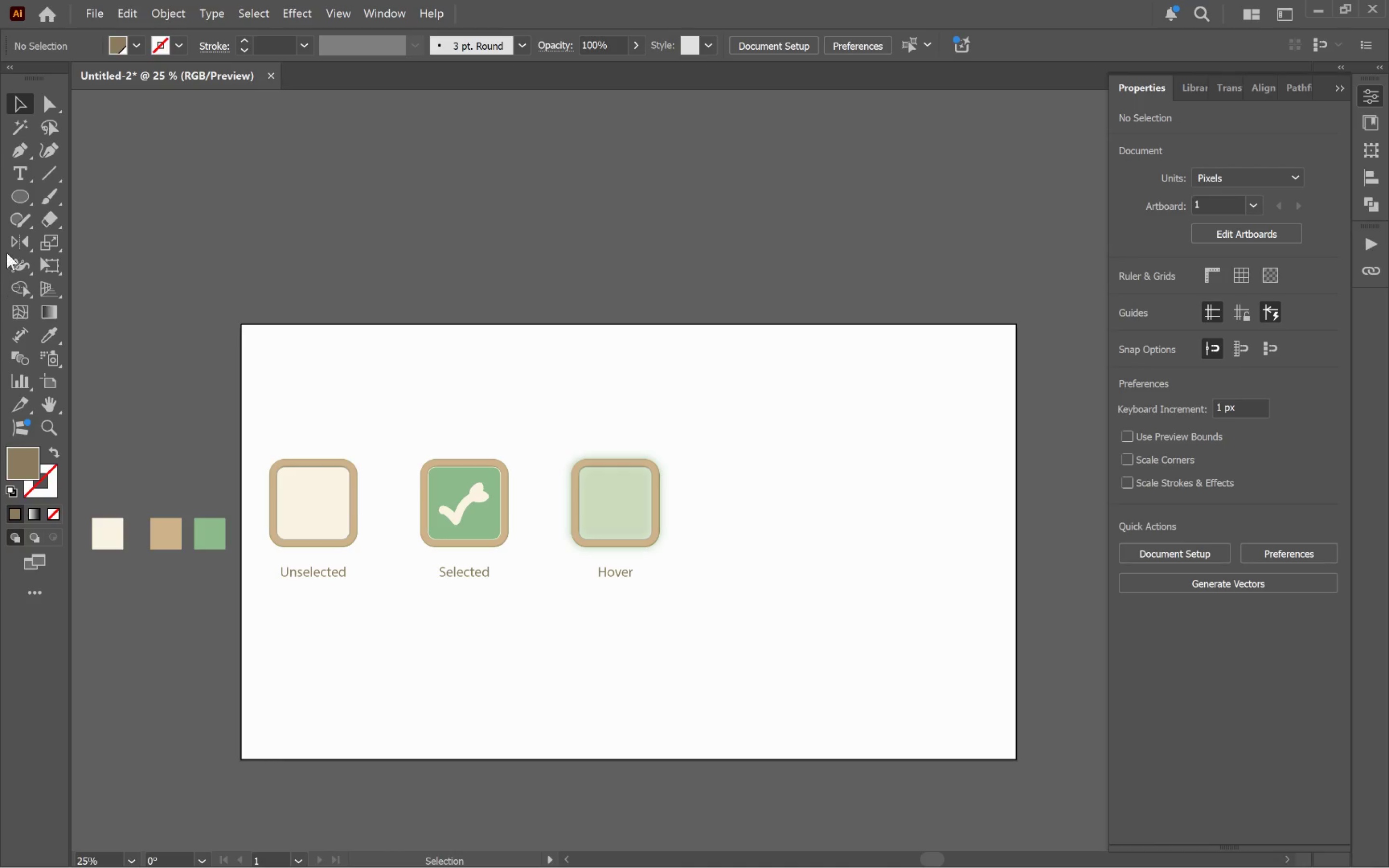 
left_click([24, 196])
 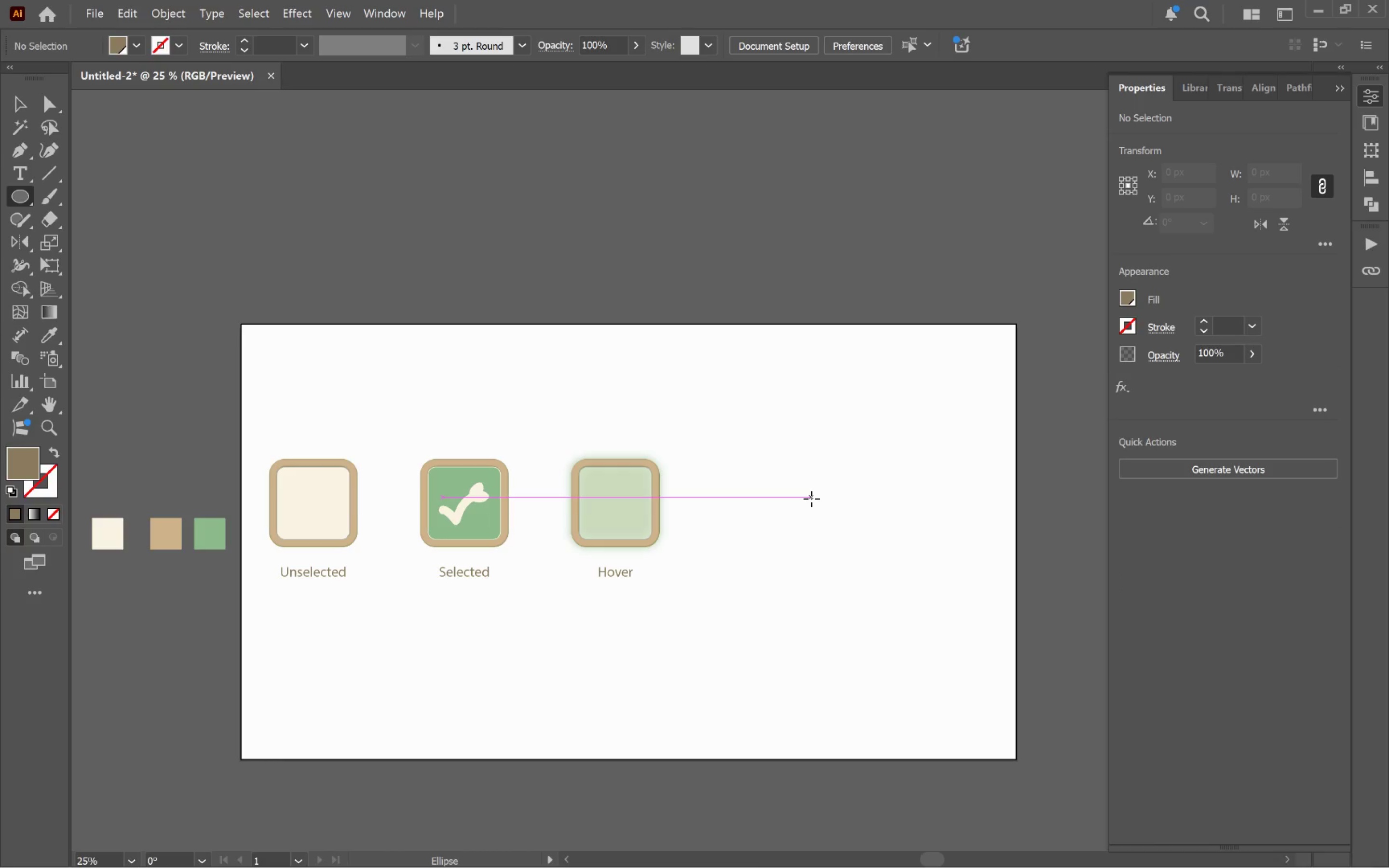 
left_click_drag(start_coordinate=[811, 499], to_coordinate=[855, 543])
 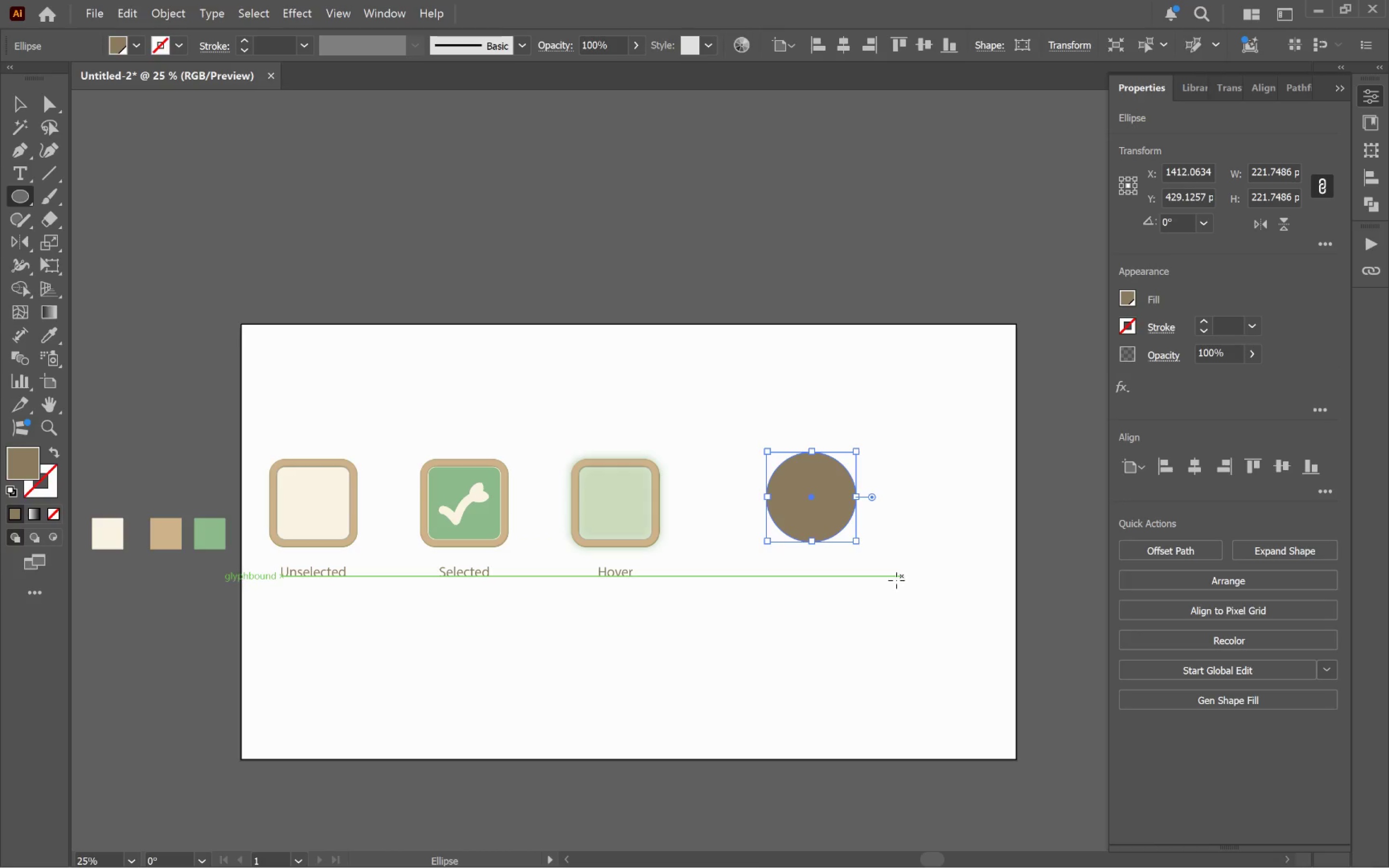 
hold_key(key=ShiftLeft, duration=4.18)
 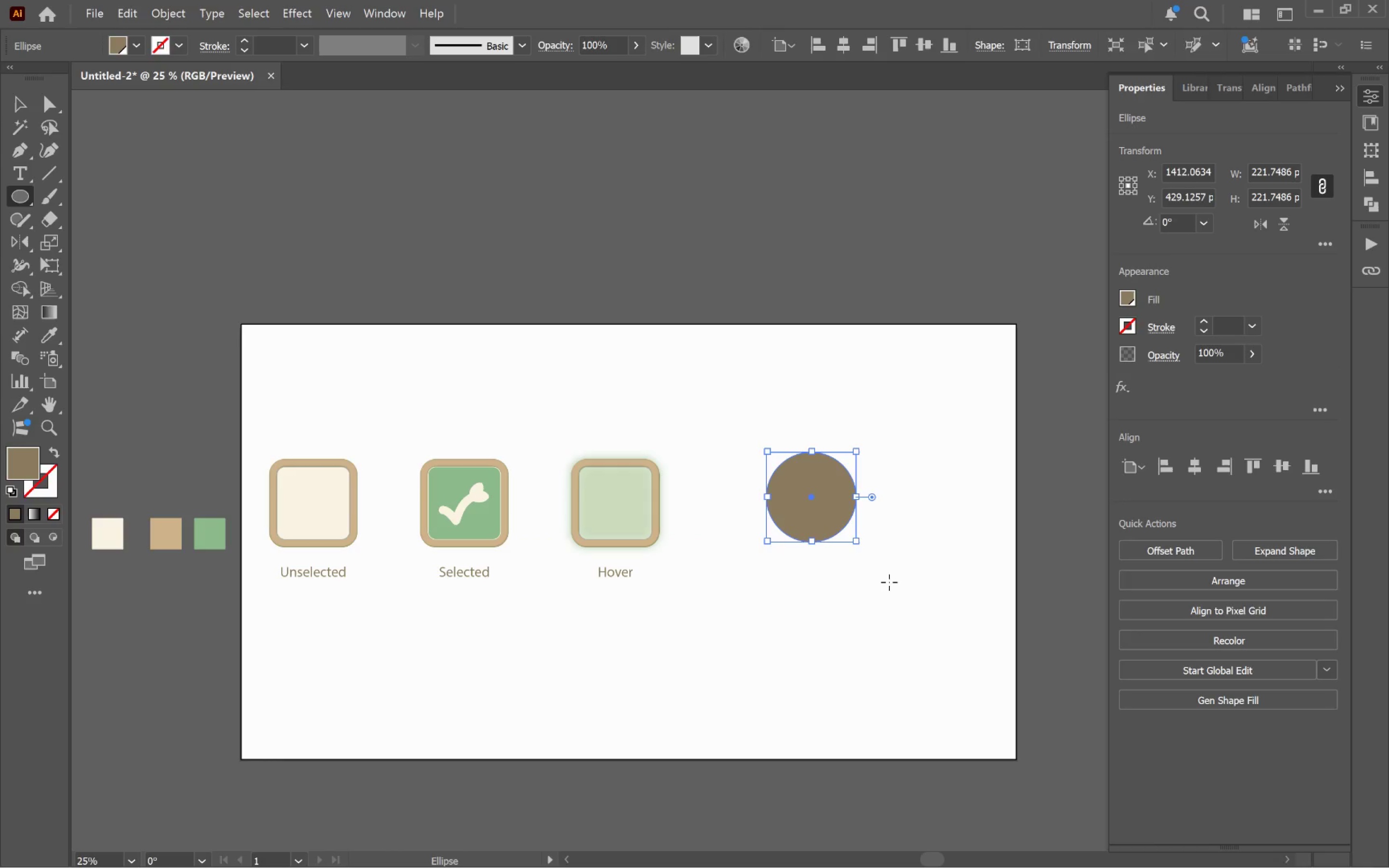 
hold_key(key=AltLeft, duration=2.89)
 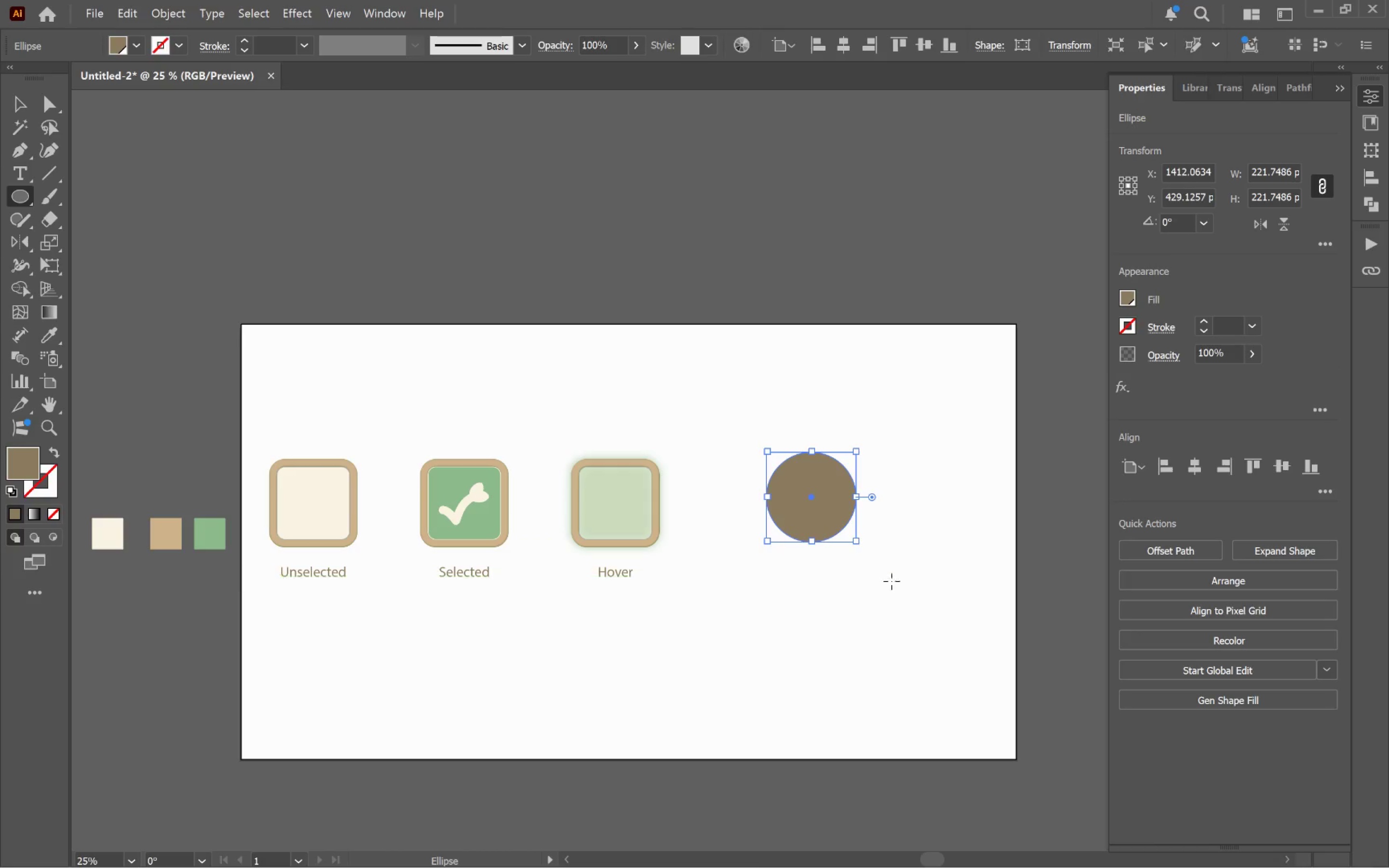 
type(vi)
 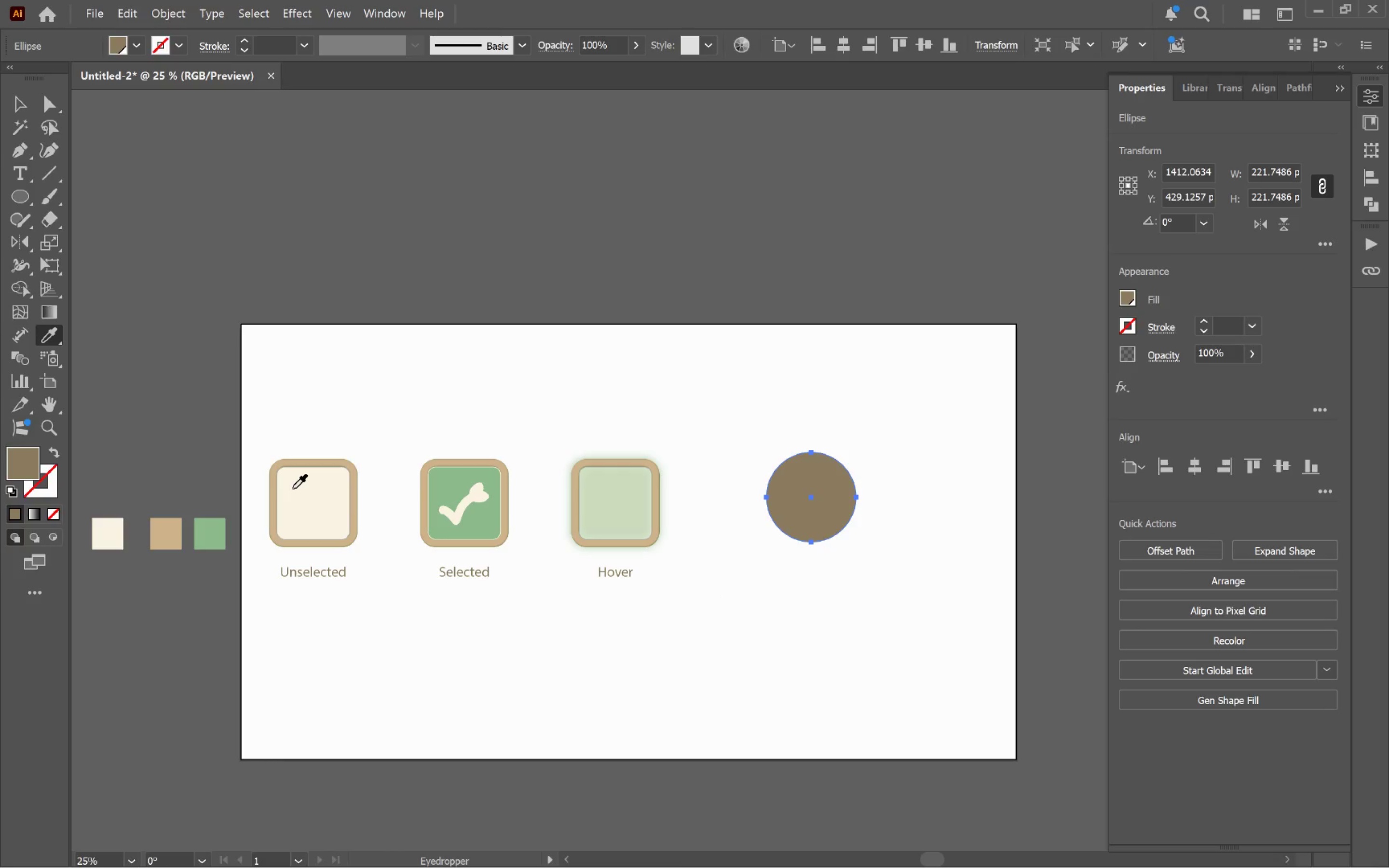 
left_click([292, 488])
 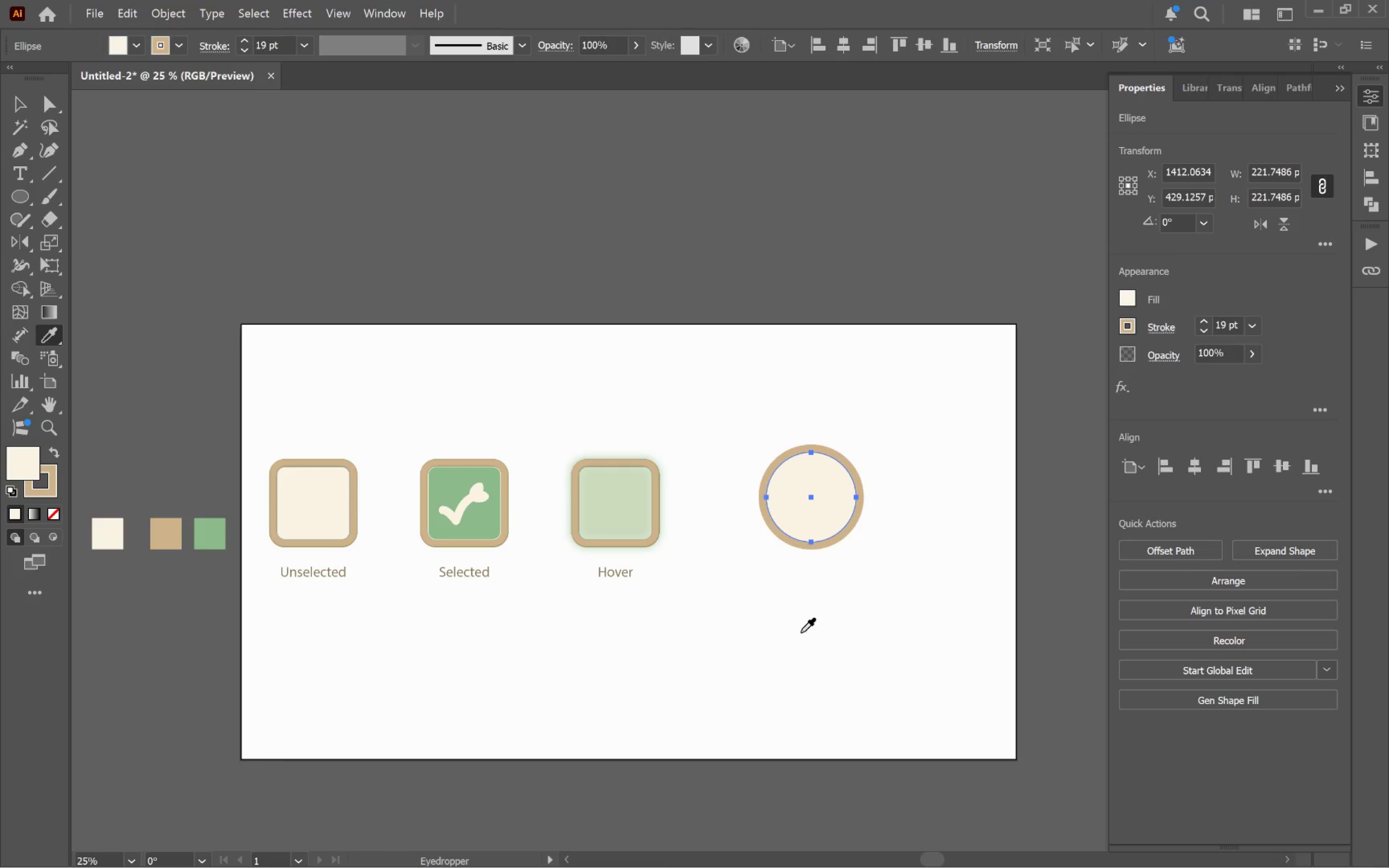 
key(V)
 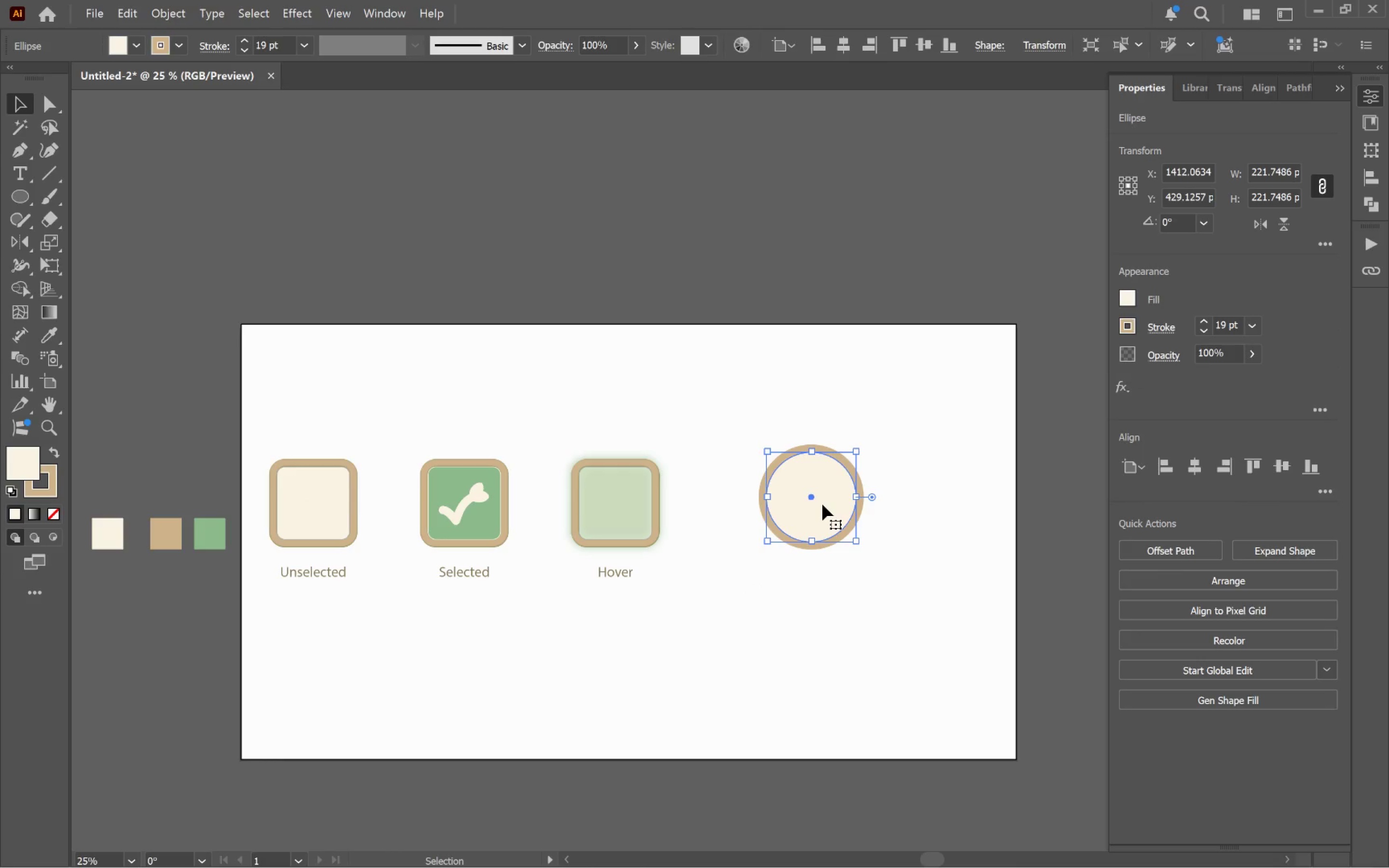 
hold_key(key=AltLeft, duration=2.86)
scroll: coordinate [822, 503], scroll_direction: up, amount: 3.0
 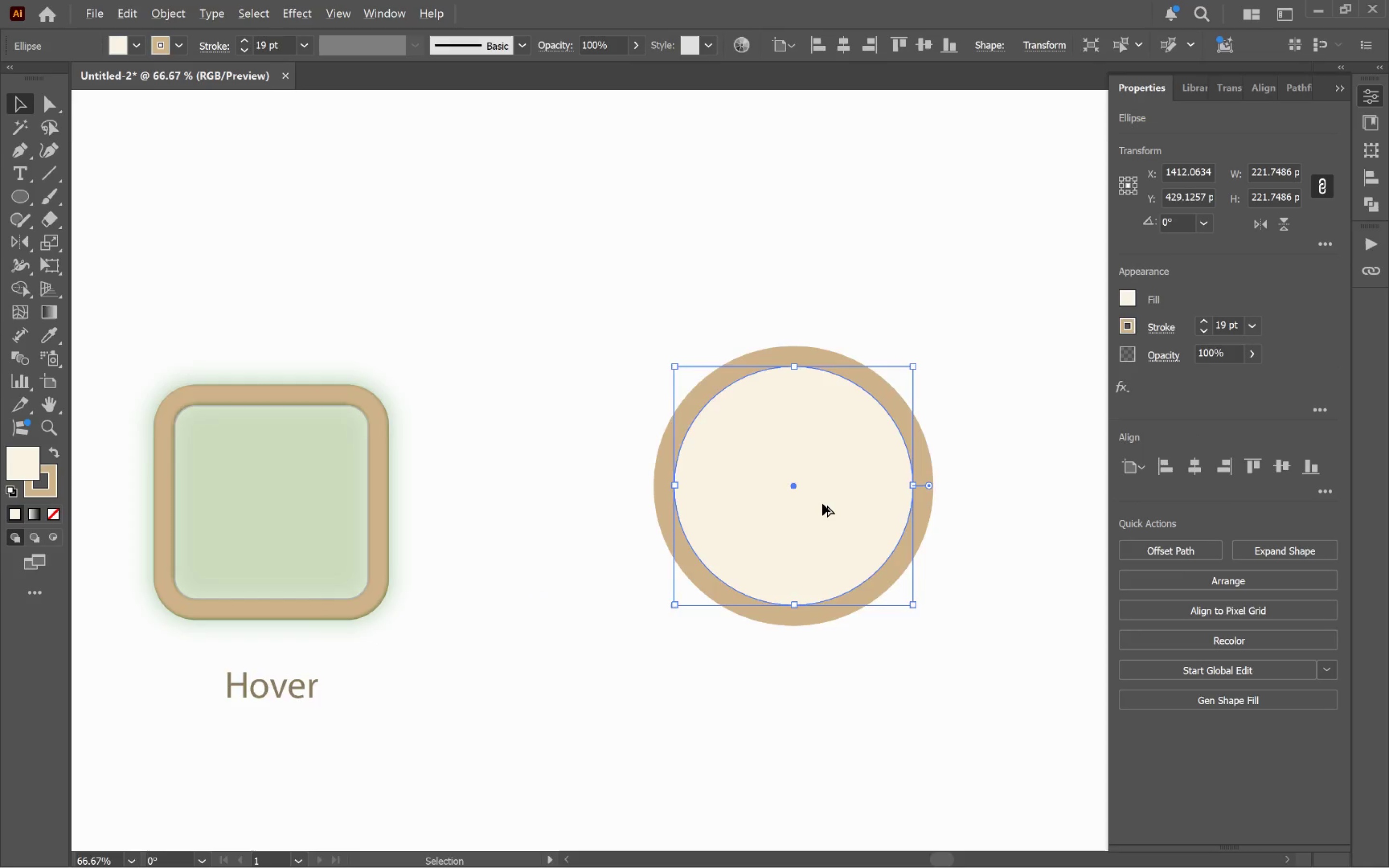 
scroll: coordinate [822, 503], scroll_direction: down, amount: 1.0
 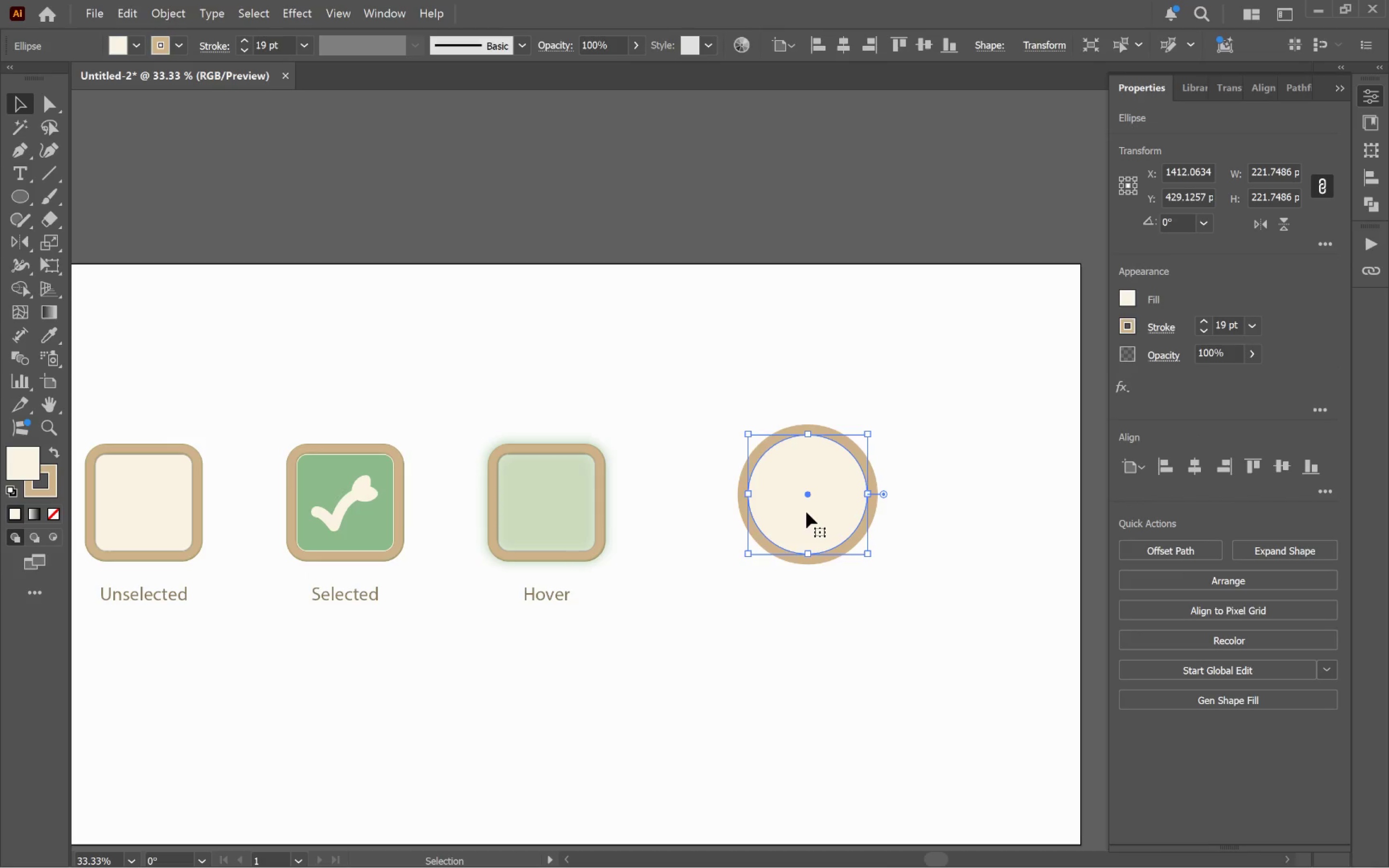 
hold_key(key=Space, duration=1.51)
 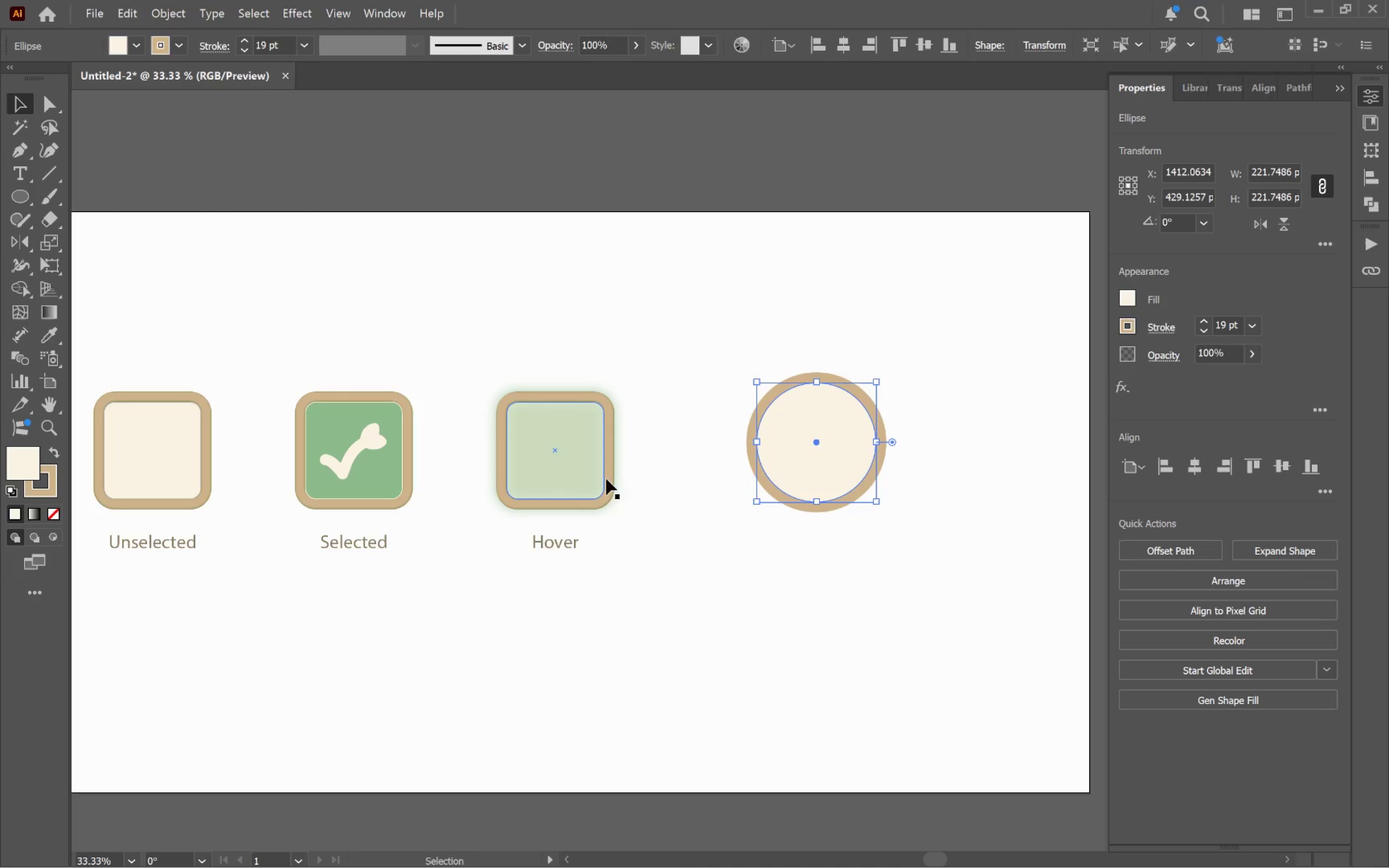 
left_click_drag(start_coordinate=[795, 514], to_coordinate=[803, 461])
 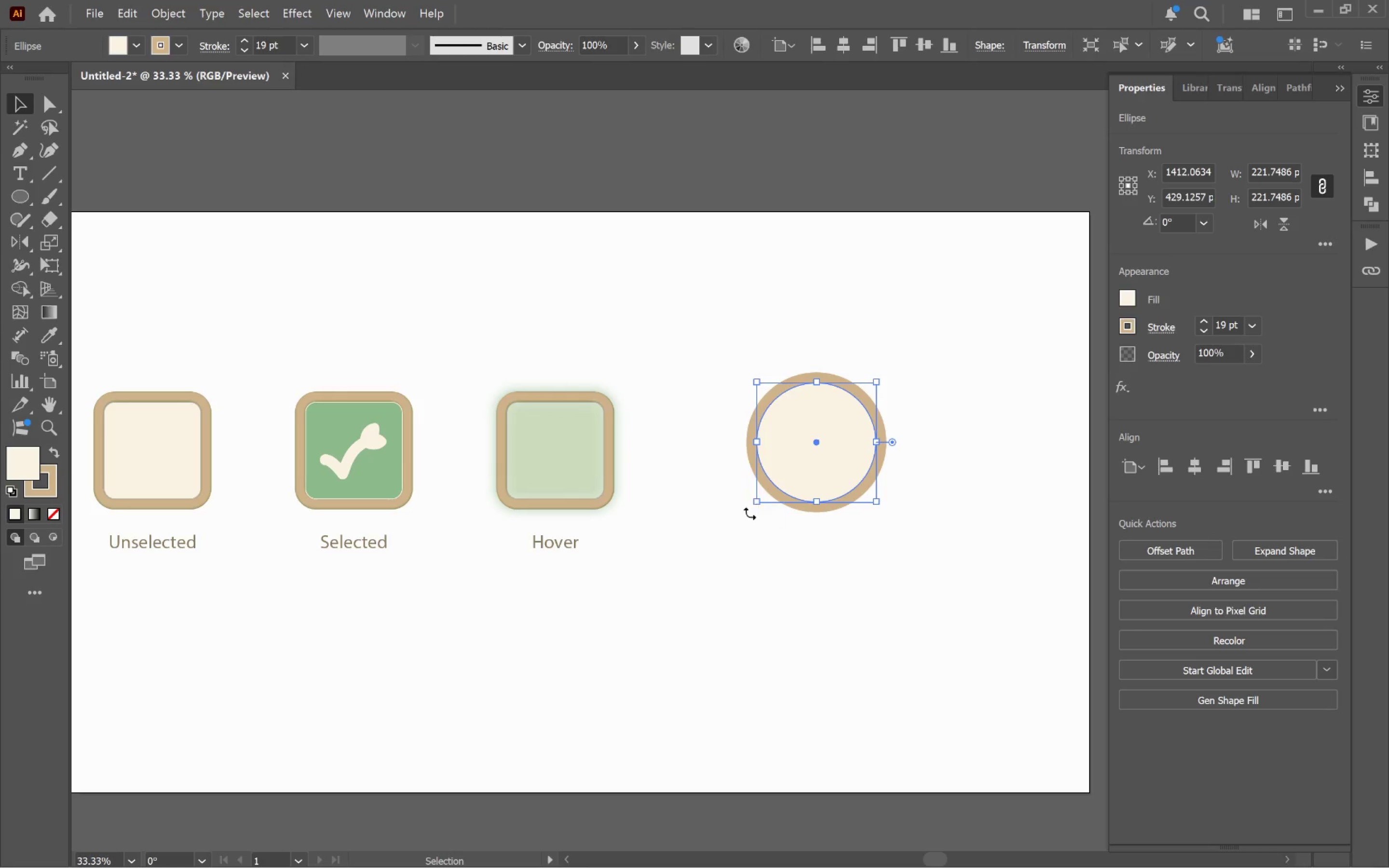 
hold_key(key=ShiftLeft, duration=0.45)
left_click([588, 471])
 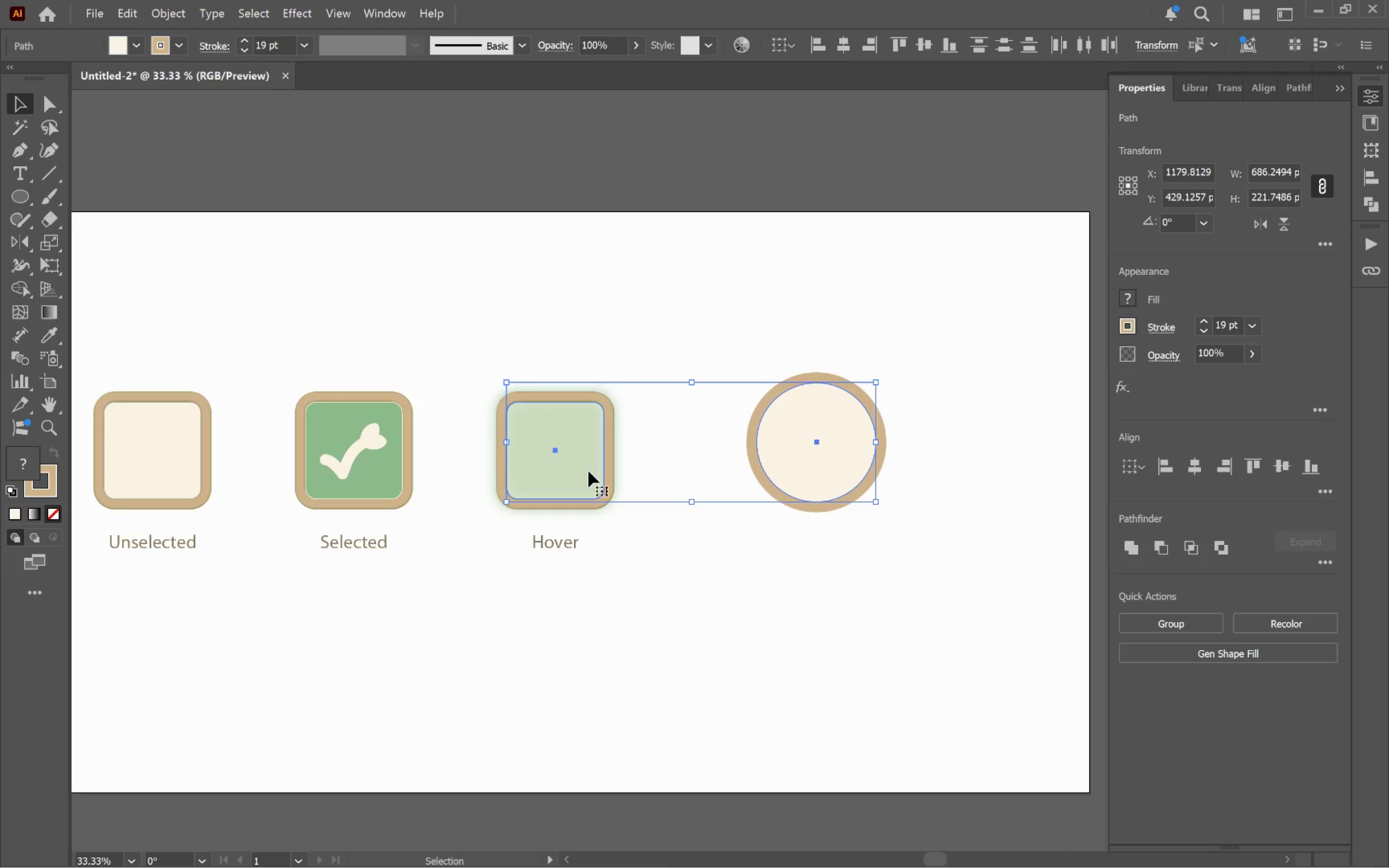 
left_click([588, 471])
 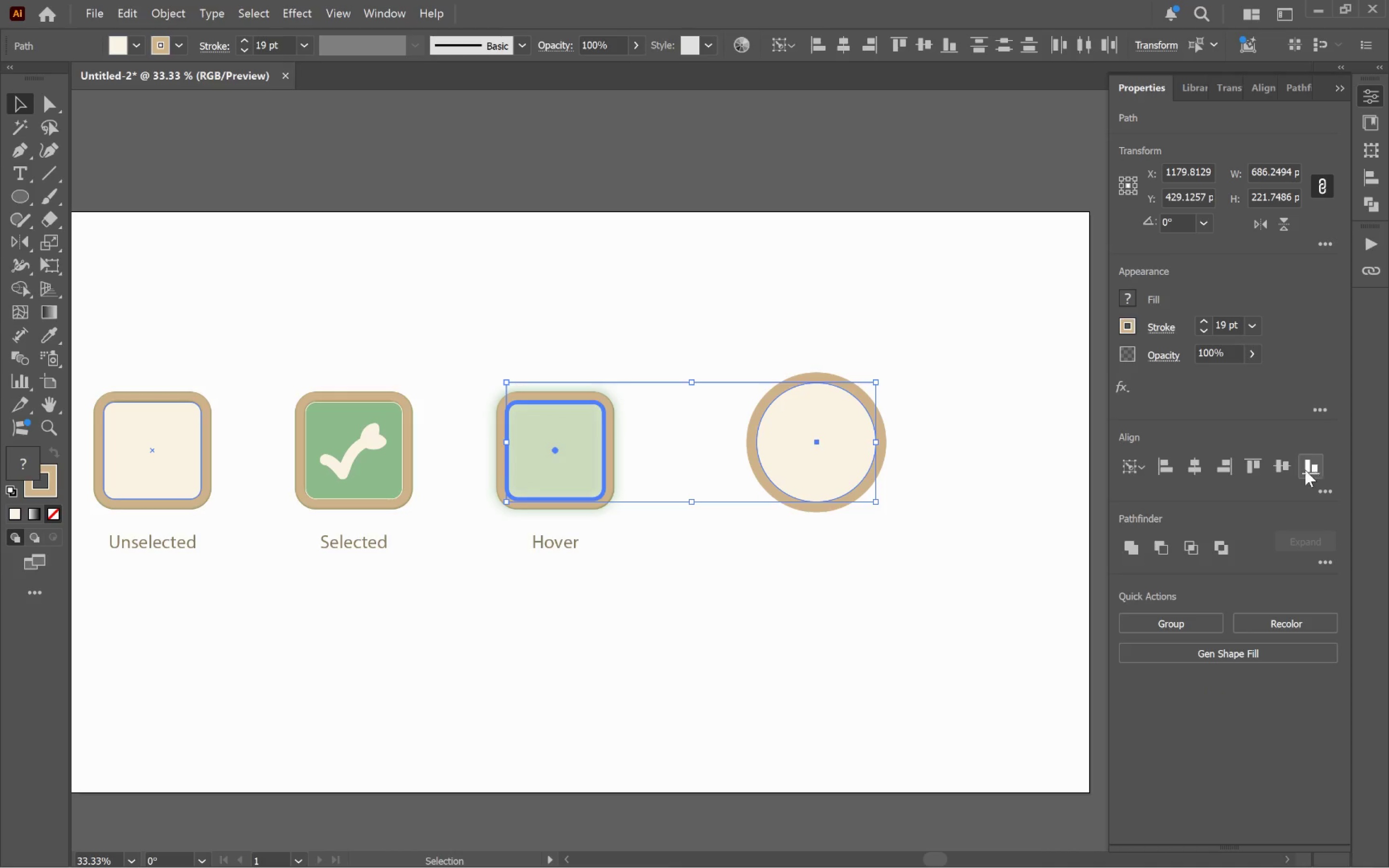 
left_click([1288, 471])
 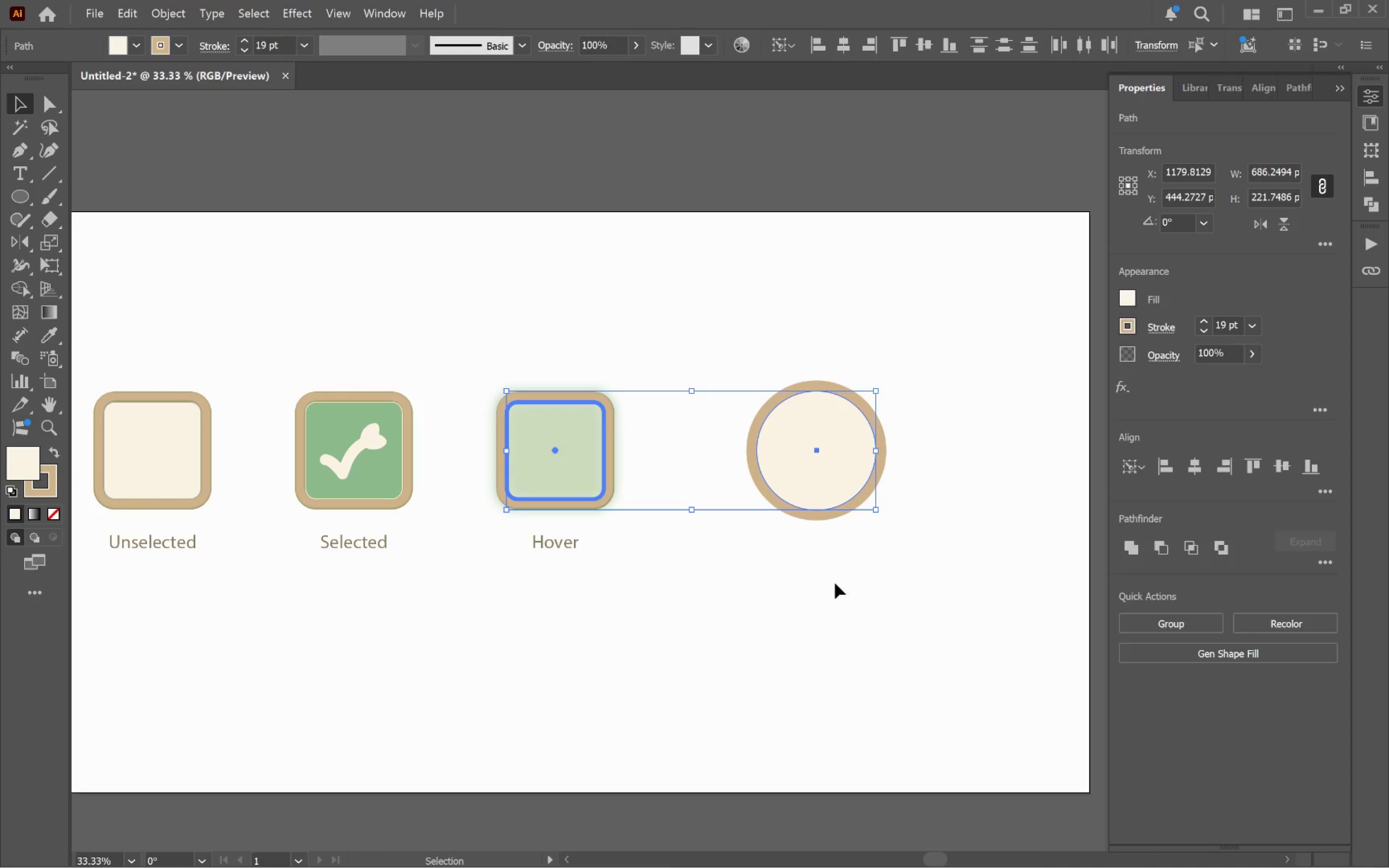 
left_click([831, 590])
 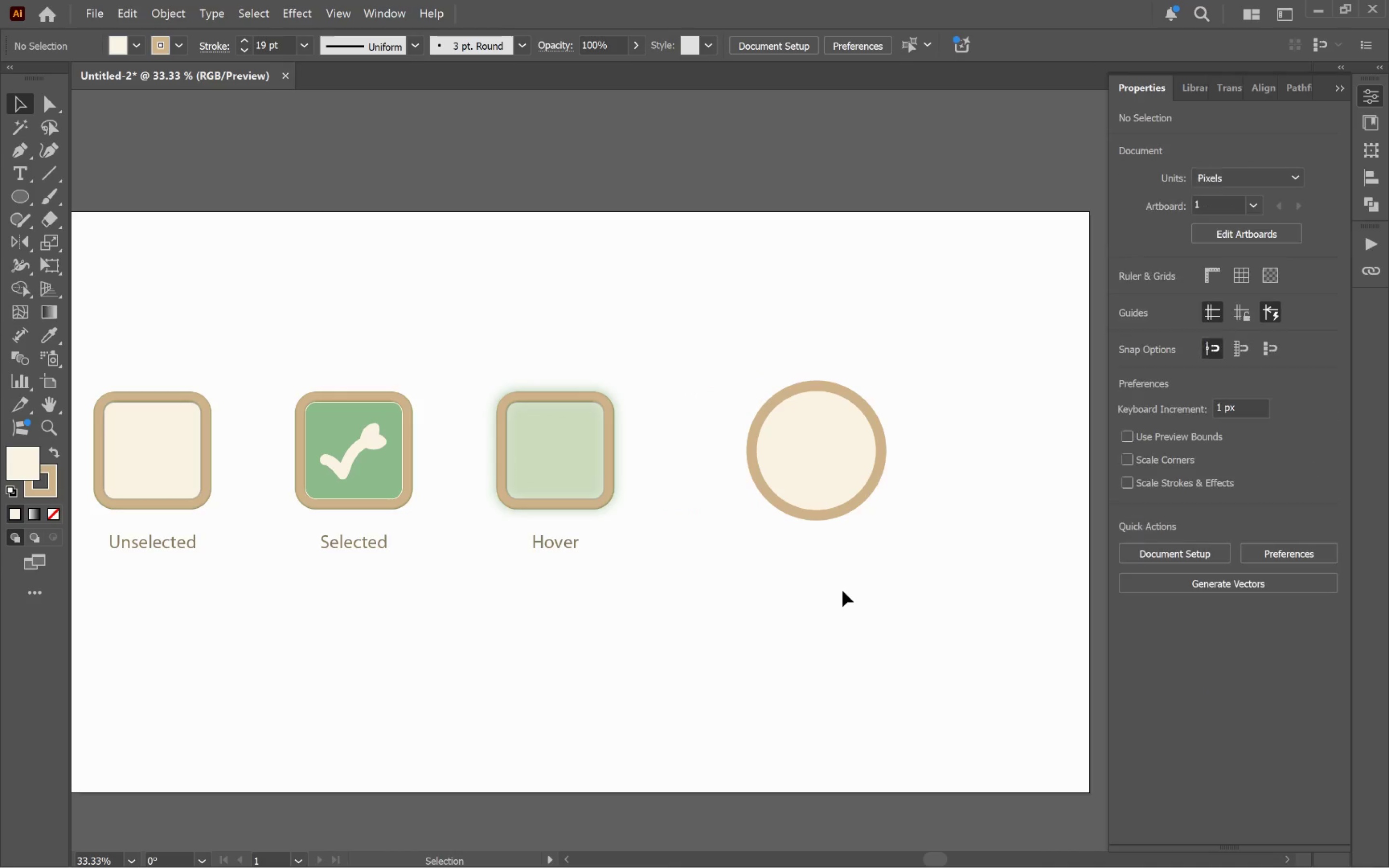 
hold_key(key=Space, duration=1.39)
 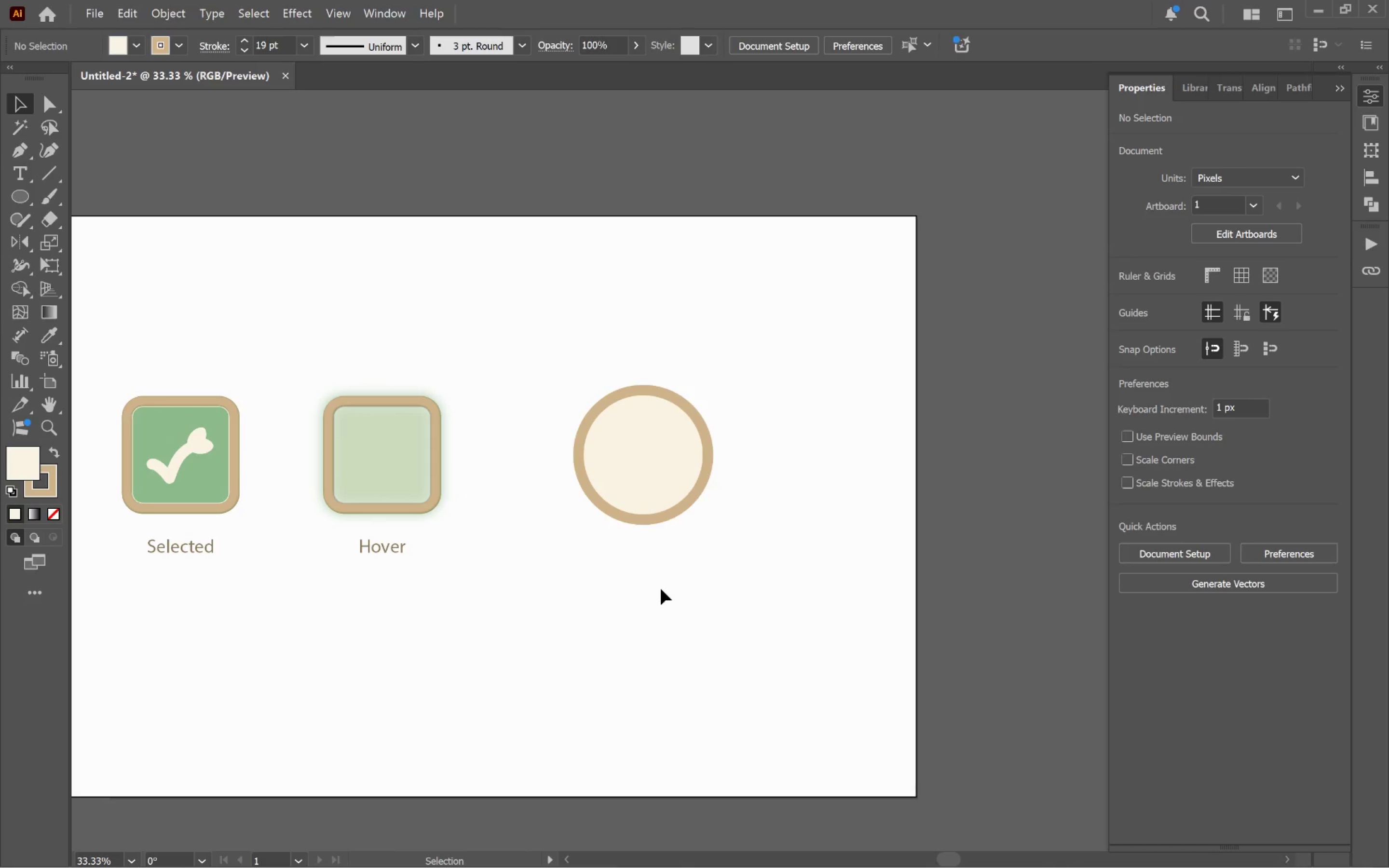 
left_click_drag(start_coordinate=[830, 584], to_coordinate=[657, 588])
 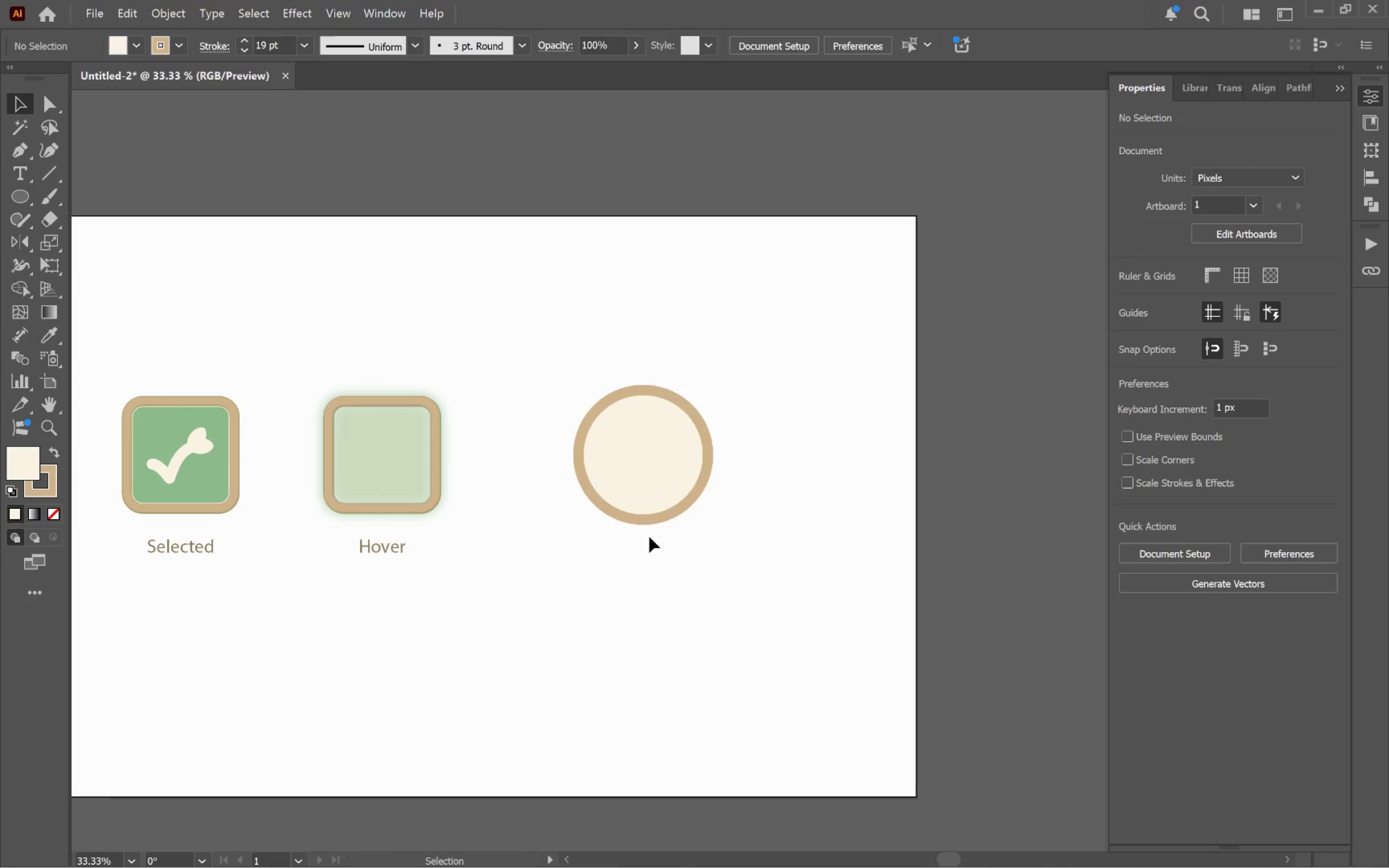 
left_click([648, 498])
 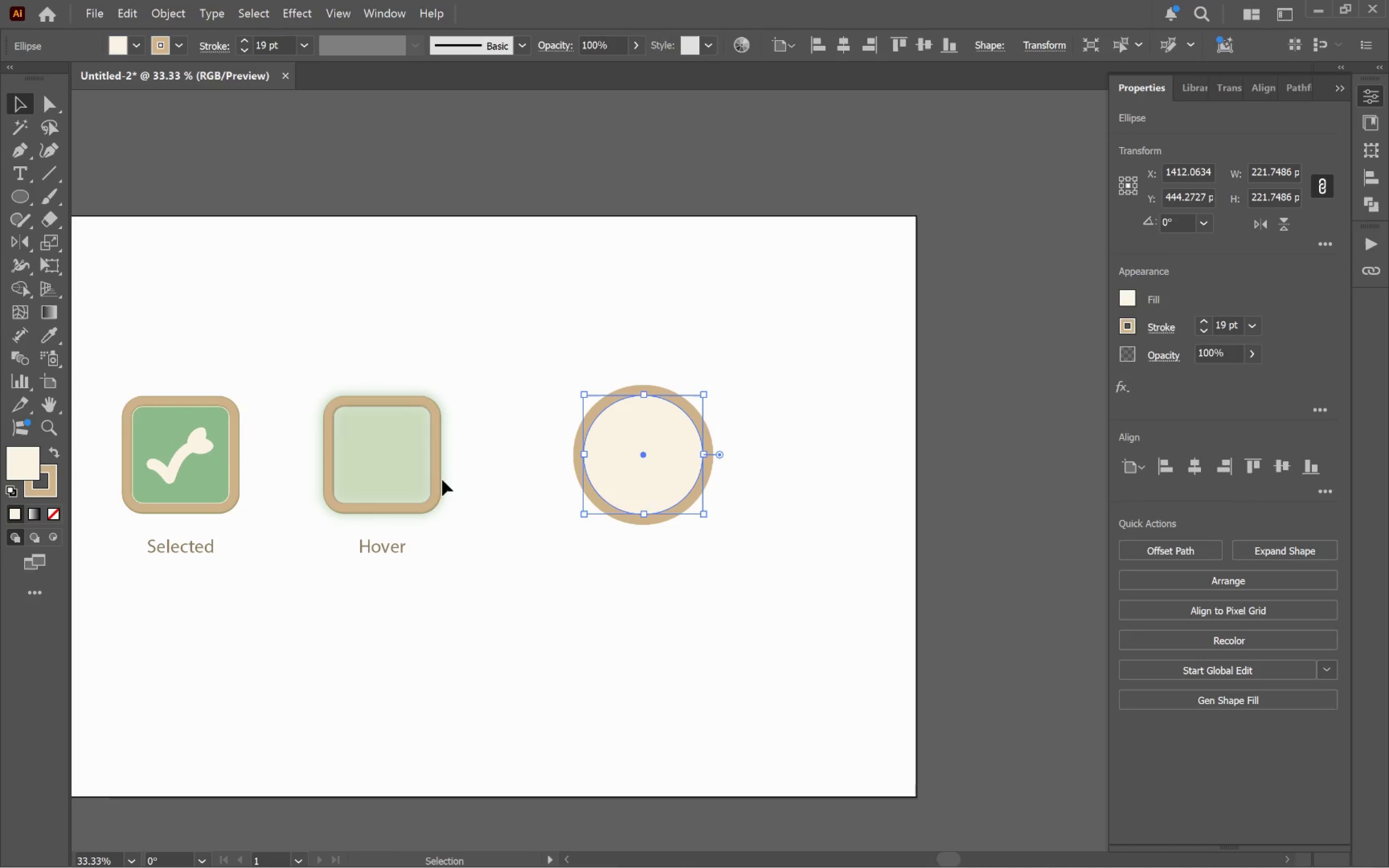 
hold_key(key=ShiftLeft, duration=0.63)
left_click([381, 482])
 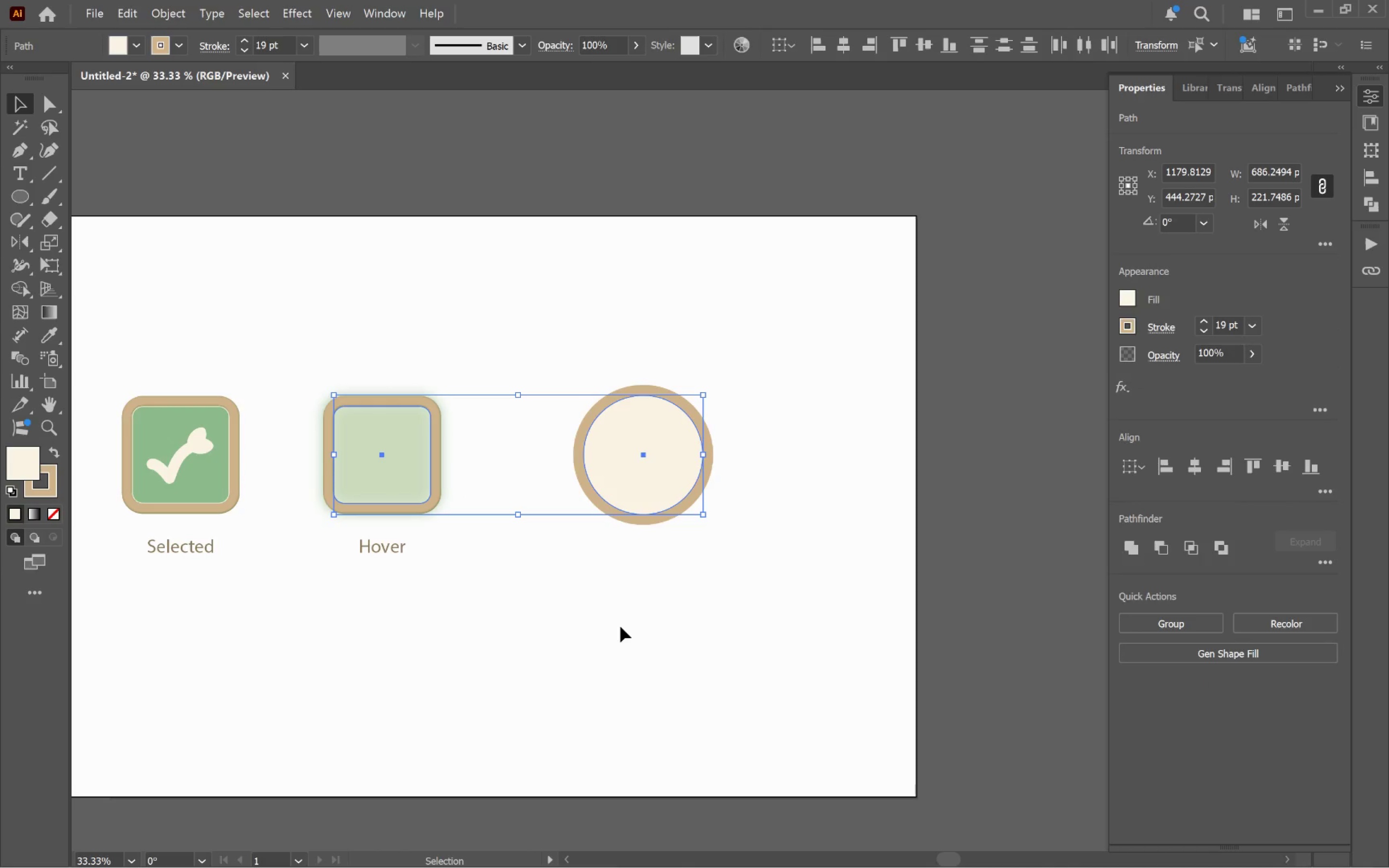 
left_click([622, 624])
 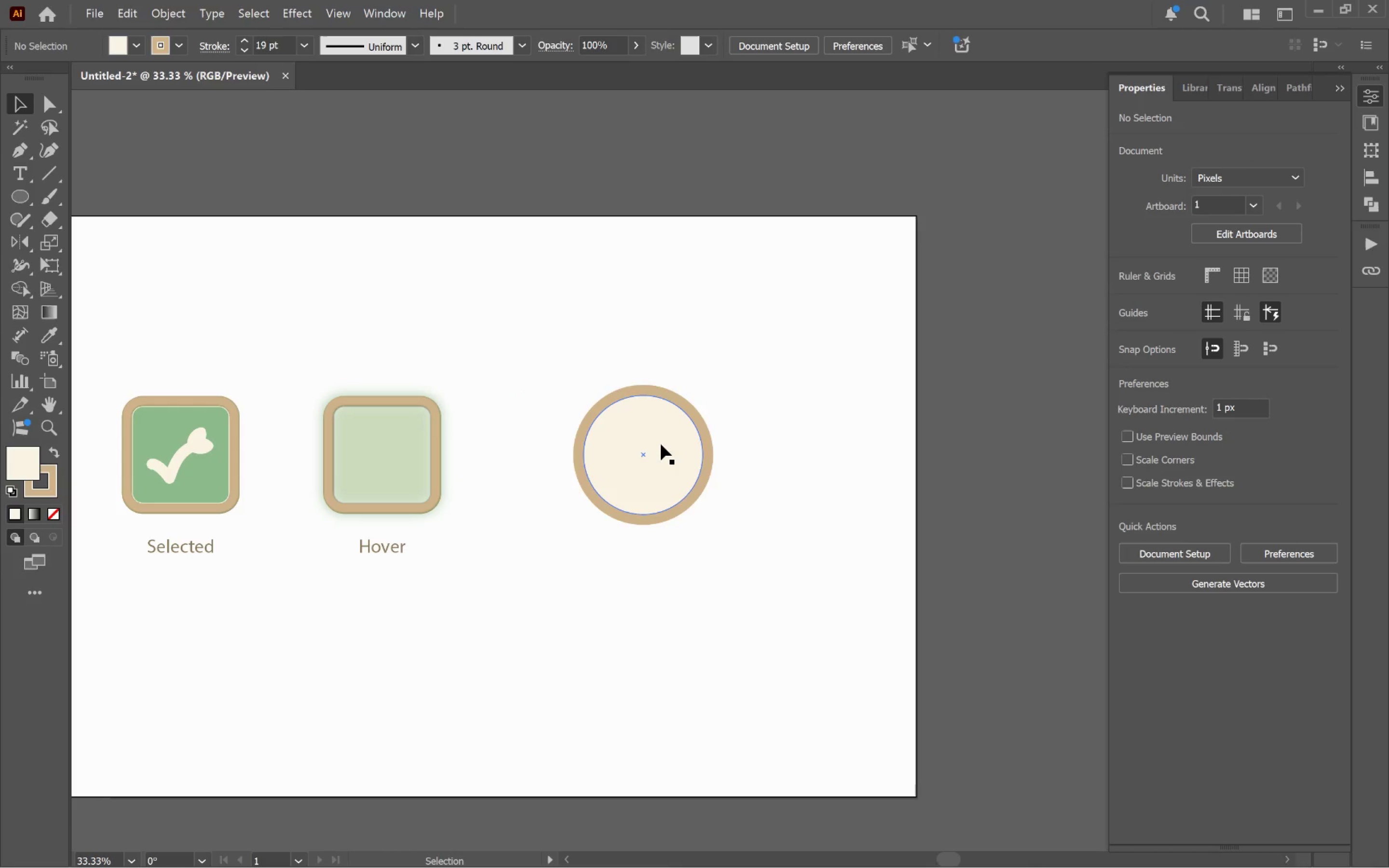 
left_click([662, 445])
 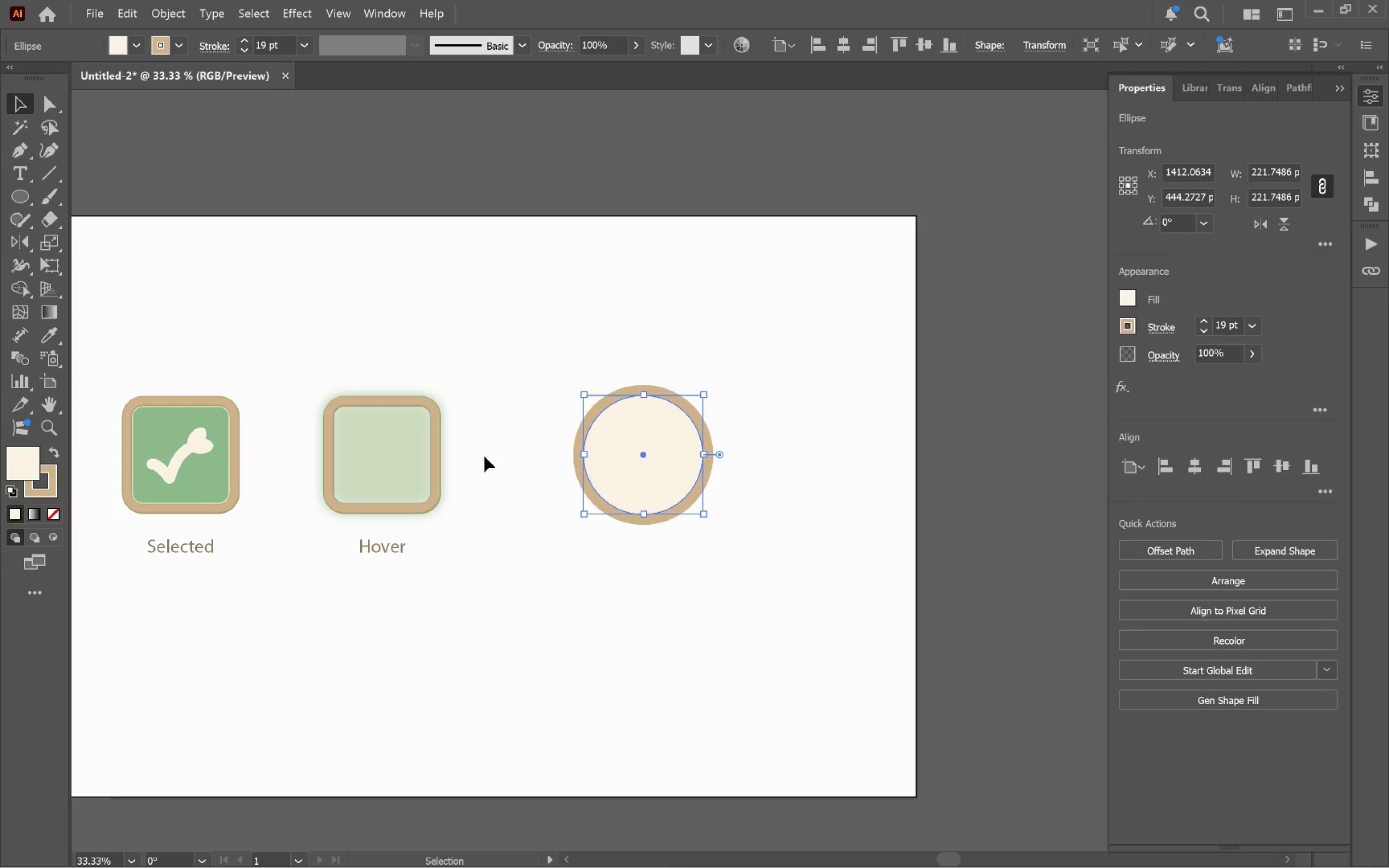 
left_click([397, 453])
 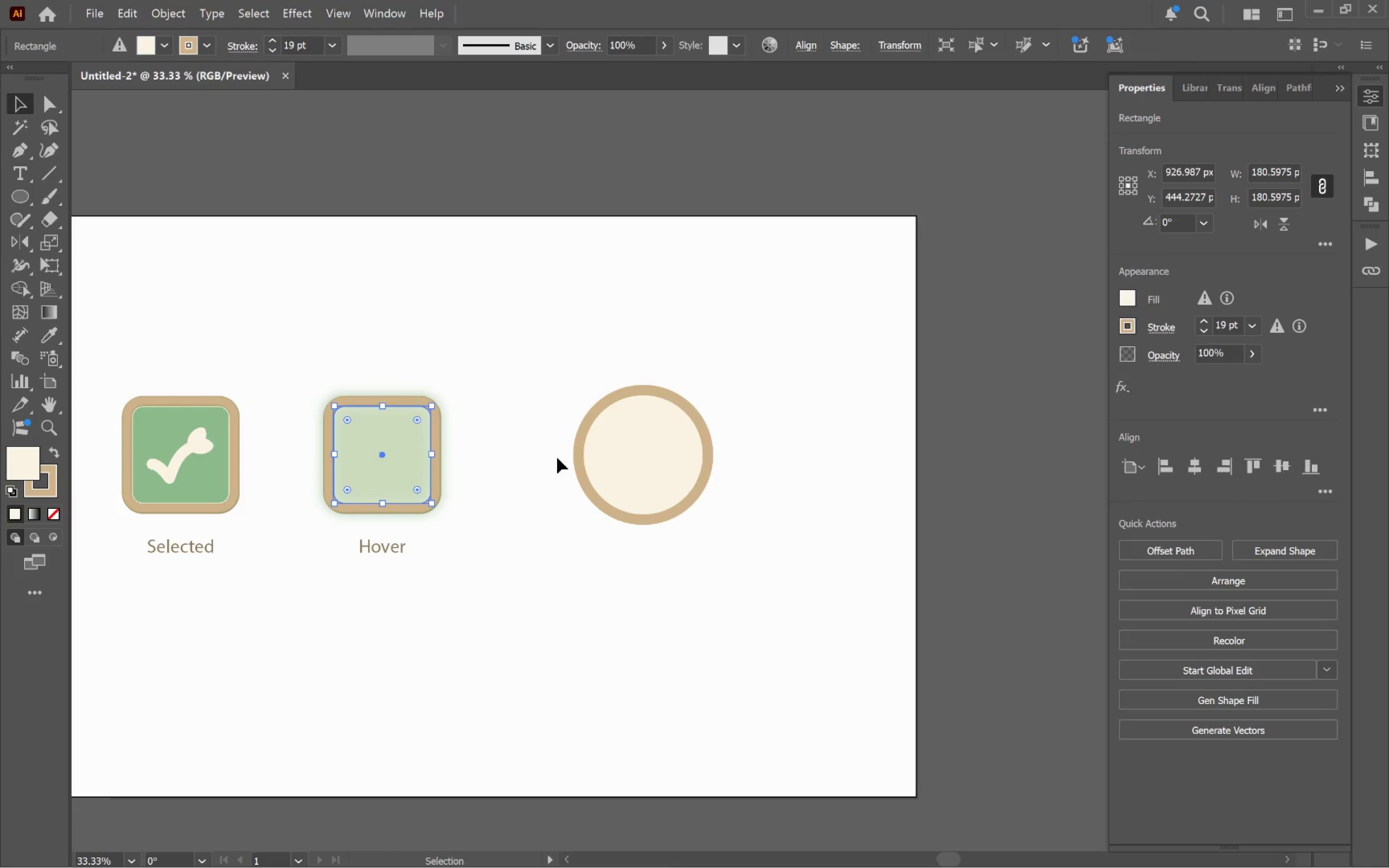 
left_click([658, 461])
 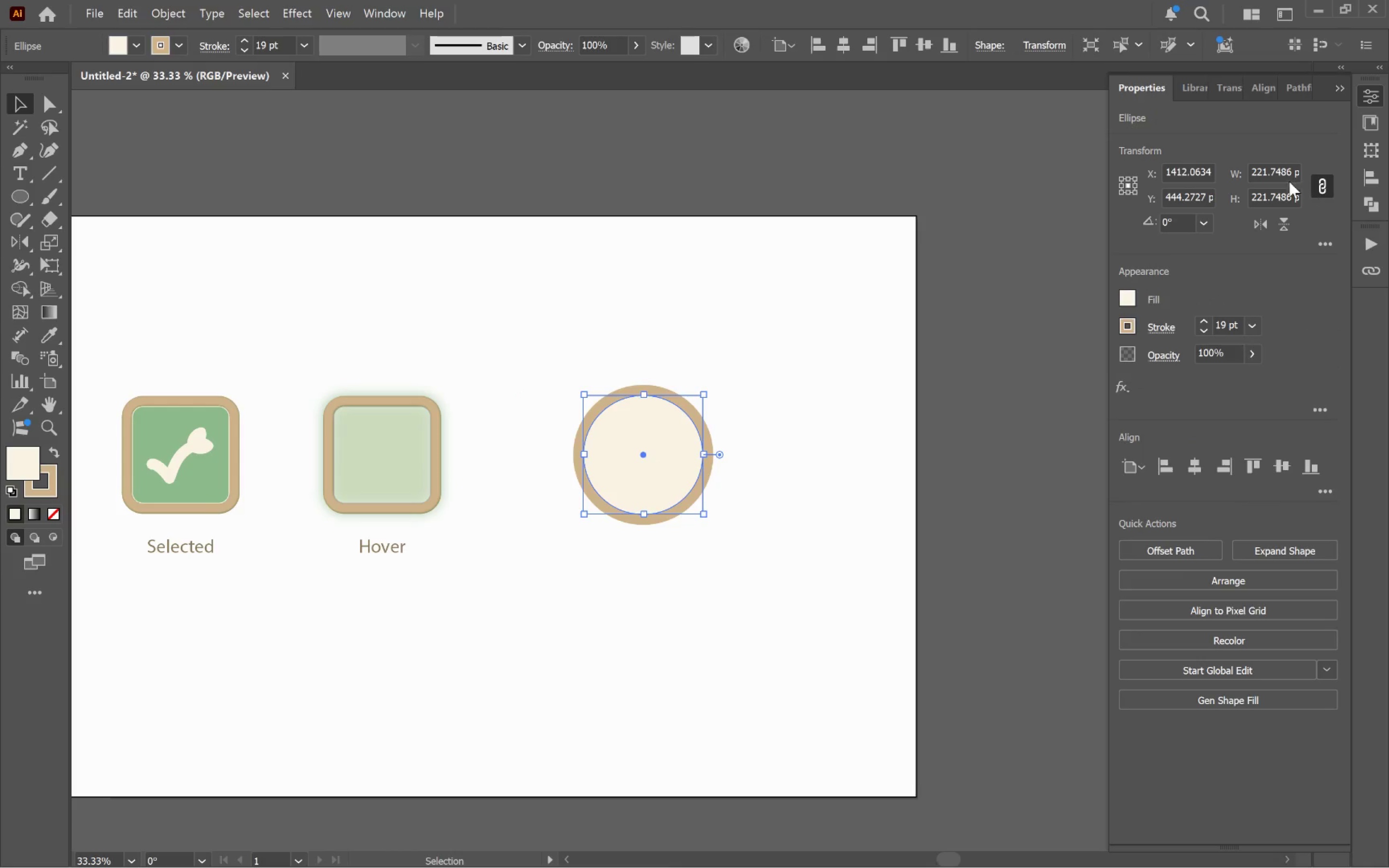 
left_click([1284, 176])
 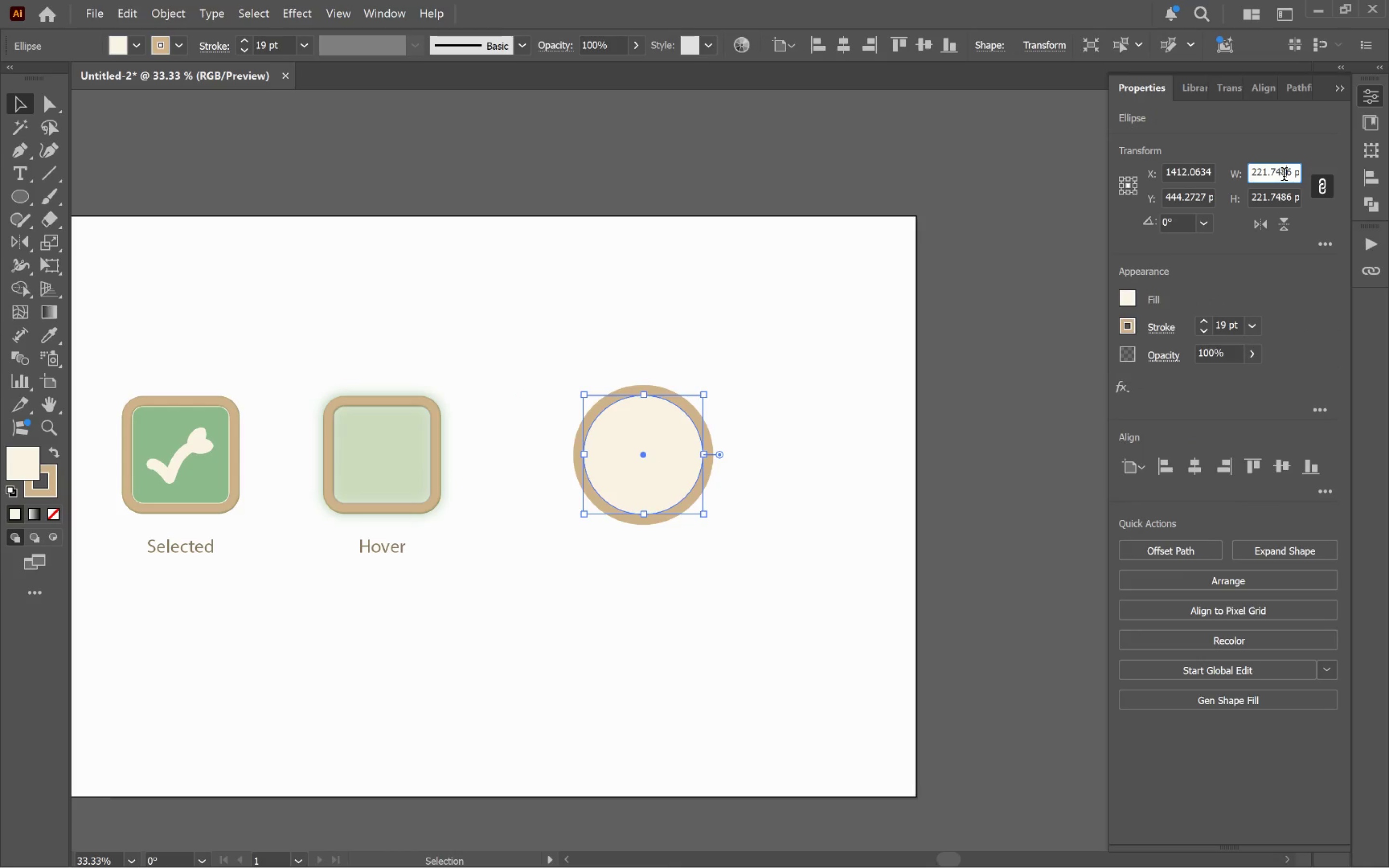 
key(Control+A)
 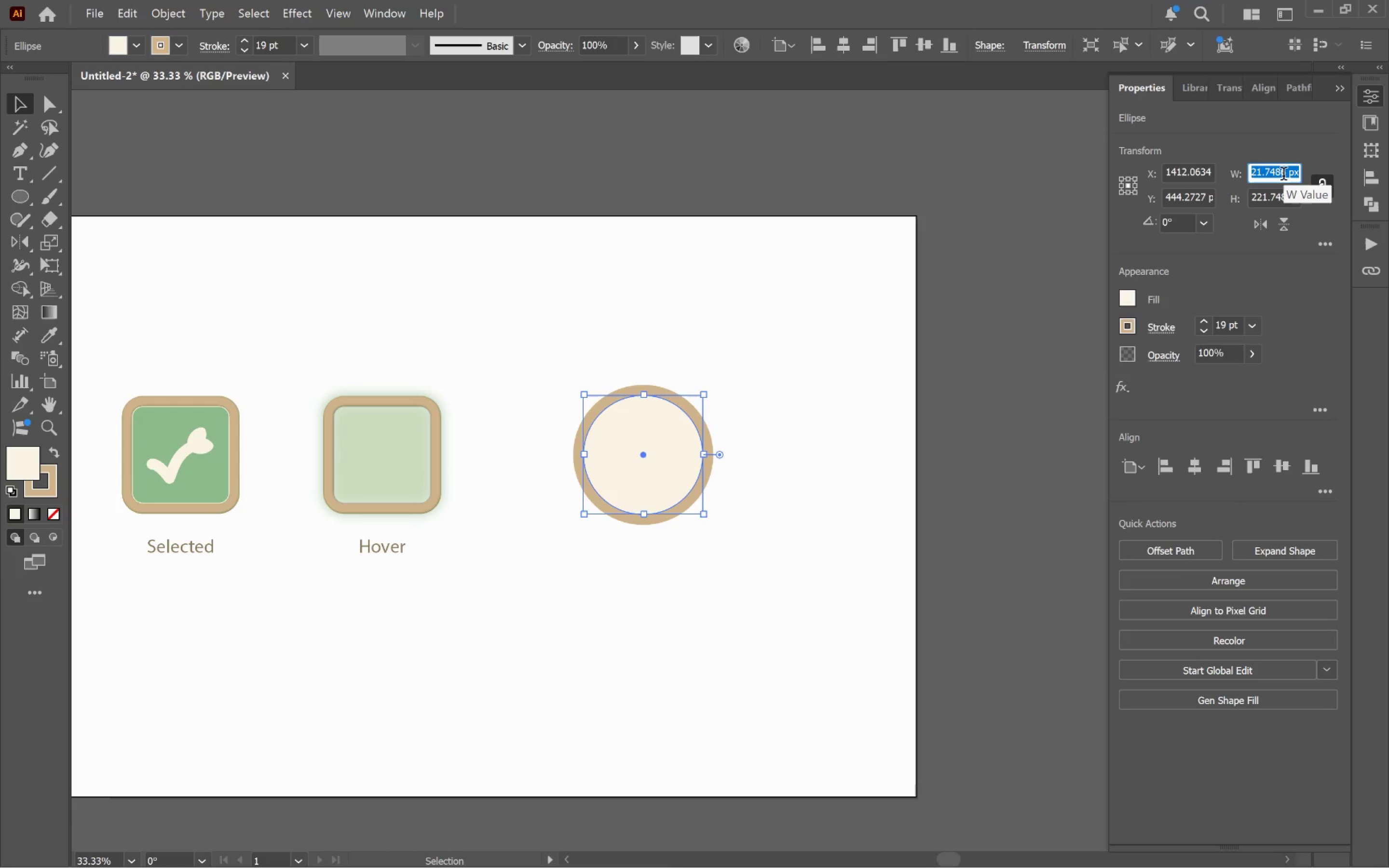 
type(180)
 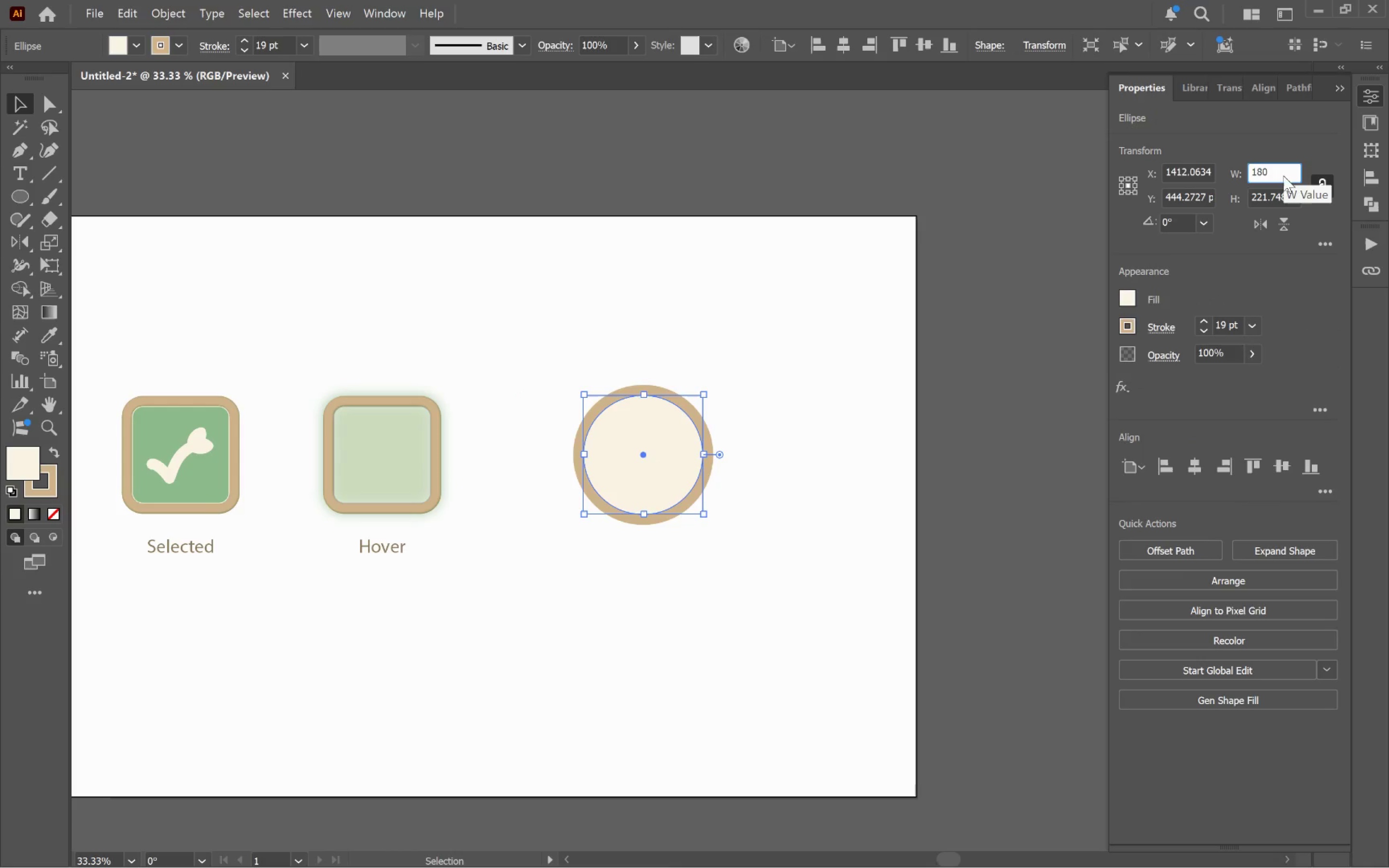 
key(Enter)
 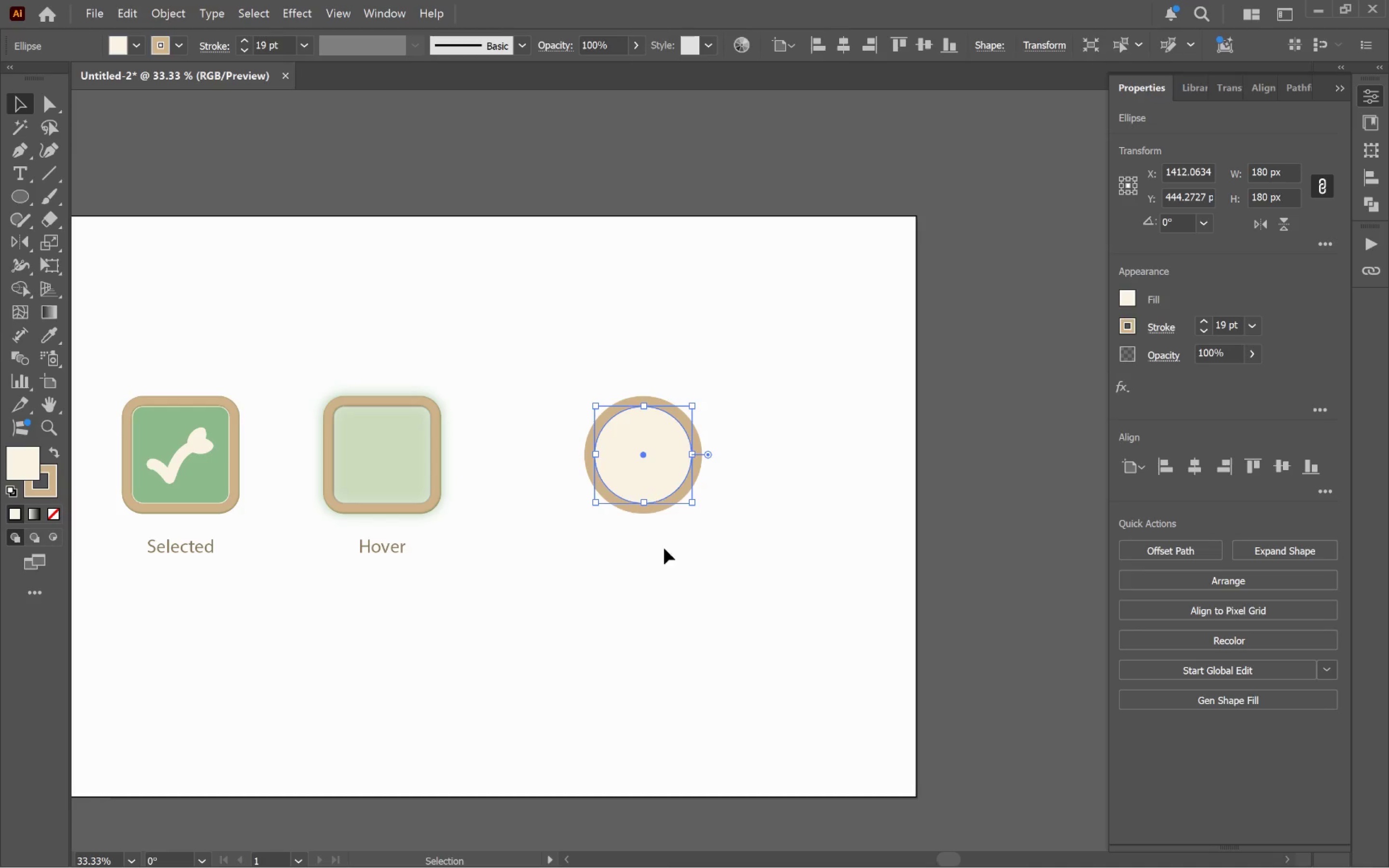 
left_click([790, 517])
 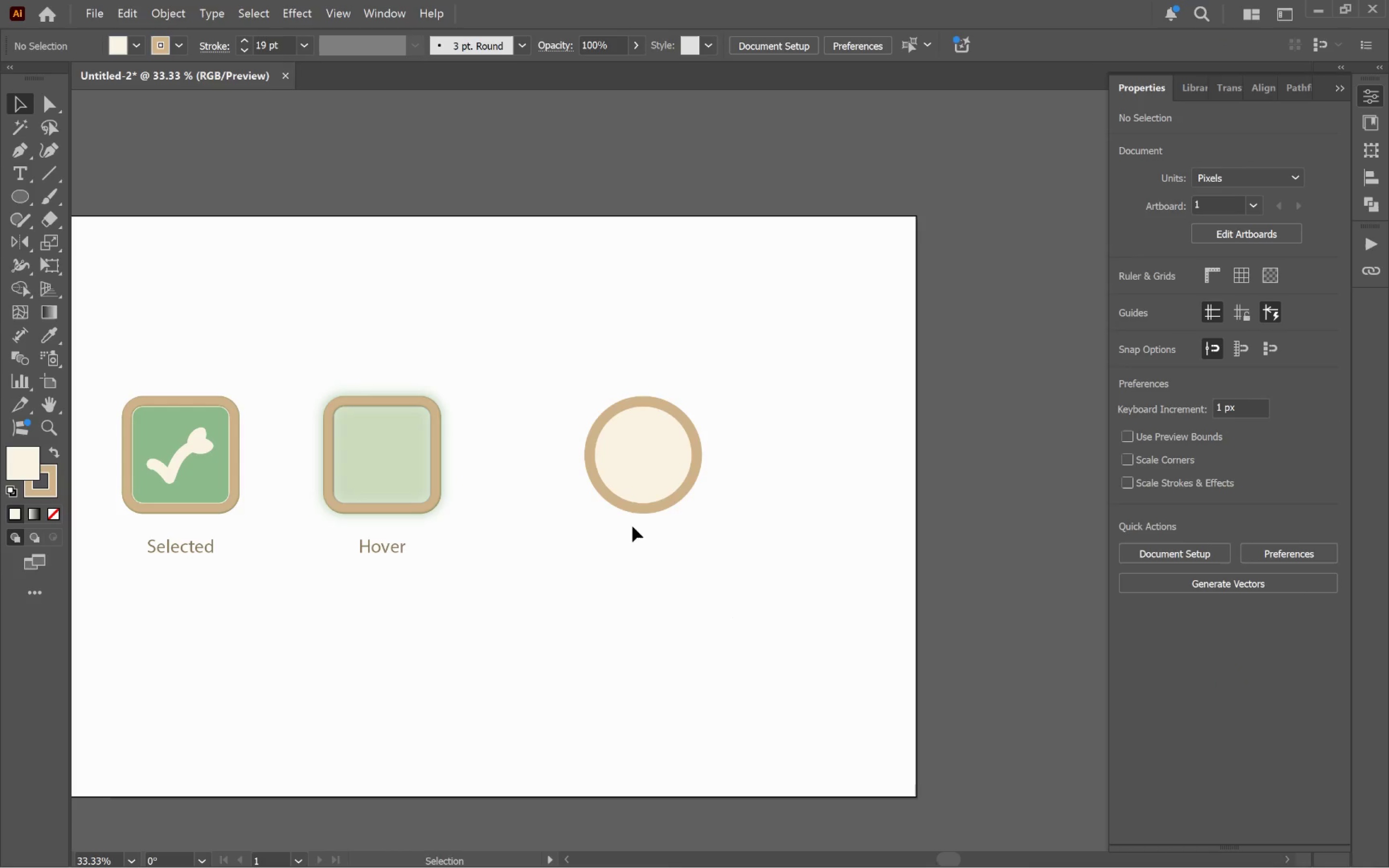 
hold_key(key=Space, duration=1.52)
 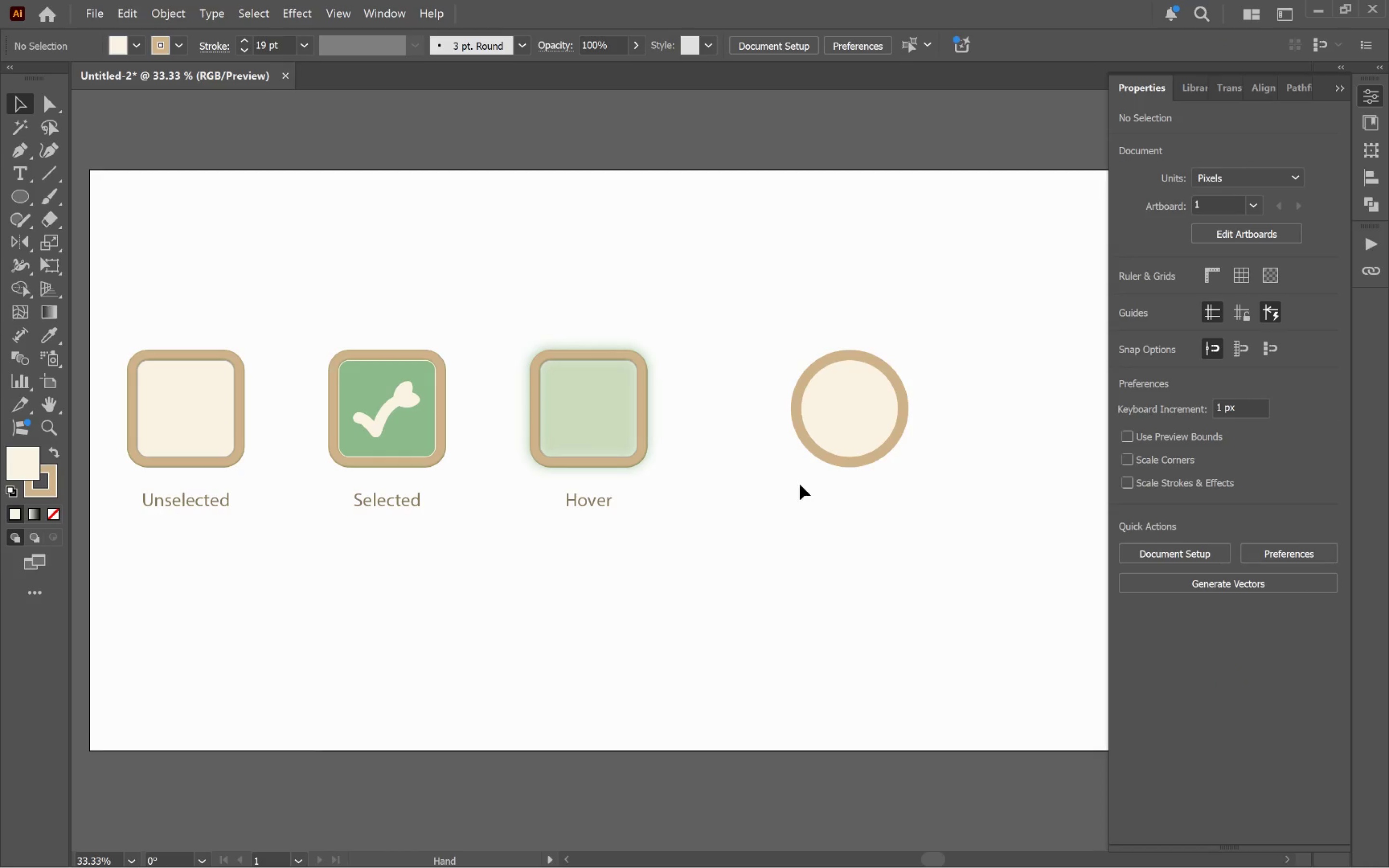 
left_click_drag(start_coordinate=[594, 531], to_coordinate=[800, 484])
 